 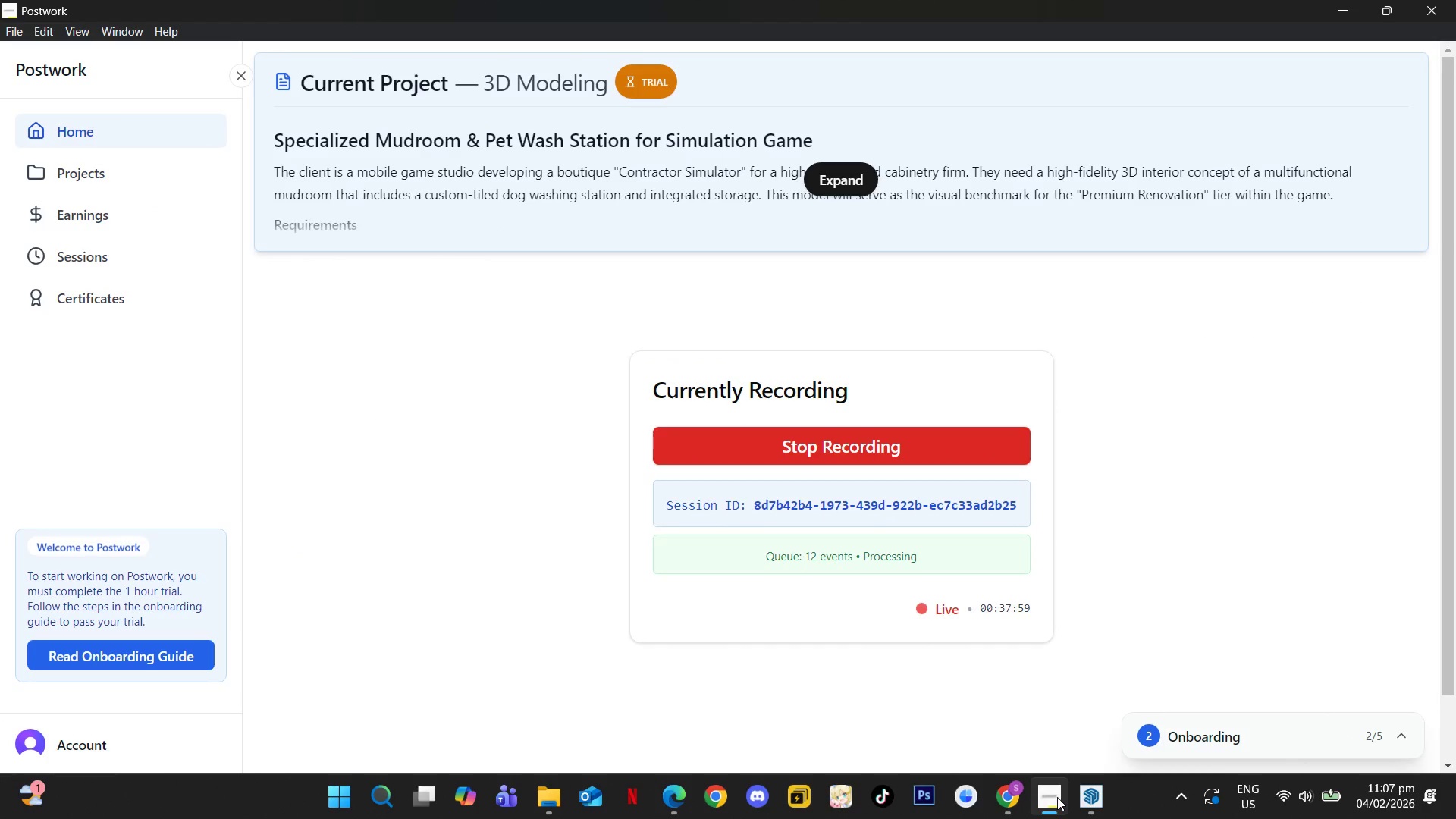 
mouse_move([1089, 787])
 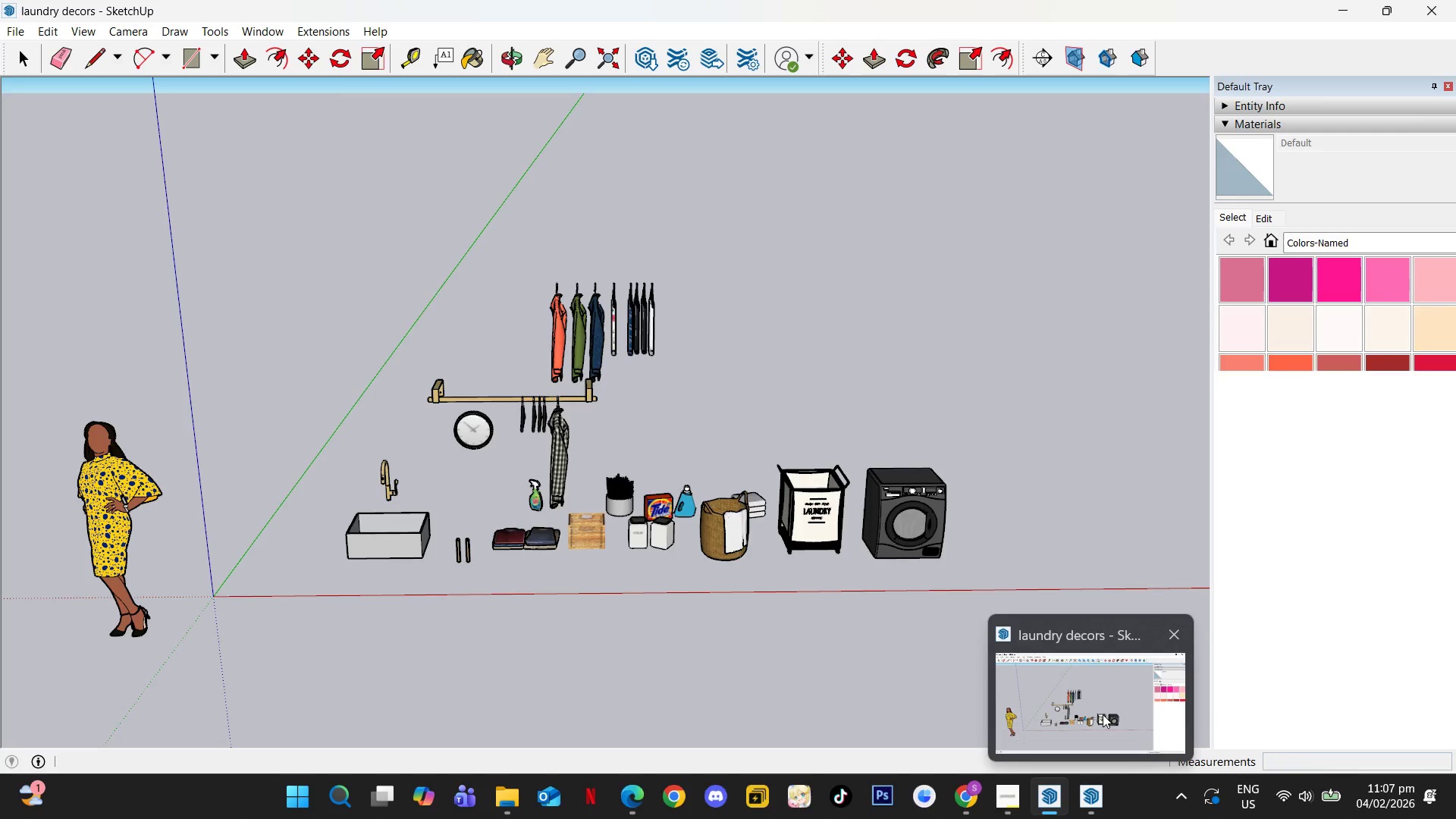 
left_click([1103, 714])
 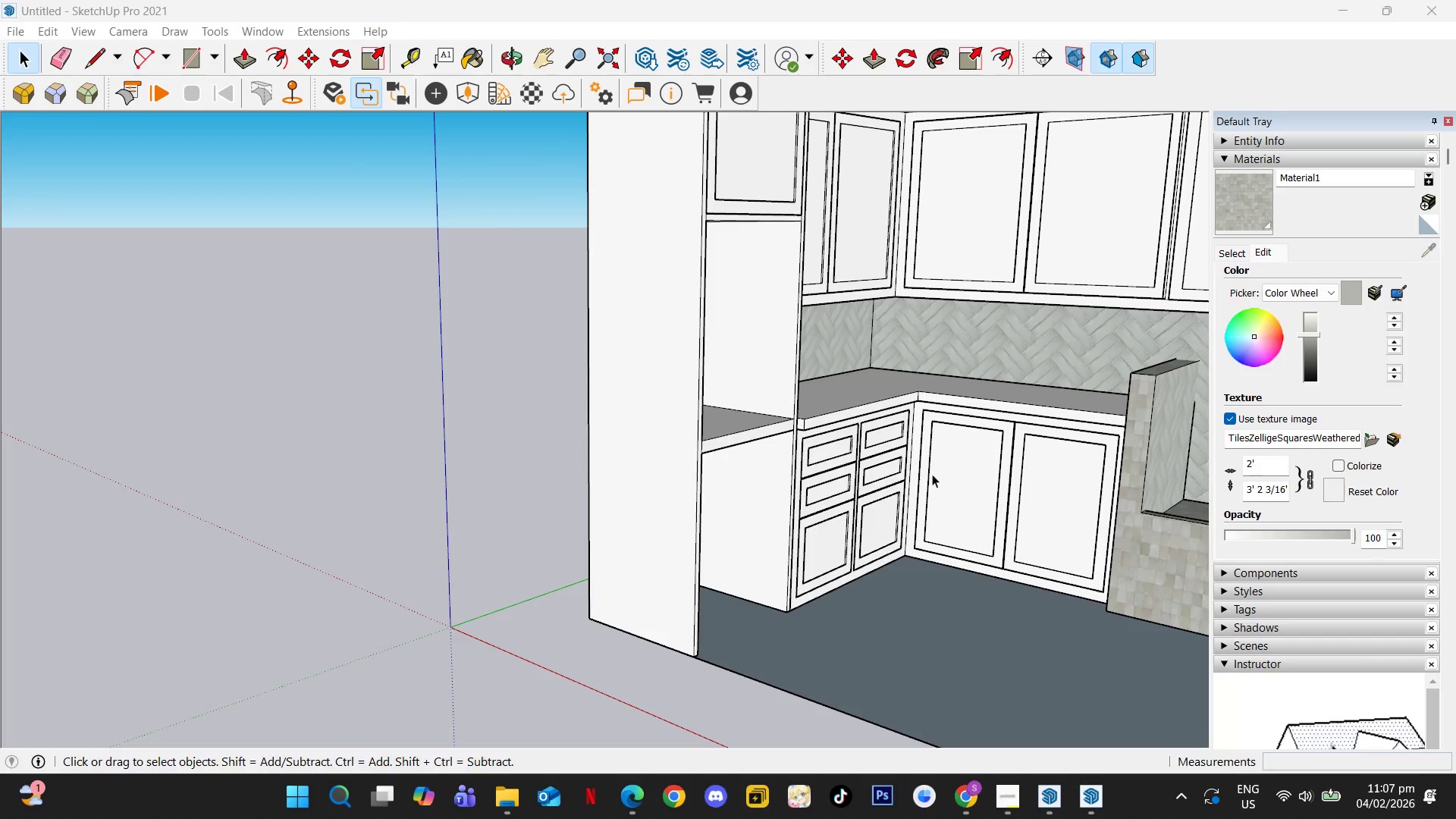 
scroll: coordinate [954, 526], scroll_direction: down, amount: 3.0
 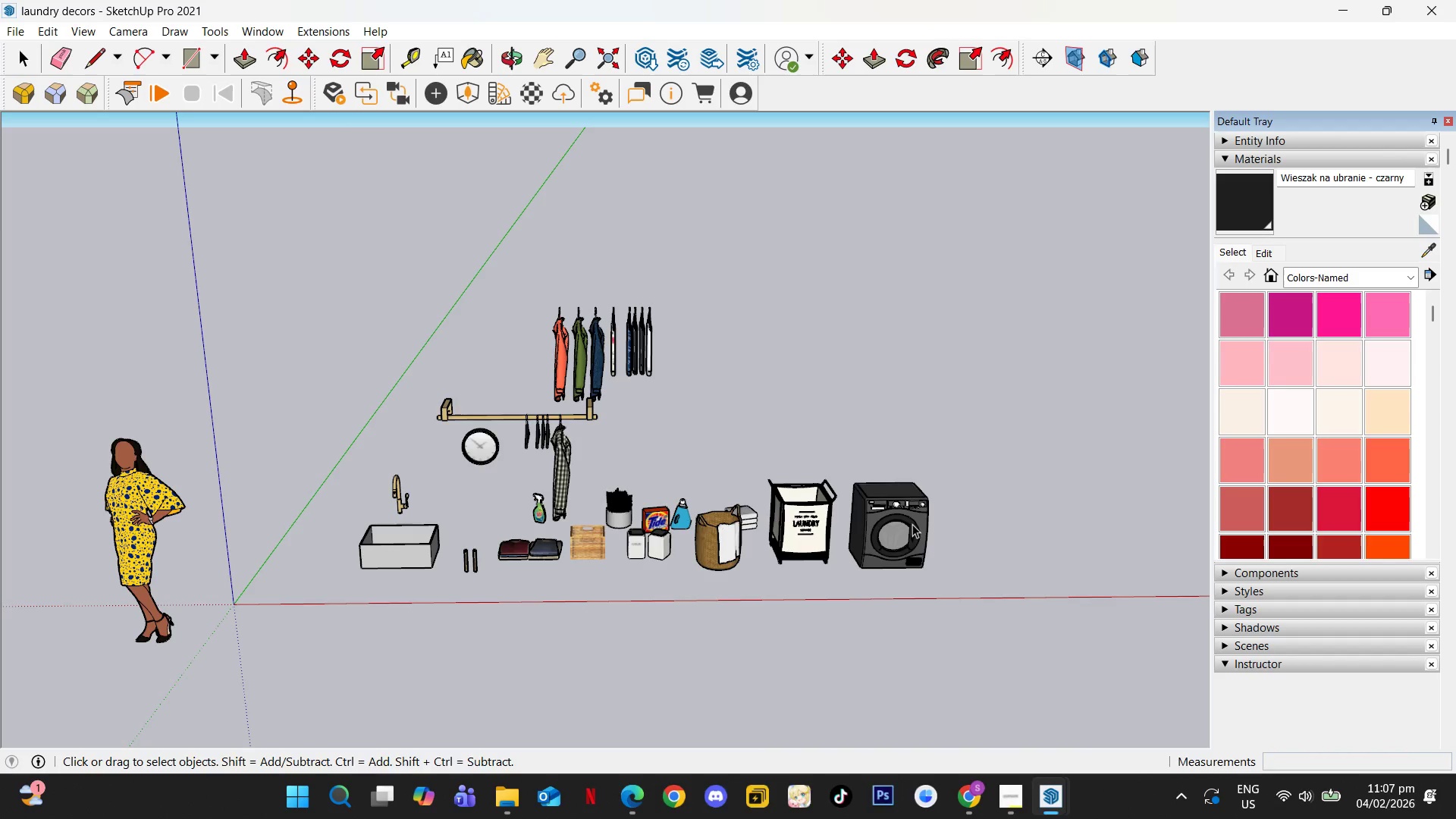 
left_click([902, 548])
 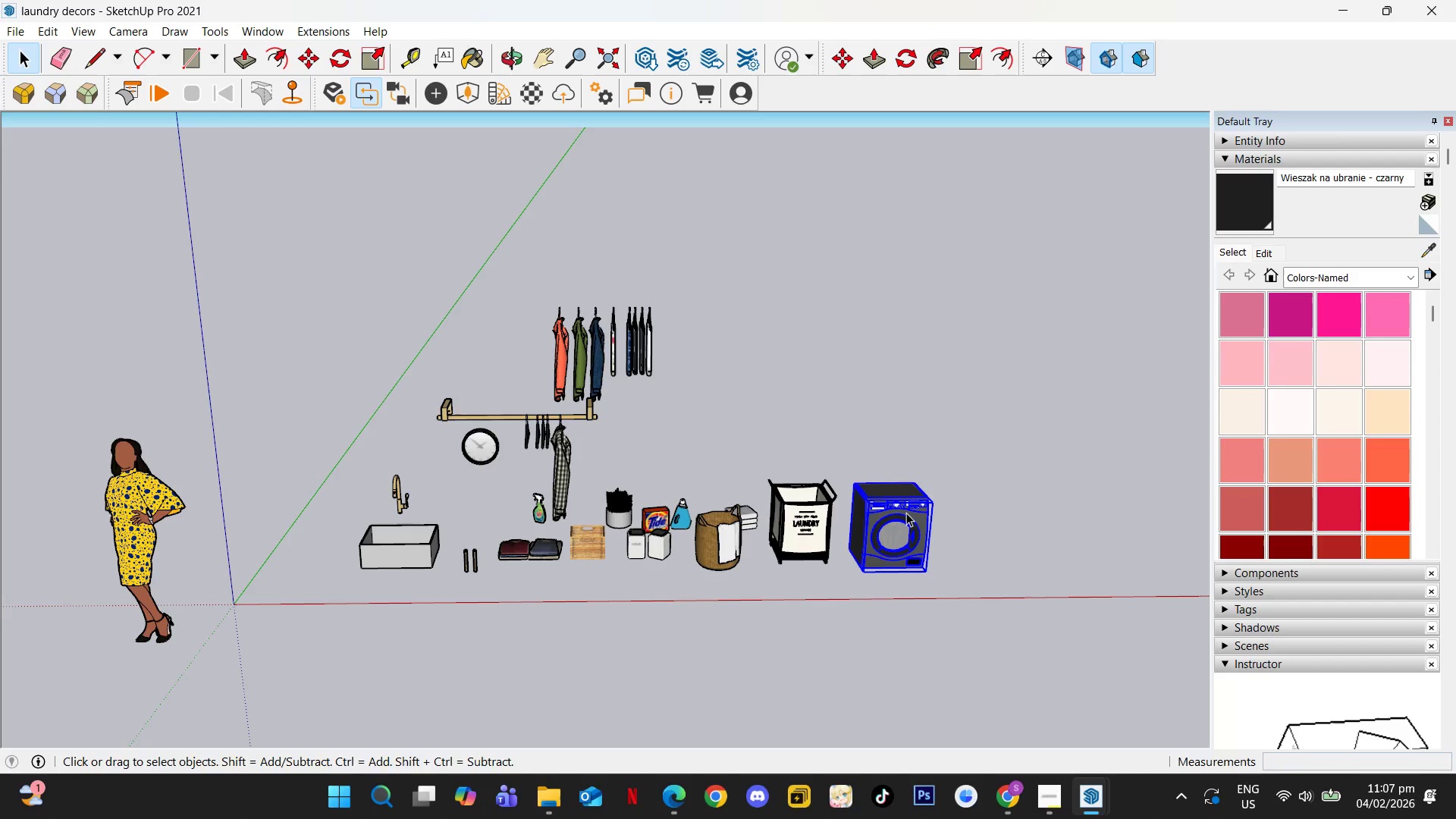 
key(Control+C)
 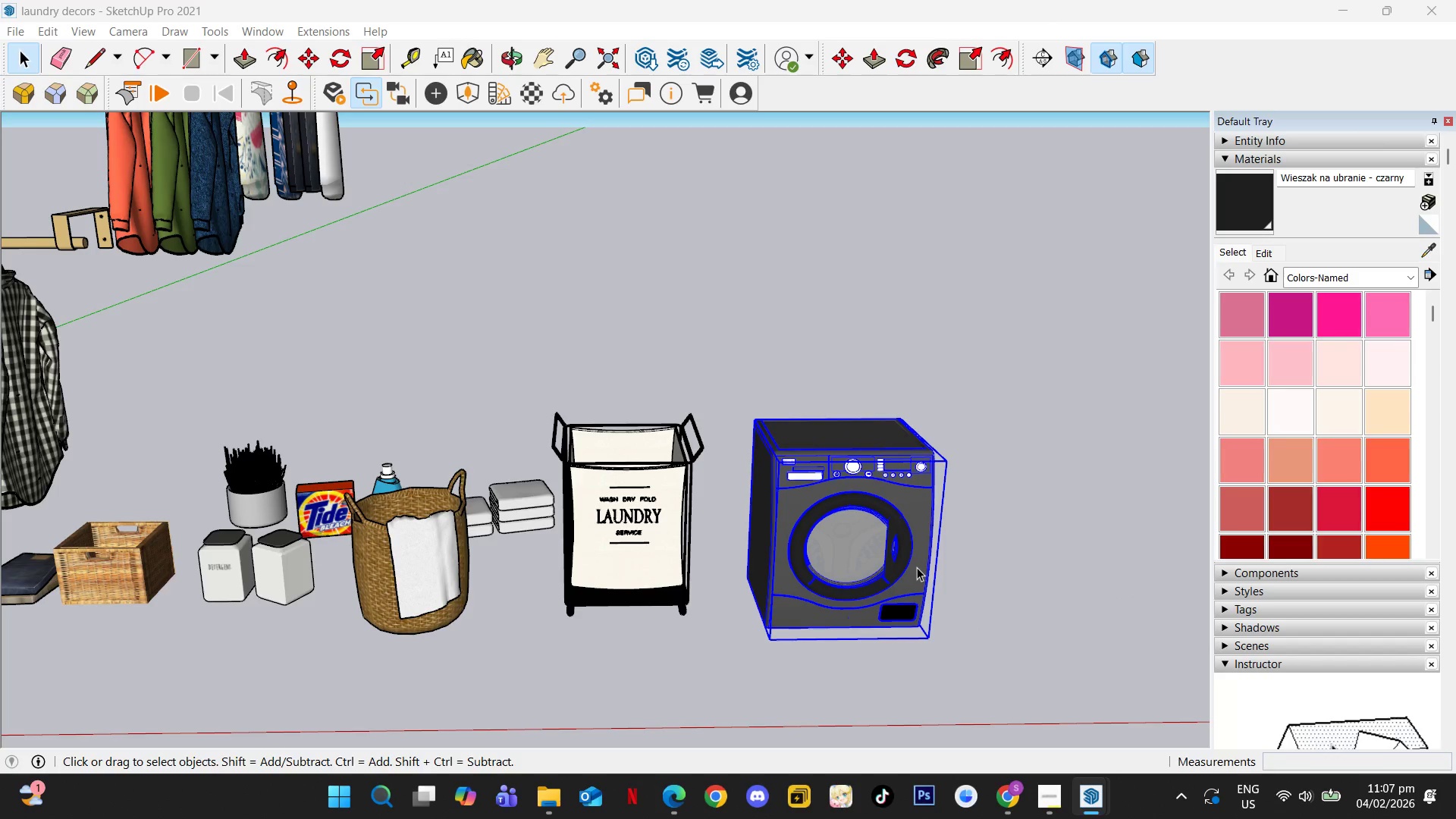 
scroll: coordinate [918, 546], scroll_direction: up, amount: 11.0
 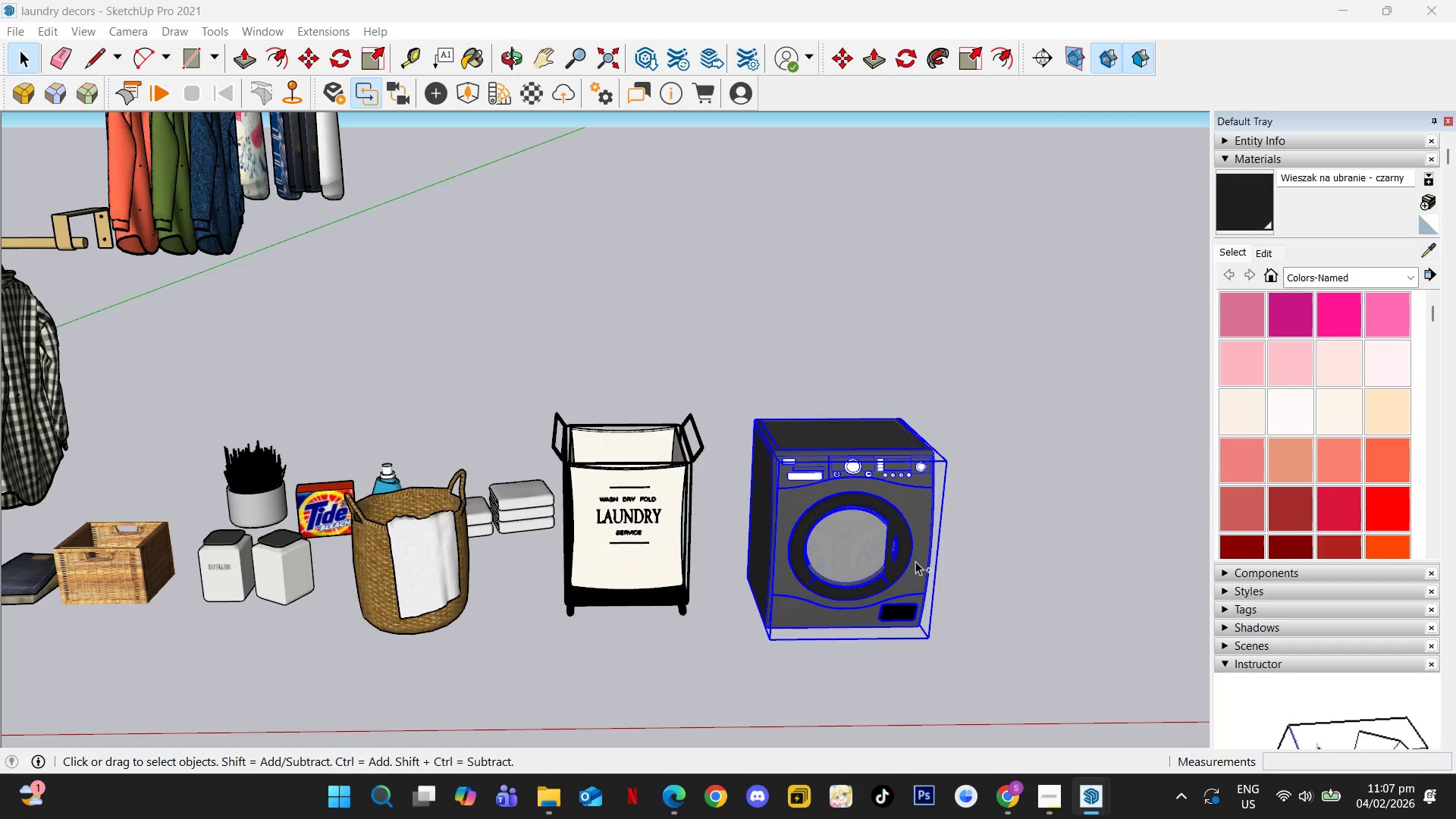 
key(Alt+Tab)
 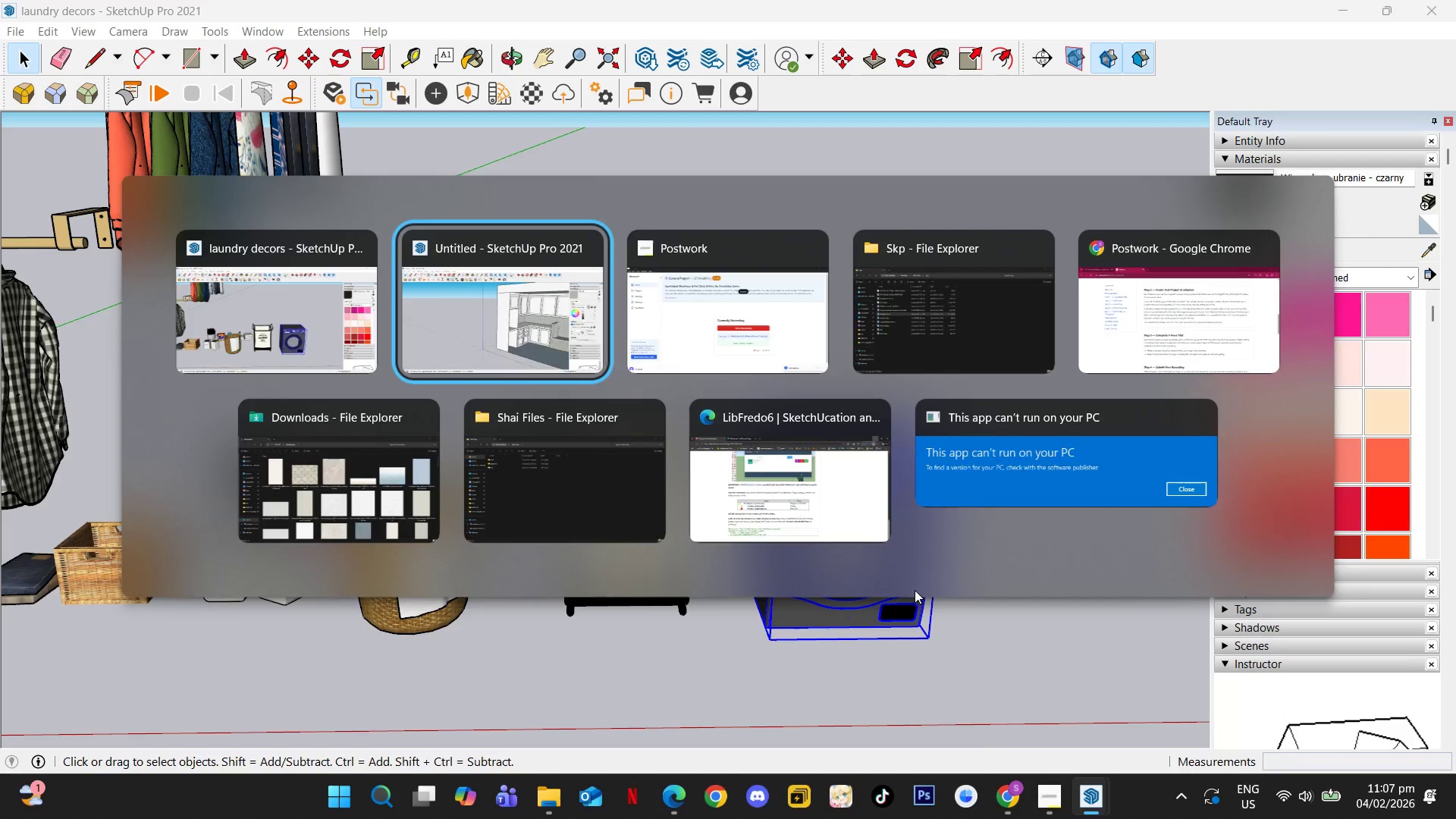 
key(Shift+ShiftLeft)
 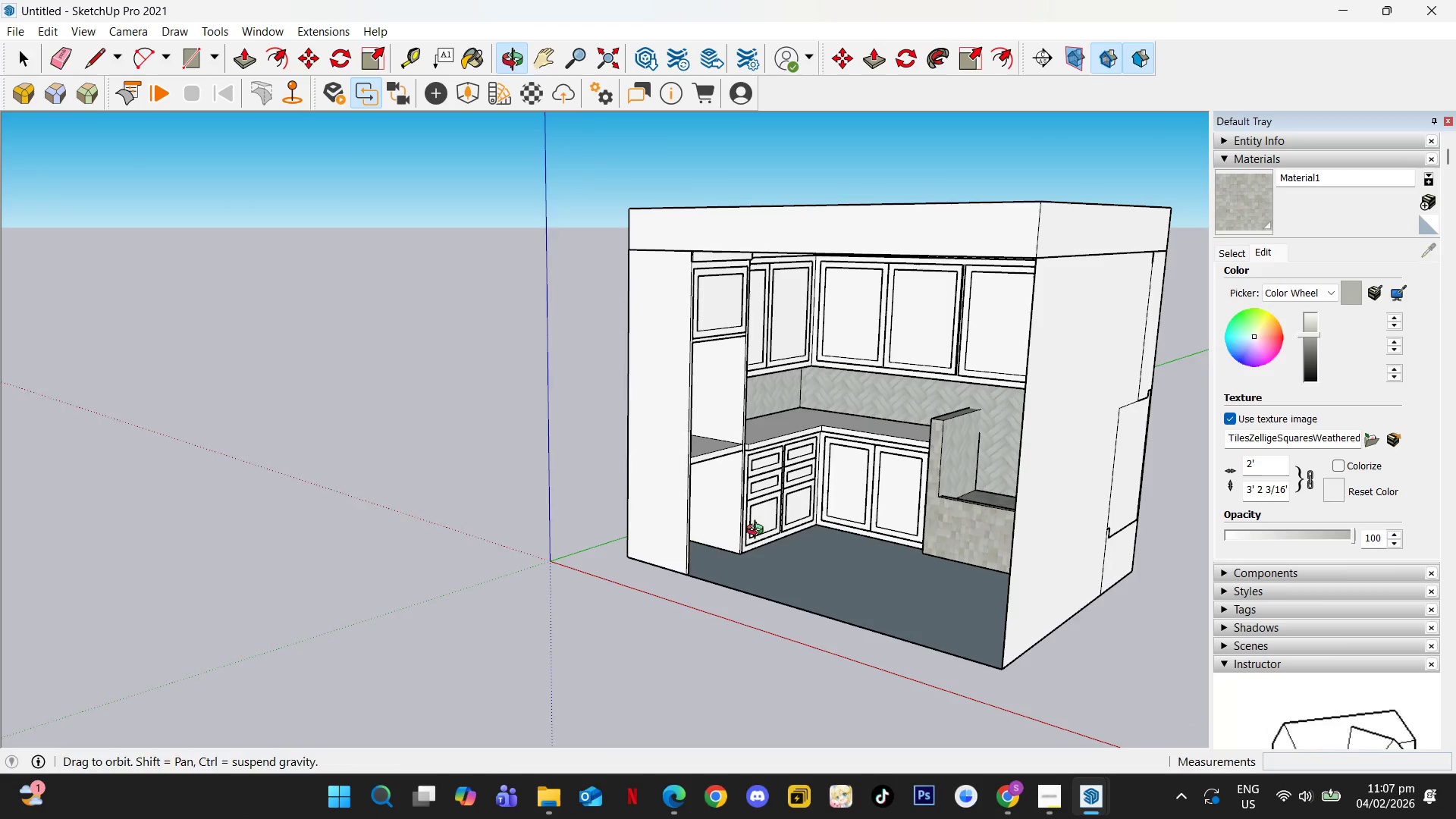 
scroll: coordinate [676, 533], scroll_direction: down, amount: 4.0
 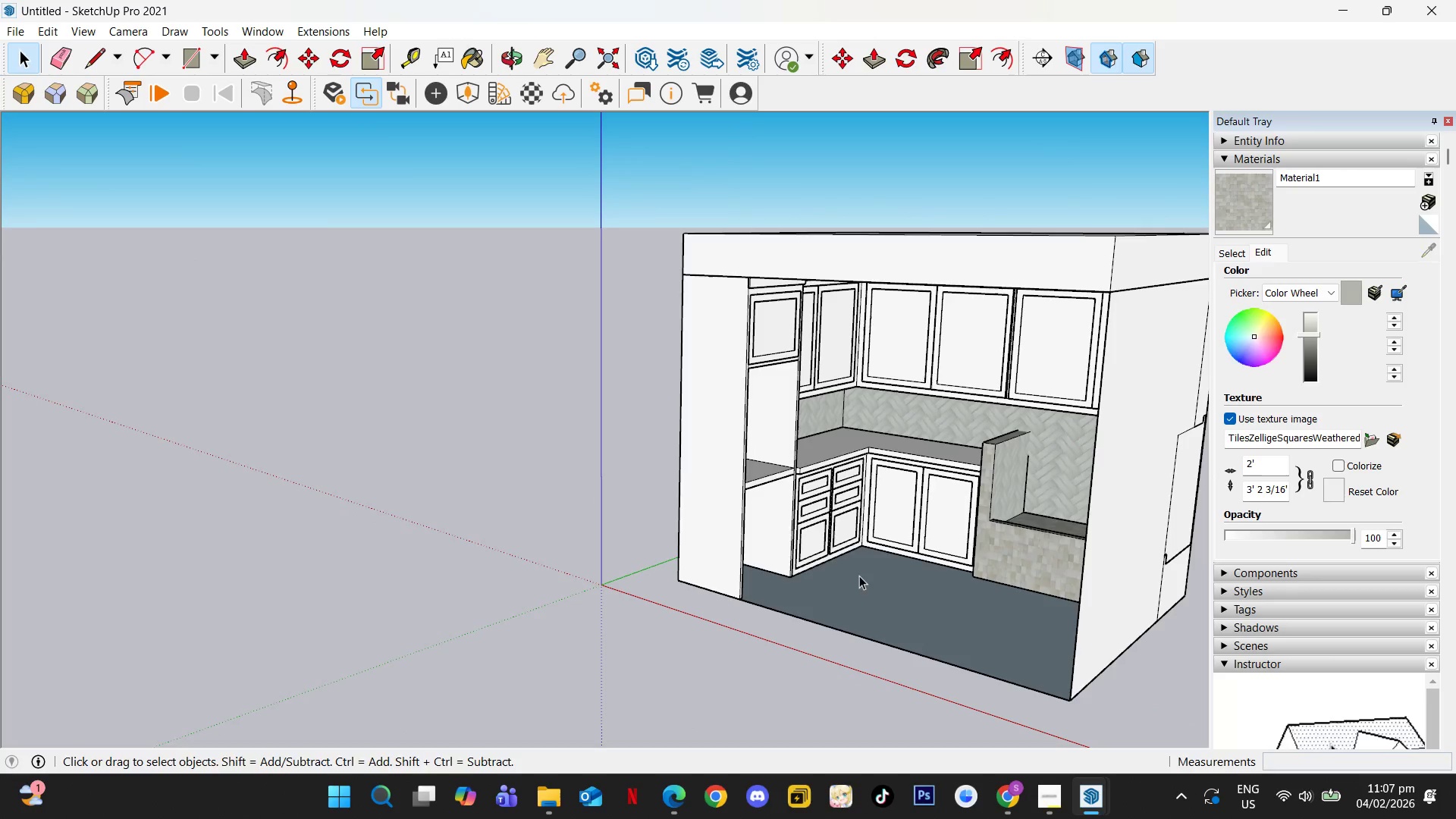 
key(Control+V)
 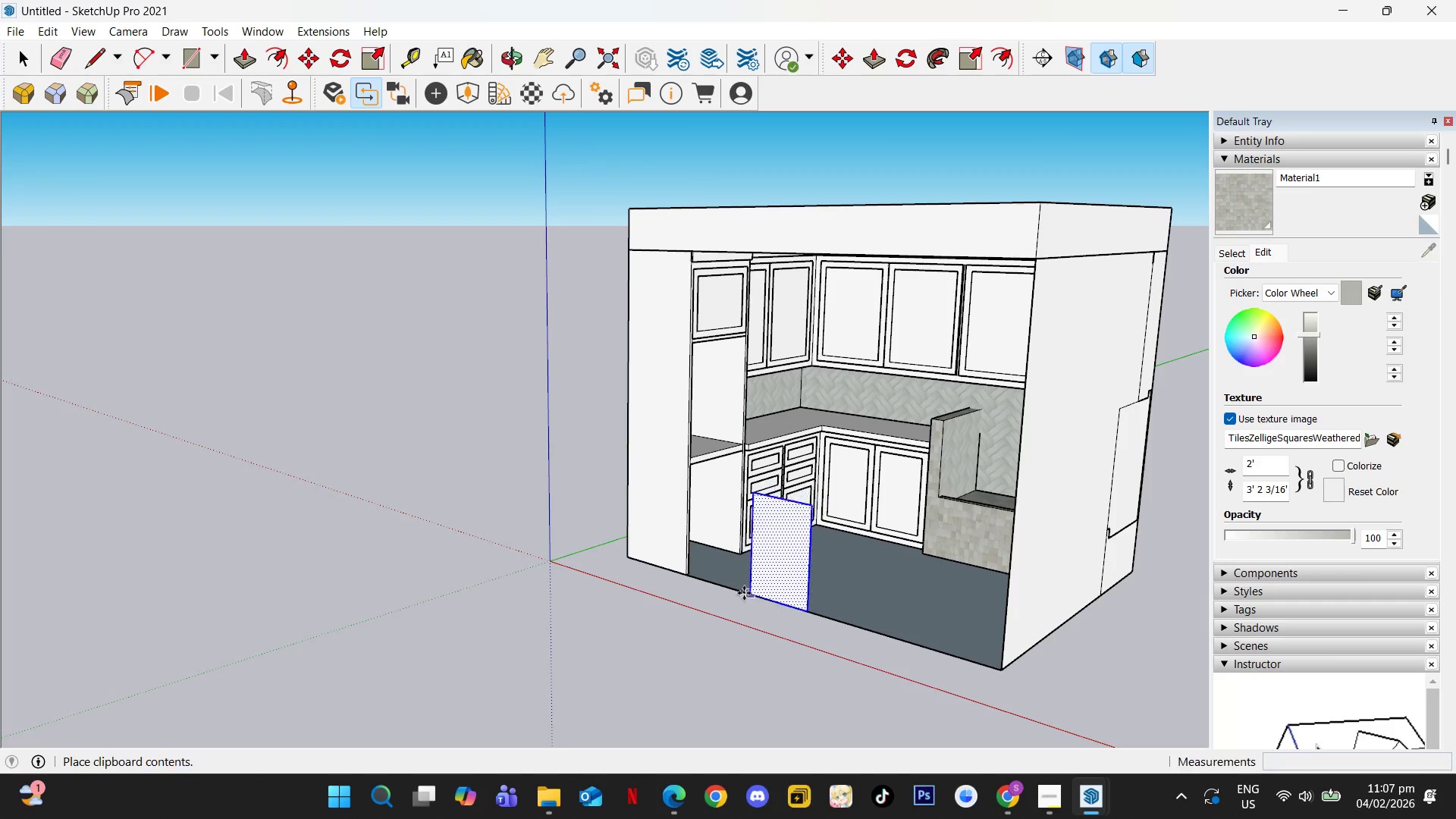 
key(Space)
 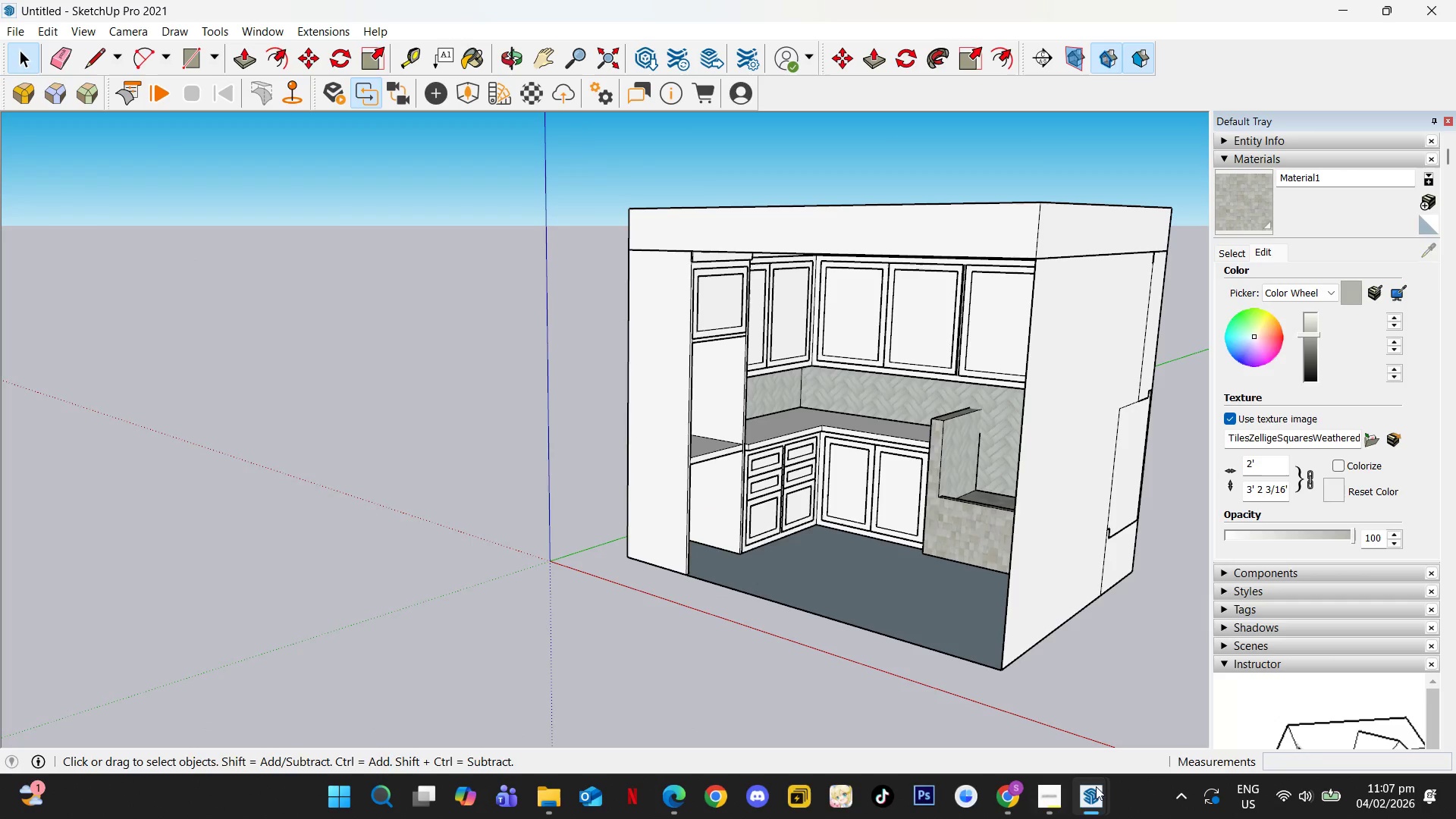 
left_click([1097, 792])
 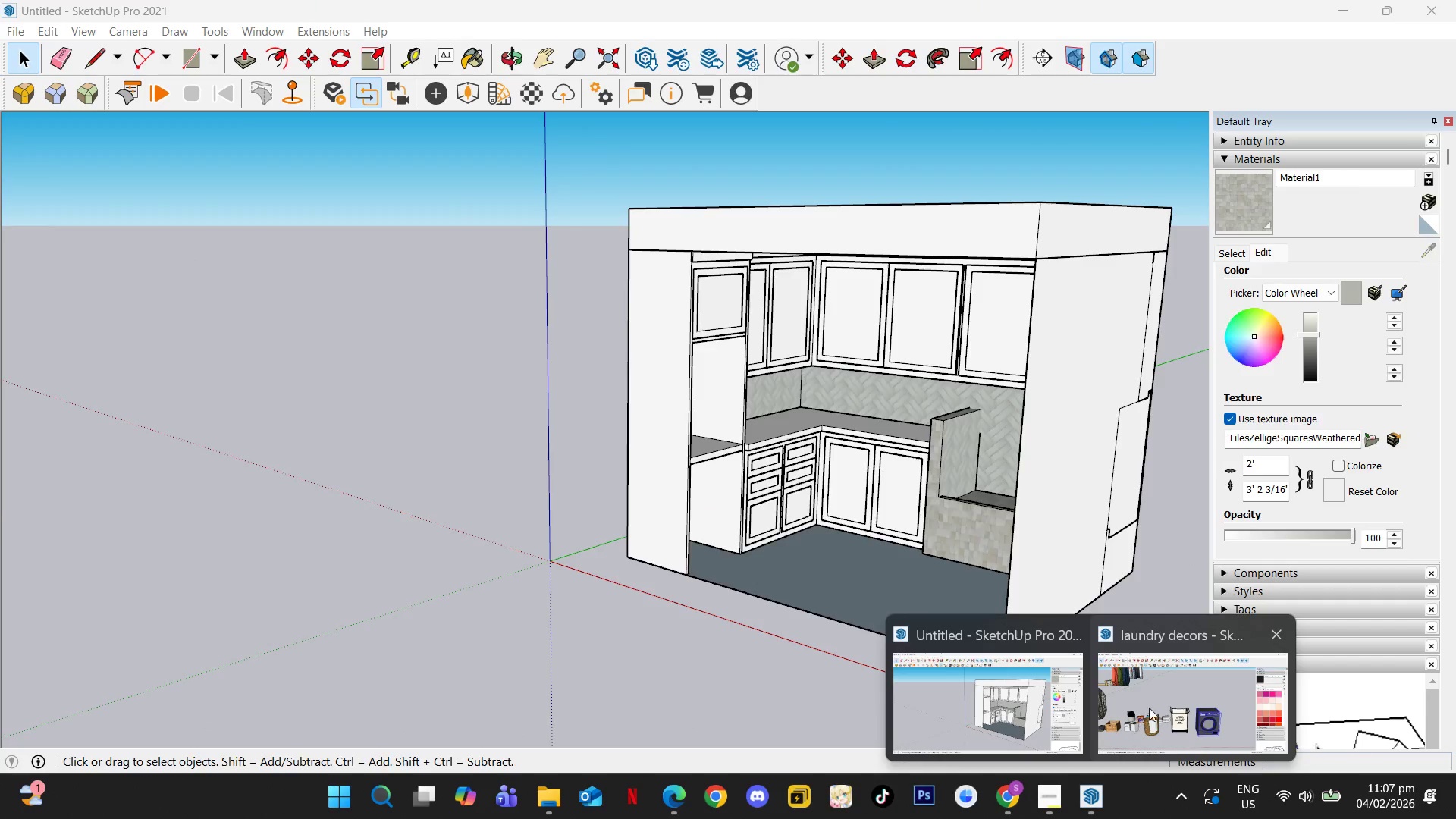 
left_click([1150, 707])
 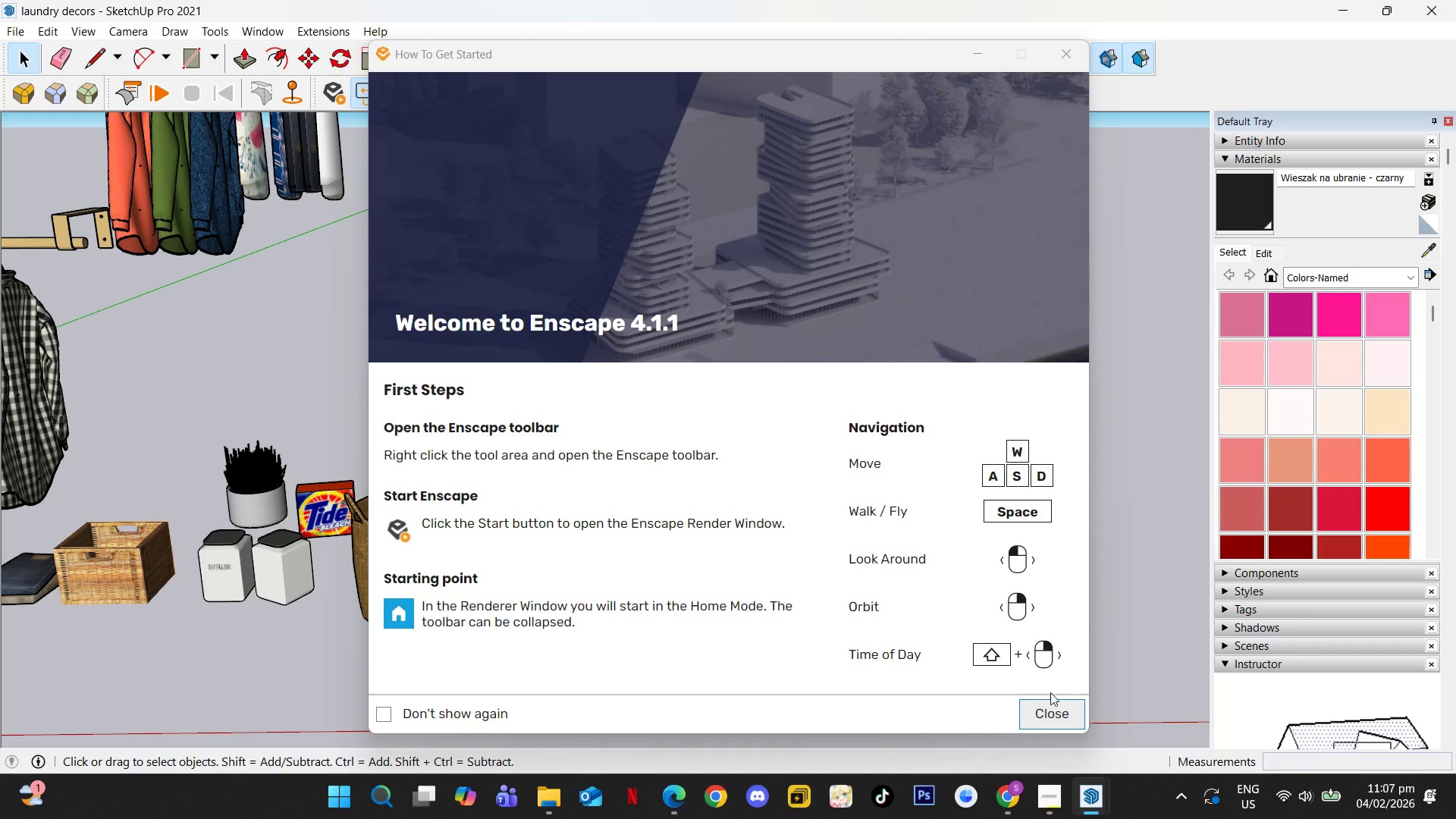 
left_click([1050, 713])
 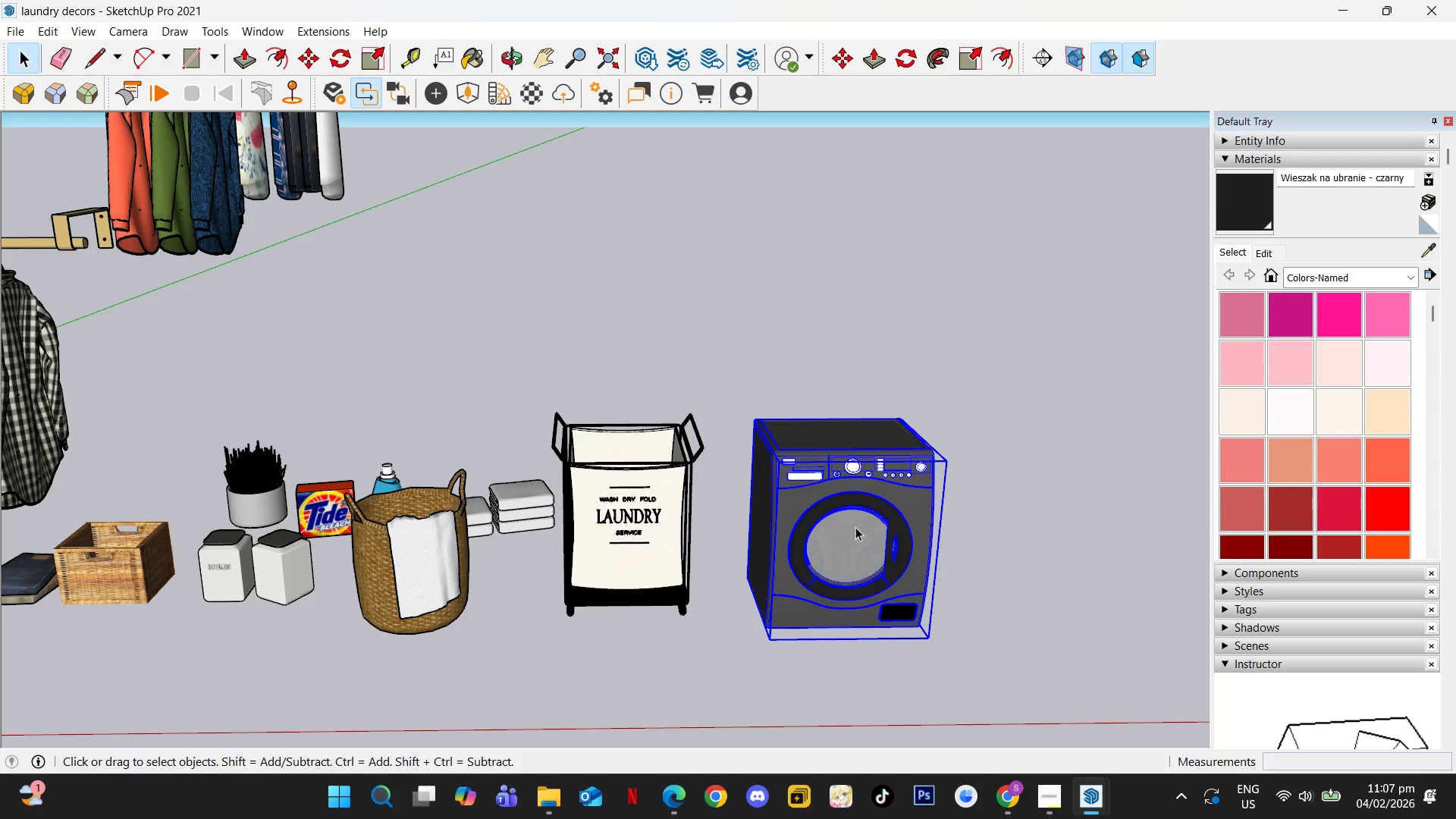 
key(Control+C)
 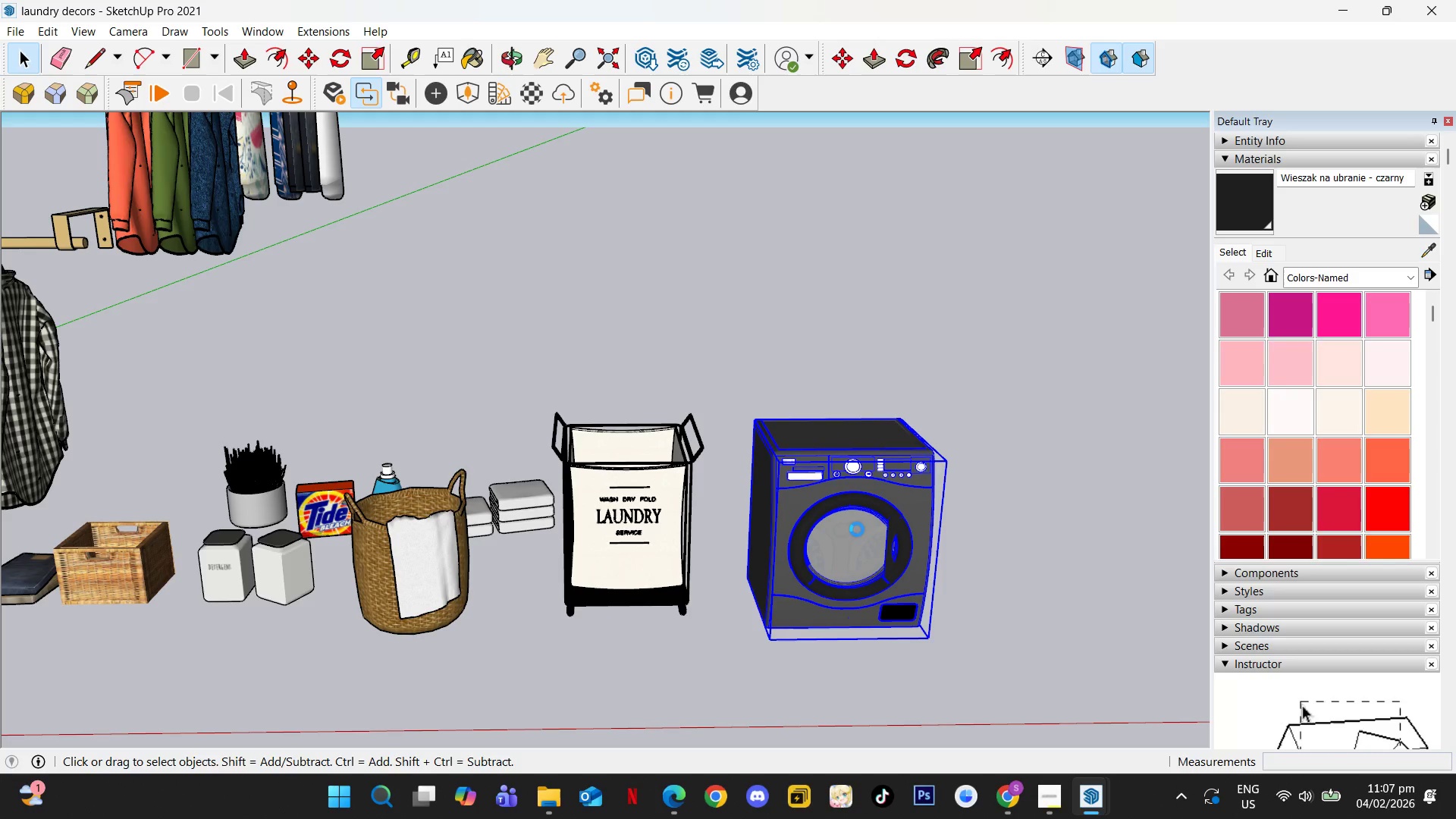 
key(Control+C)
 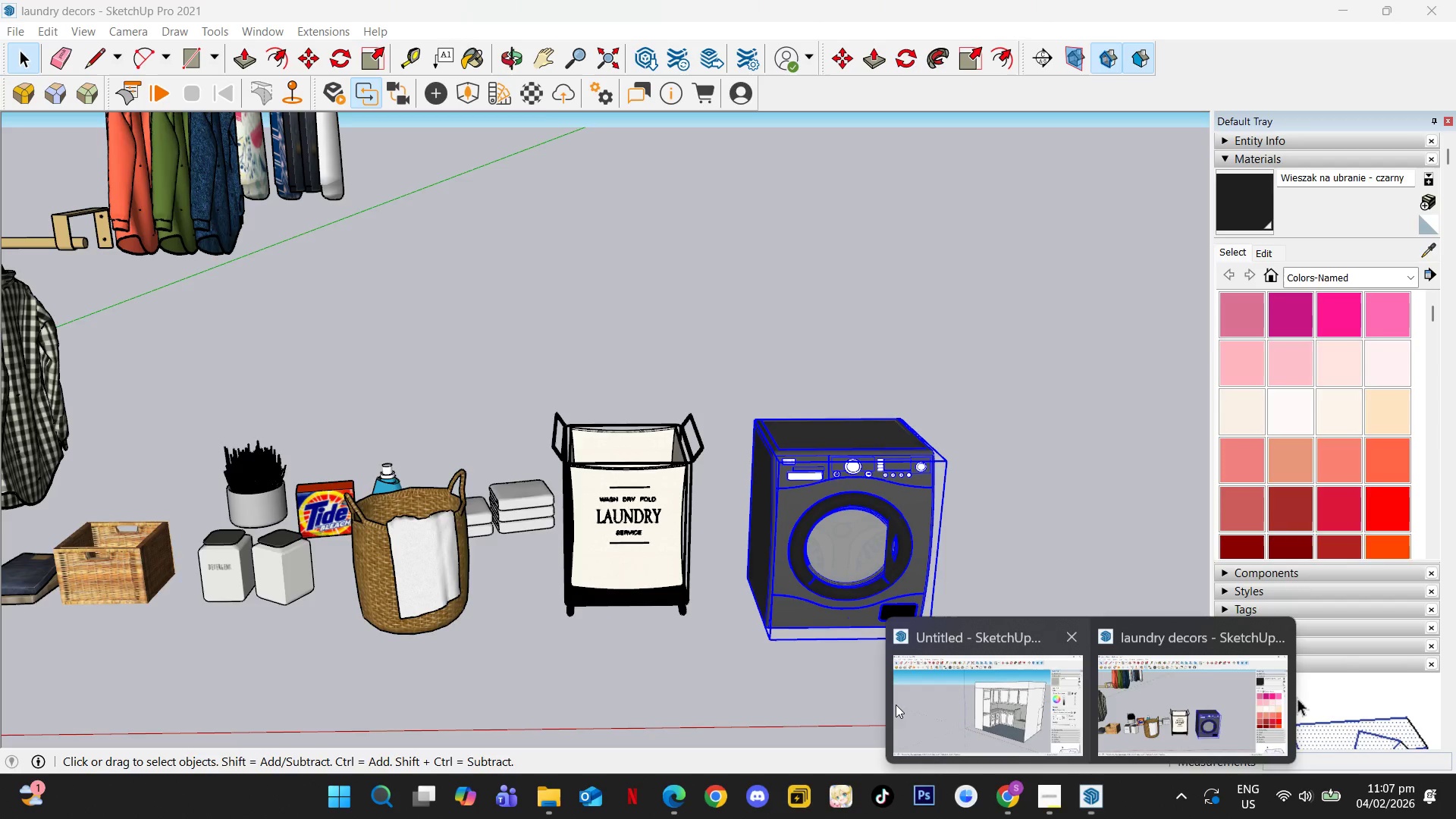 
left_click([933, 695])
 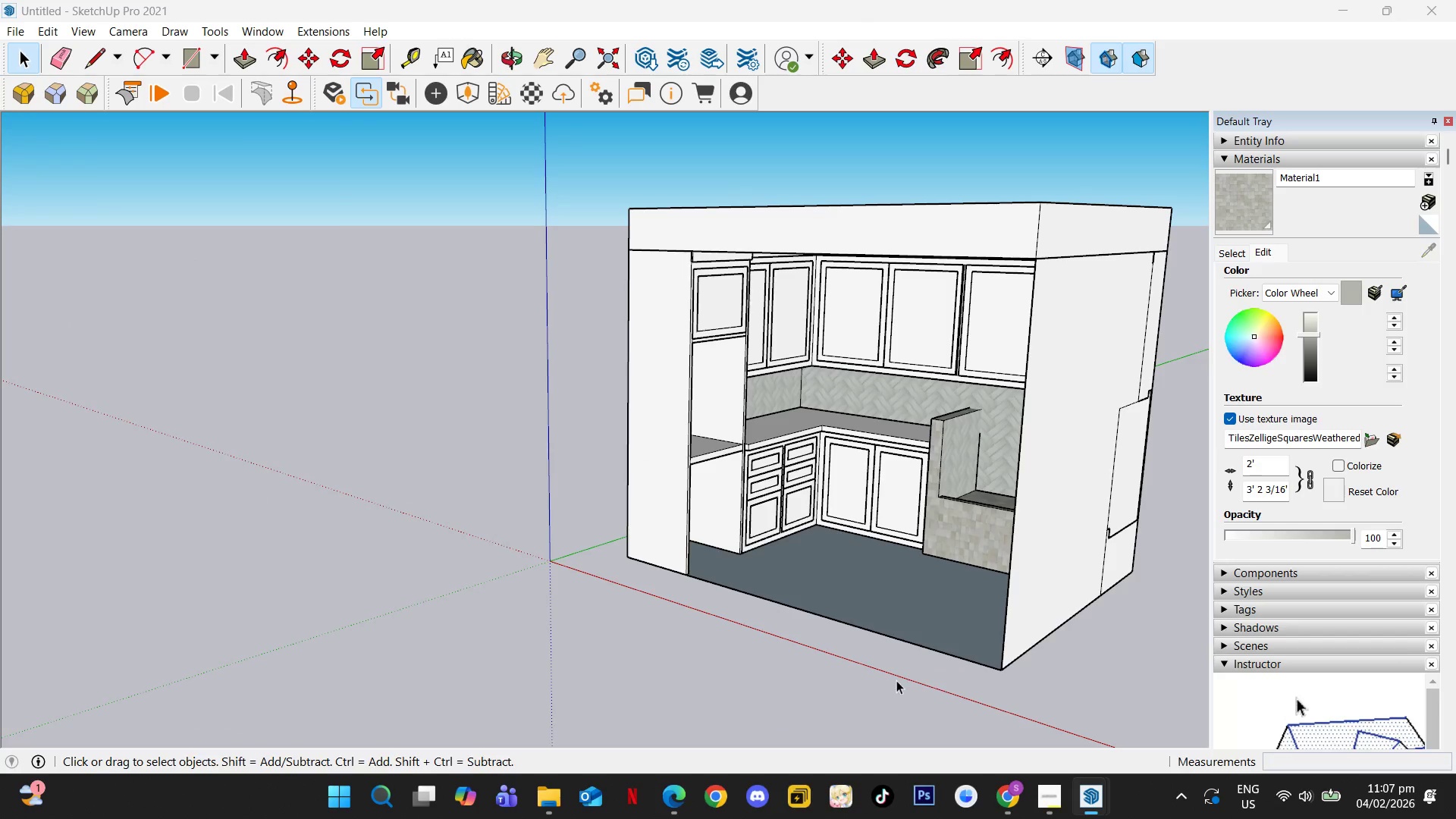 
key(Control+V)
 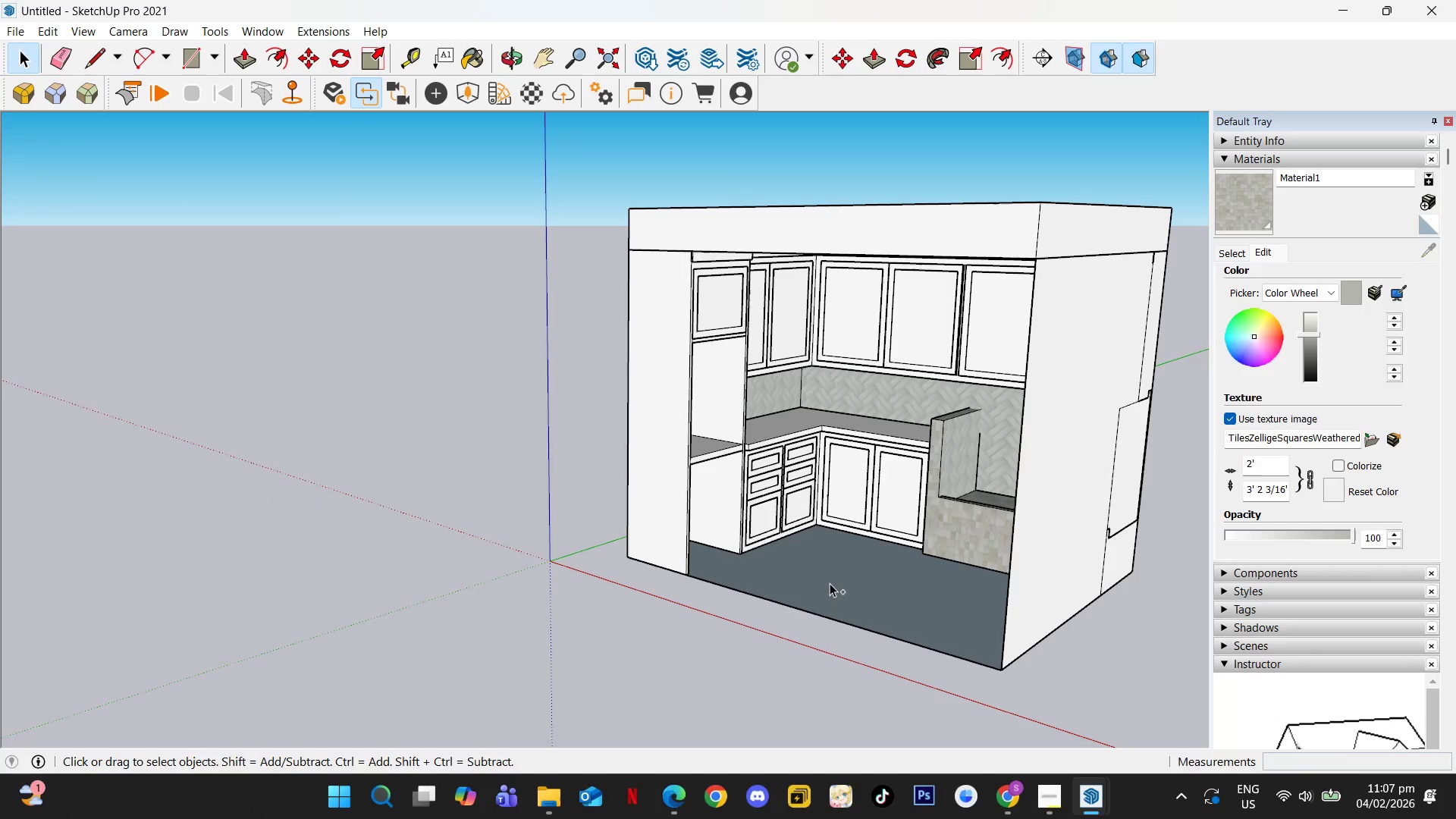 
scroll: coordinate [817, 579], scroll_direction: up, amount: 3.0
 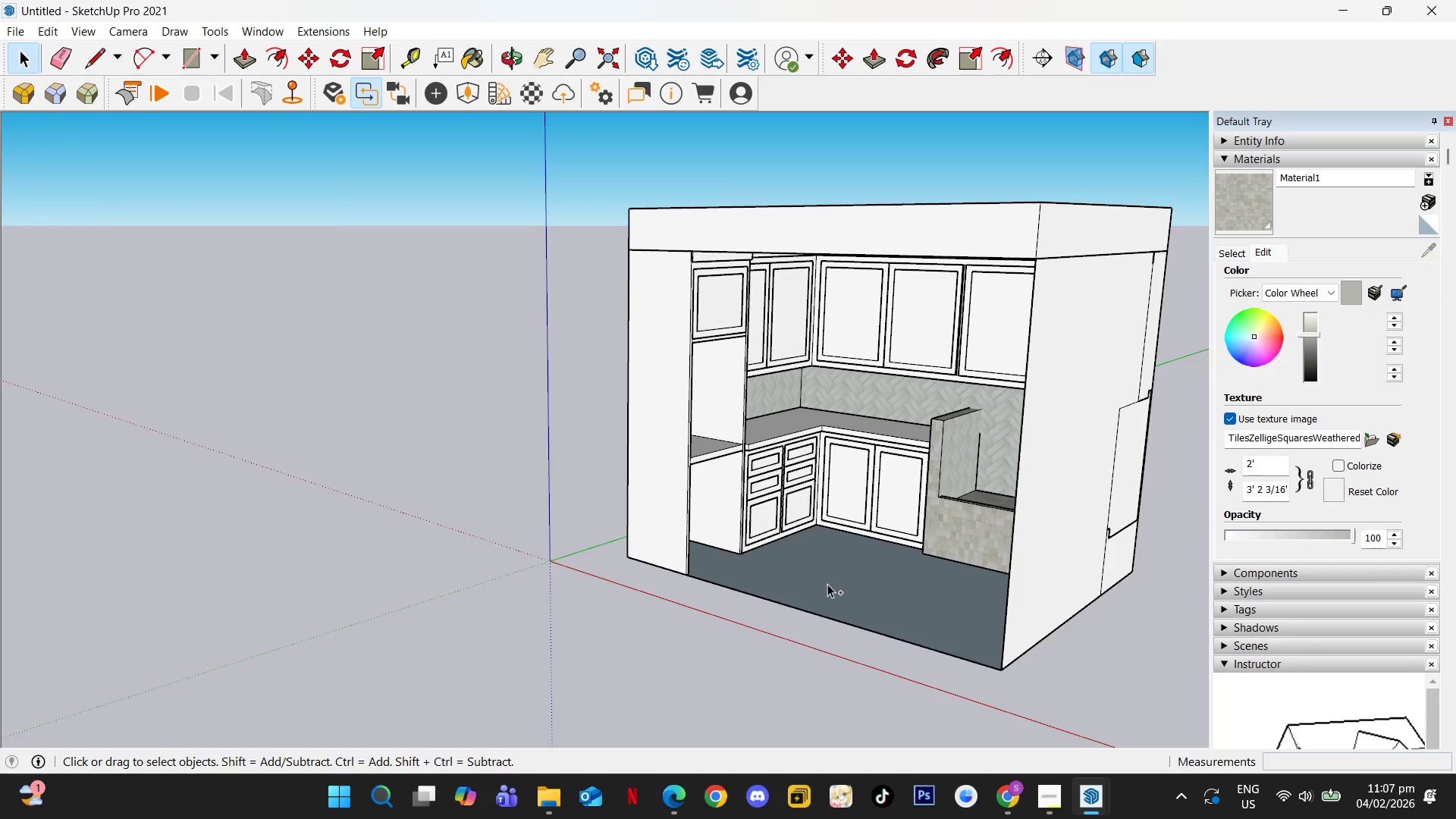 
scroll: coordinate [779, 564], scroll_direction: down, amount: 2.0
 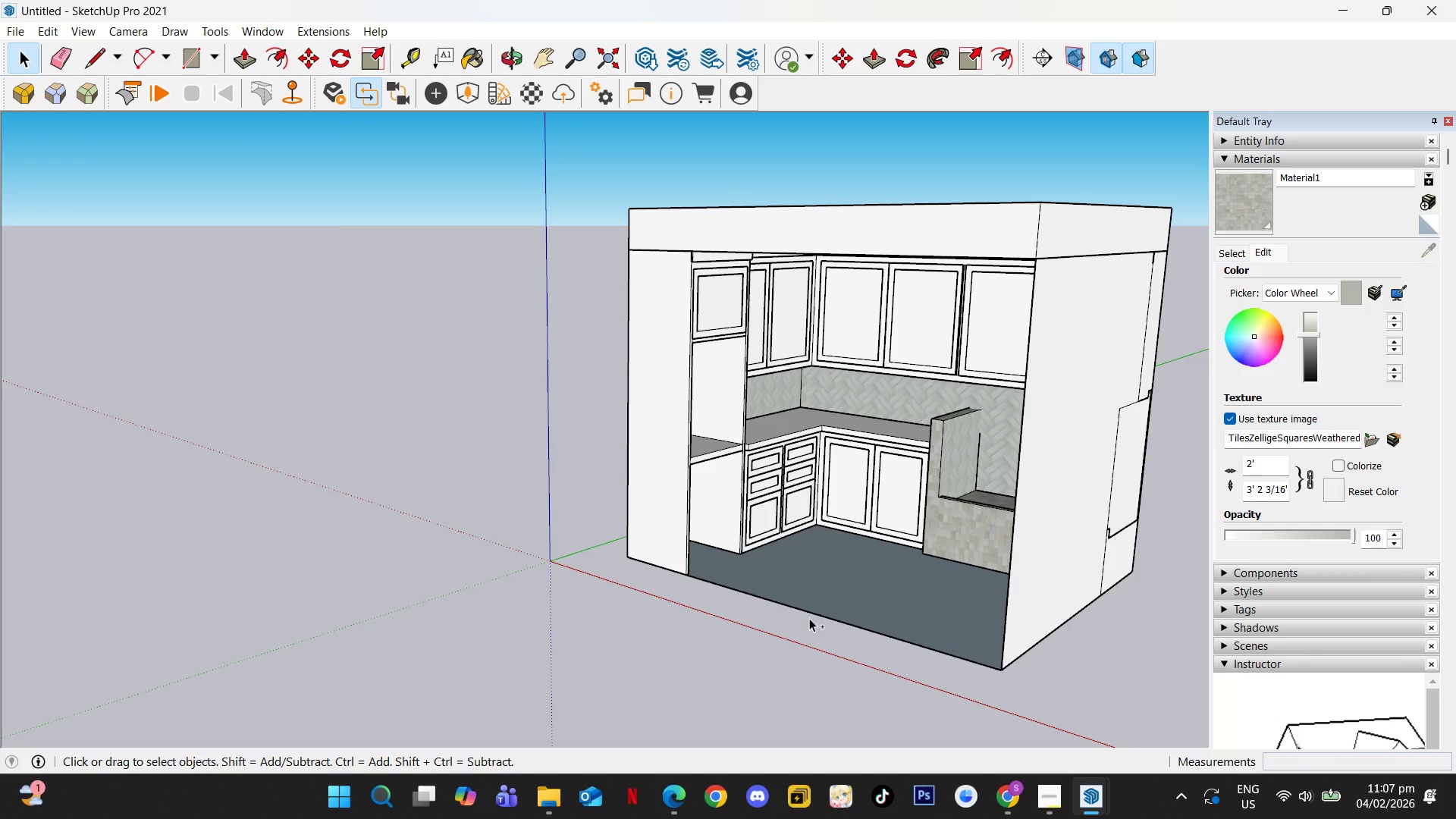 
left_click([761, 585])
 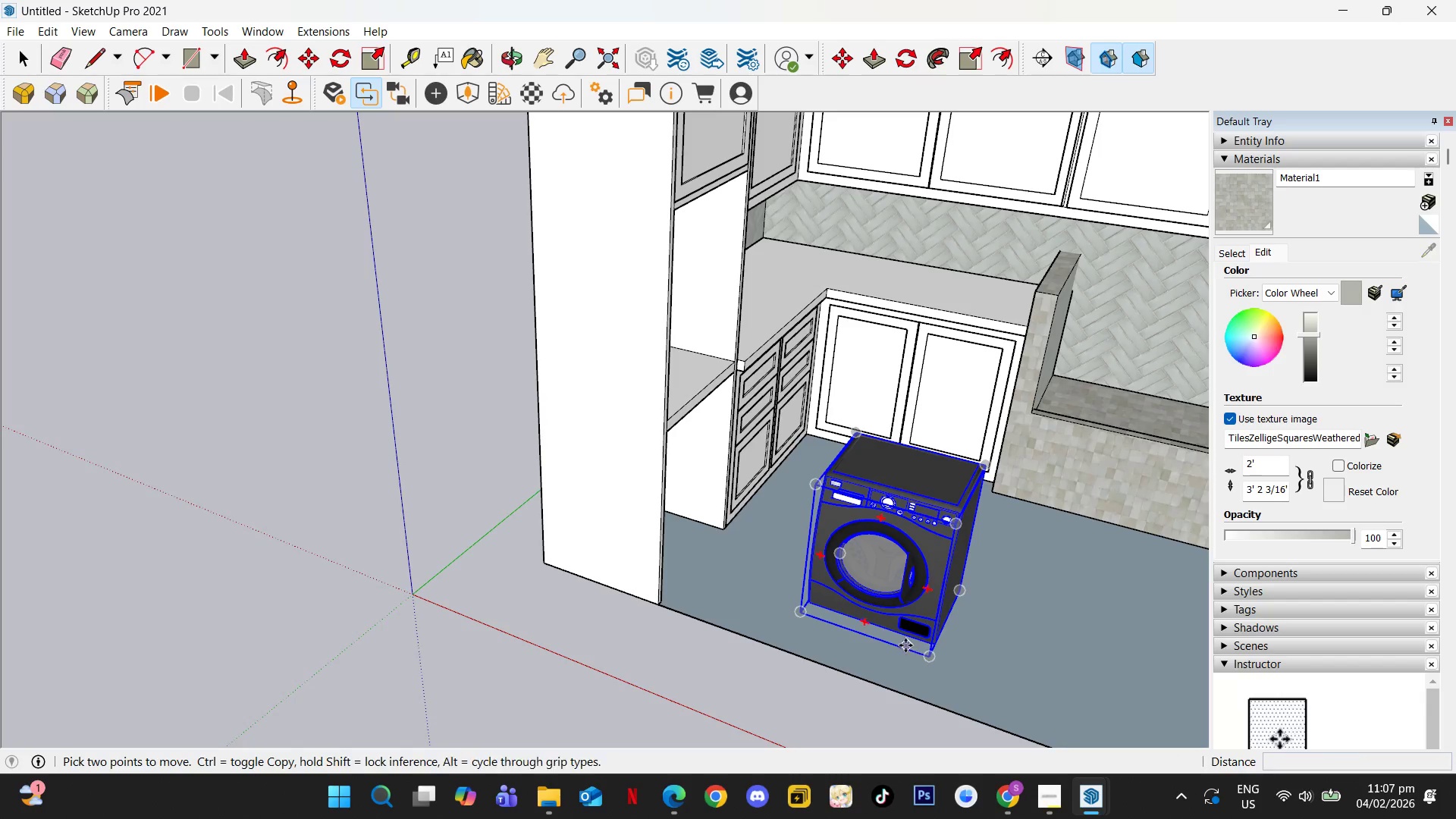 
scroll: coordinate [759, 581], scroll_direction: up, amount: 5.0
 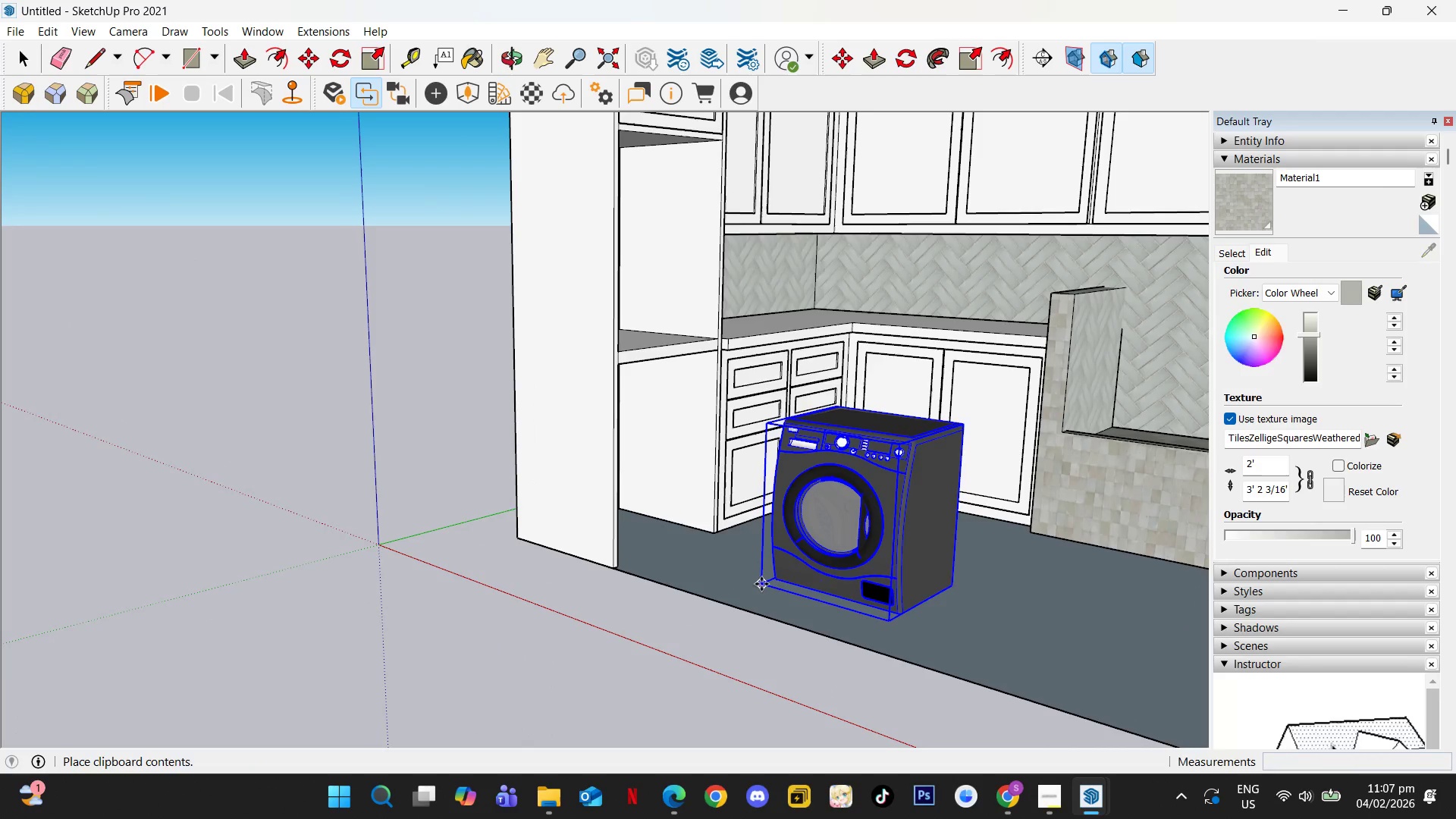 
key(Q)
 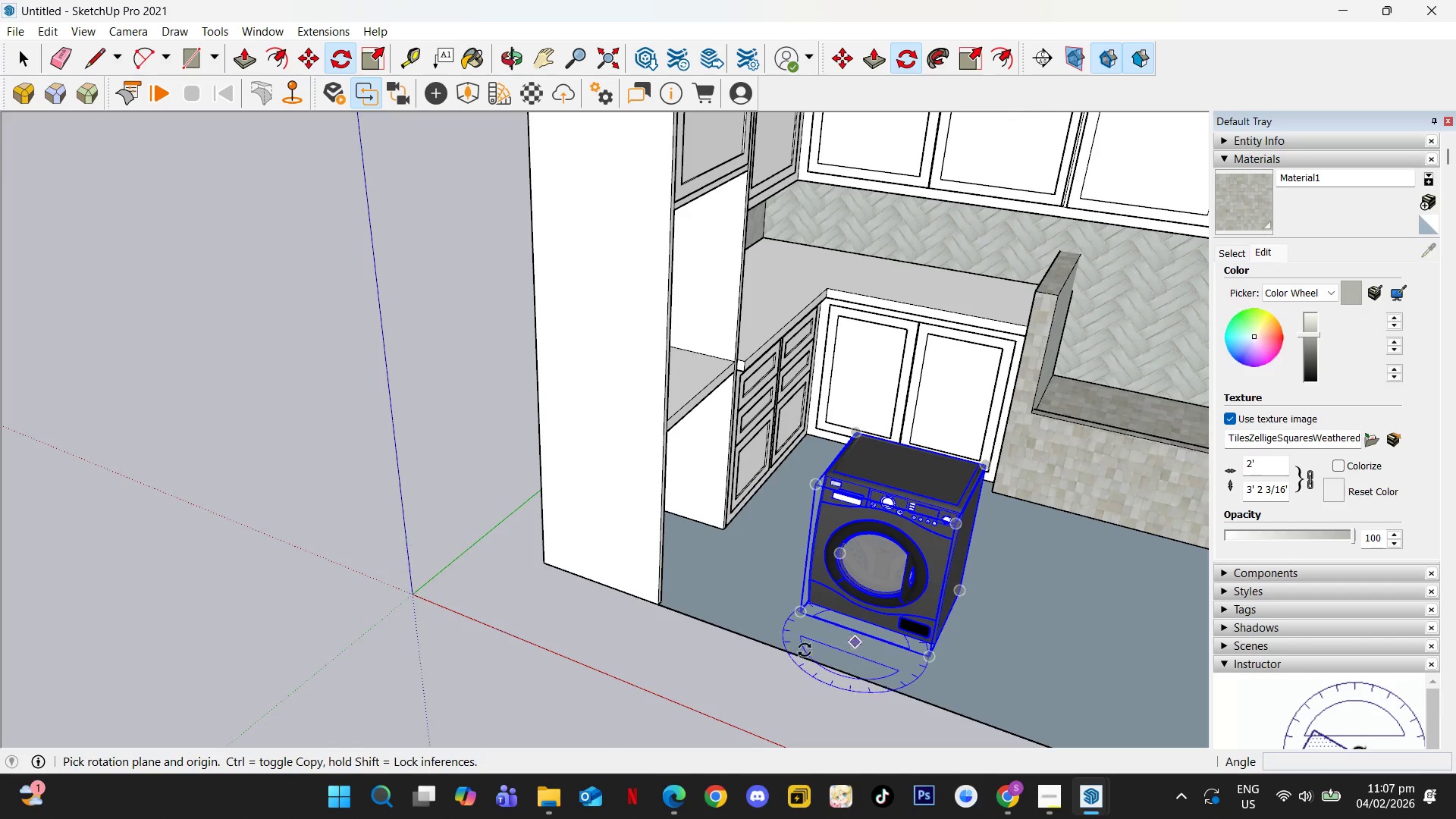 
scroll: coordinate [809, 642], scroll_direction: up, amount: 2.0
 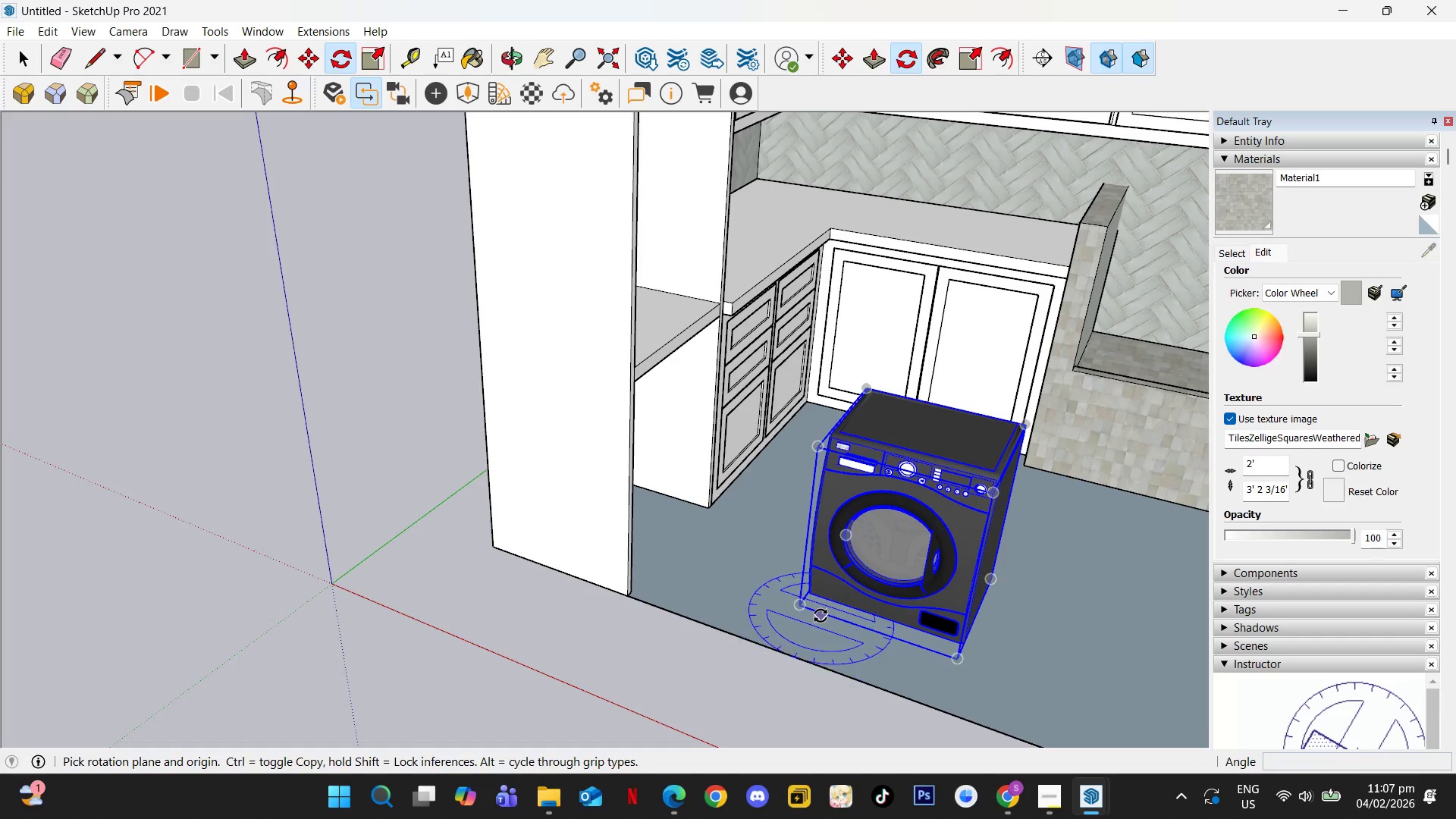 
left_click([821, 616])
 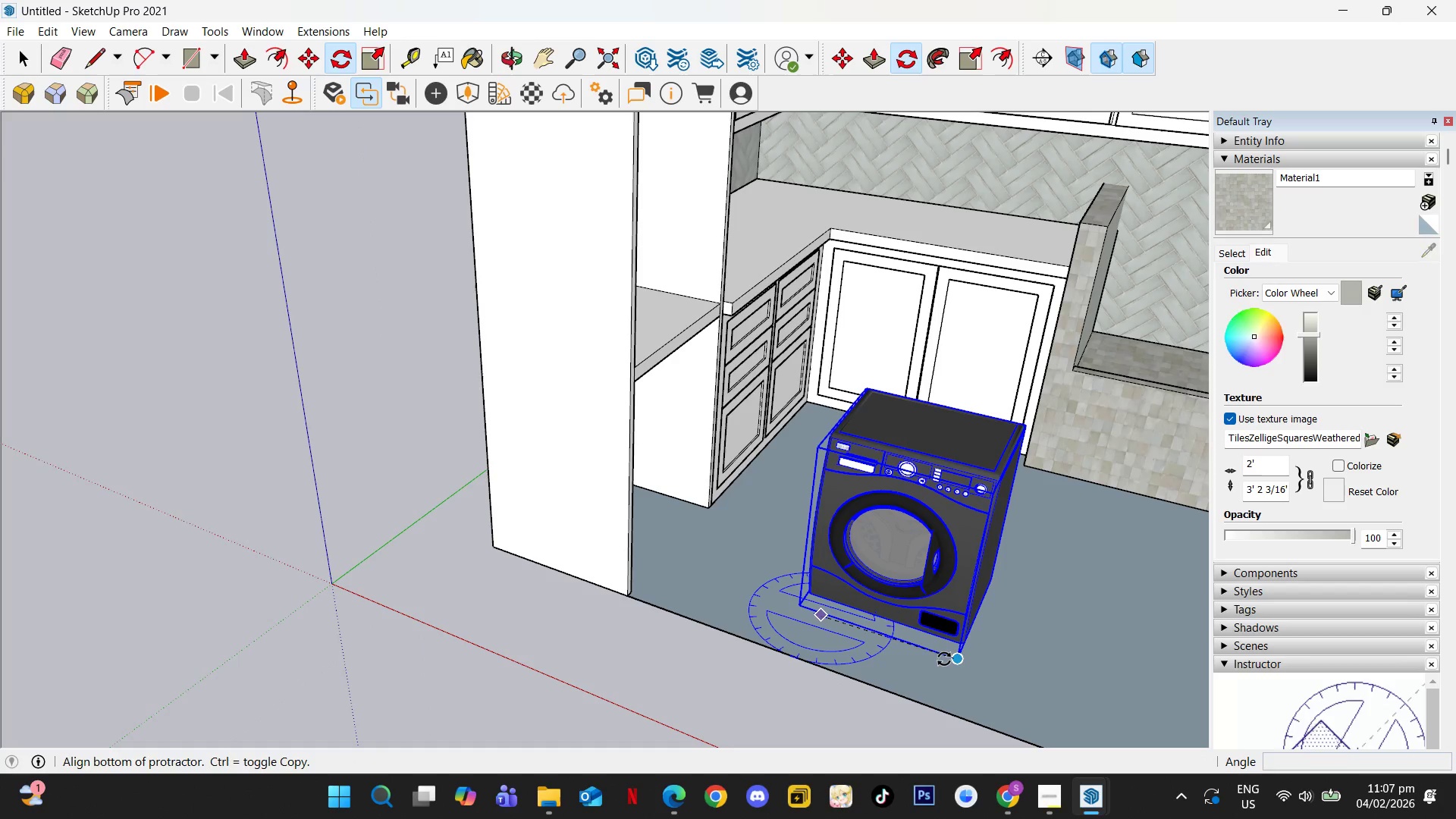 
left_click([944, 659])
 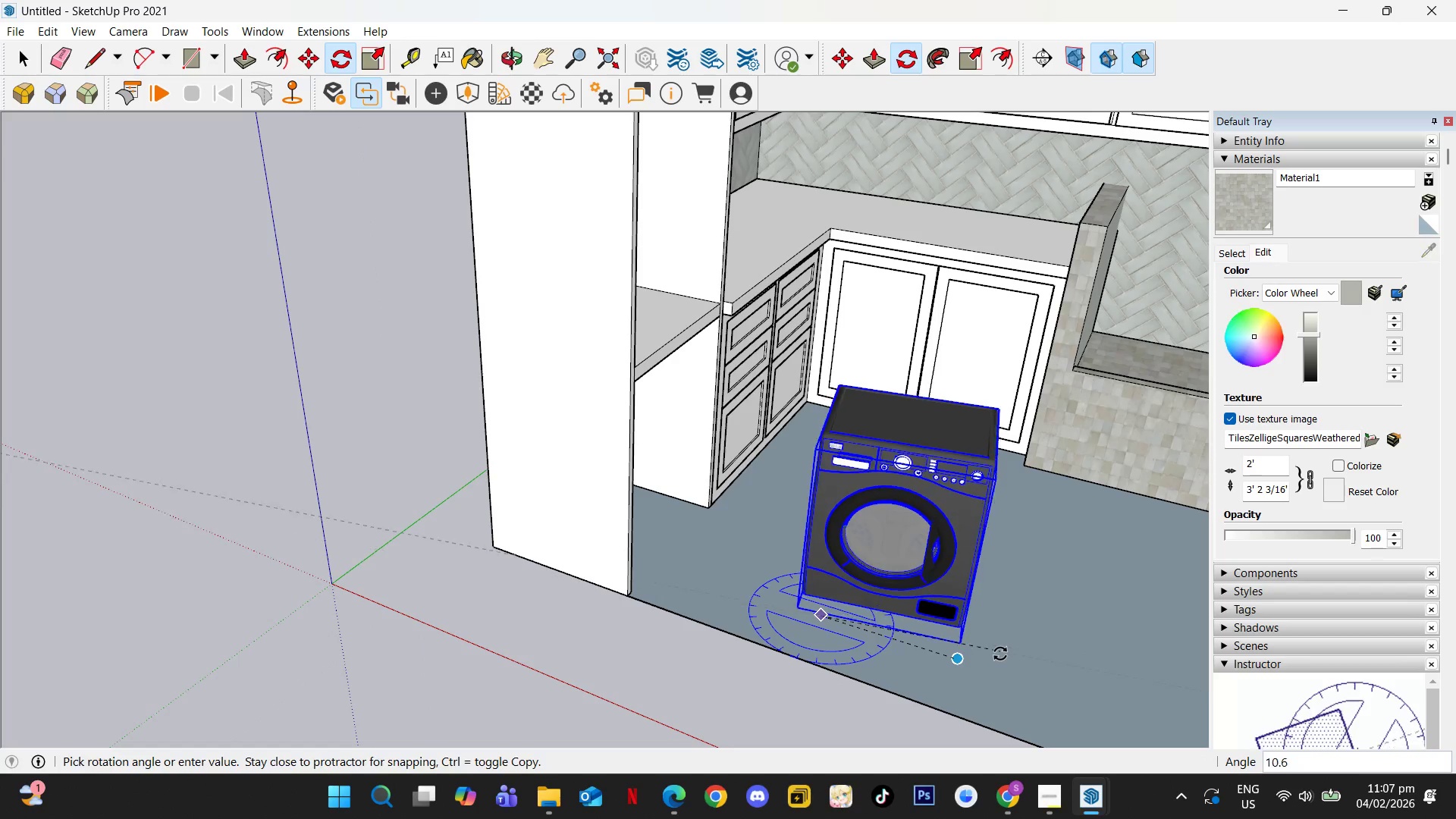 
key(Control+Z)
 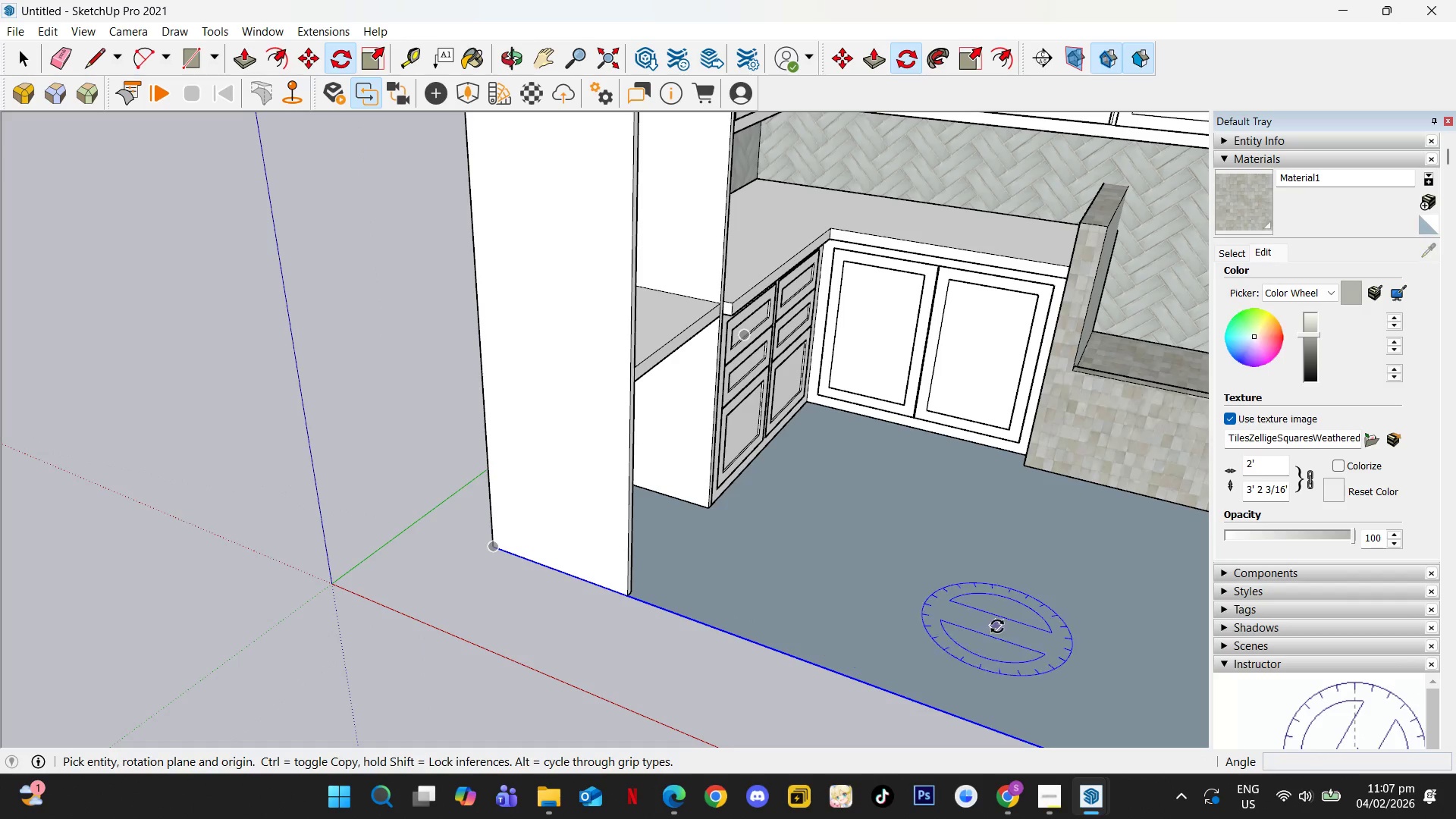 
key(Control+V)
 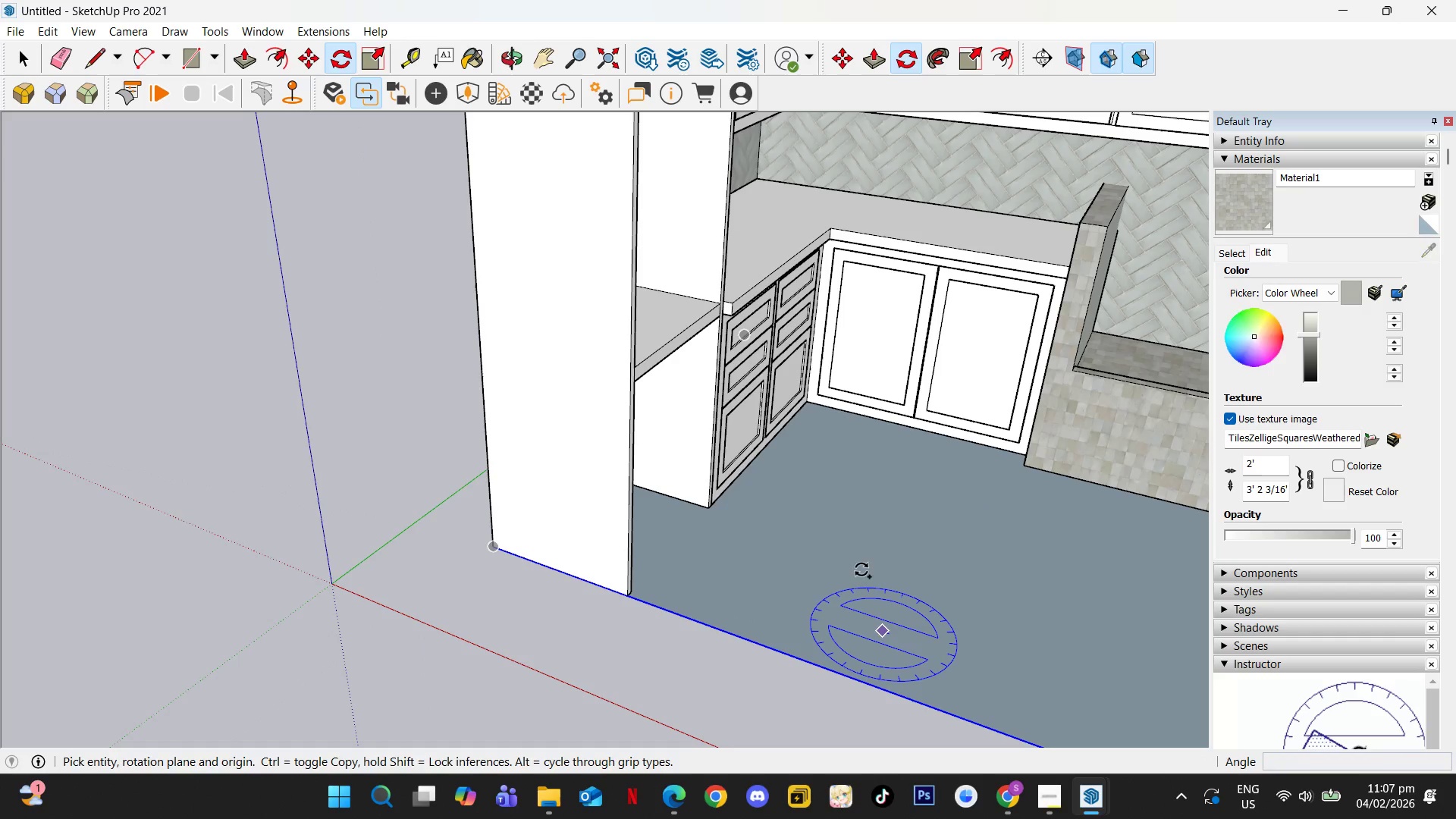 
scroll: coordinate [904, 567], scroll_direction: down, amount: 4.0
 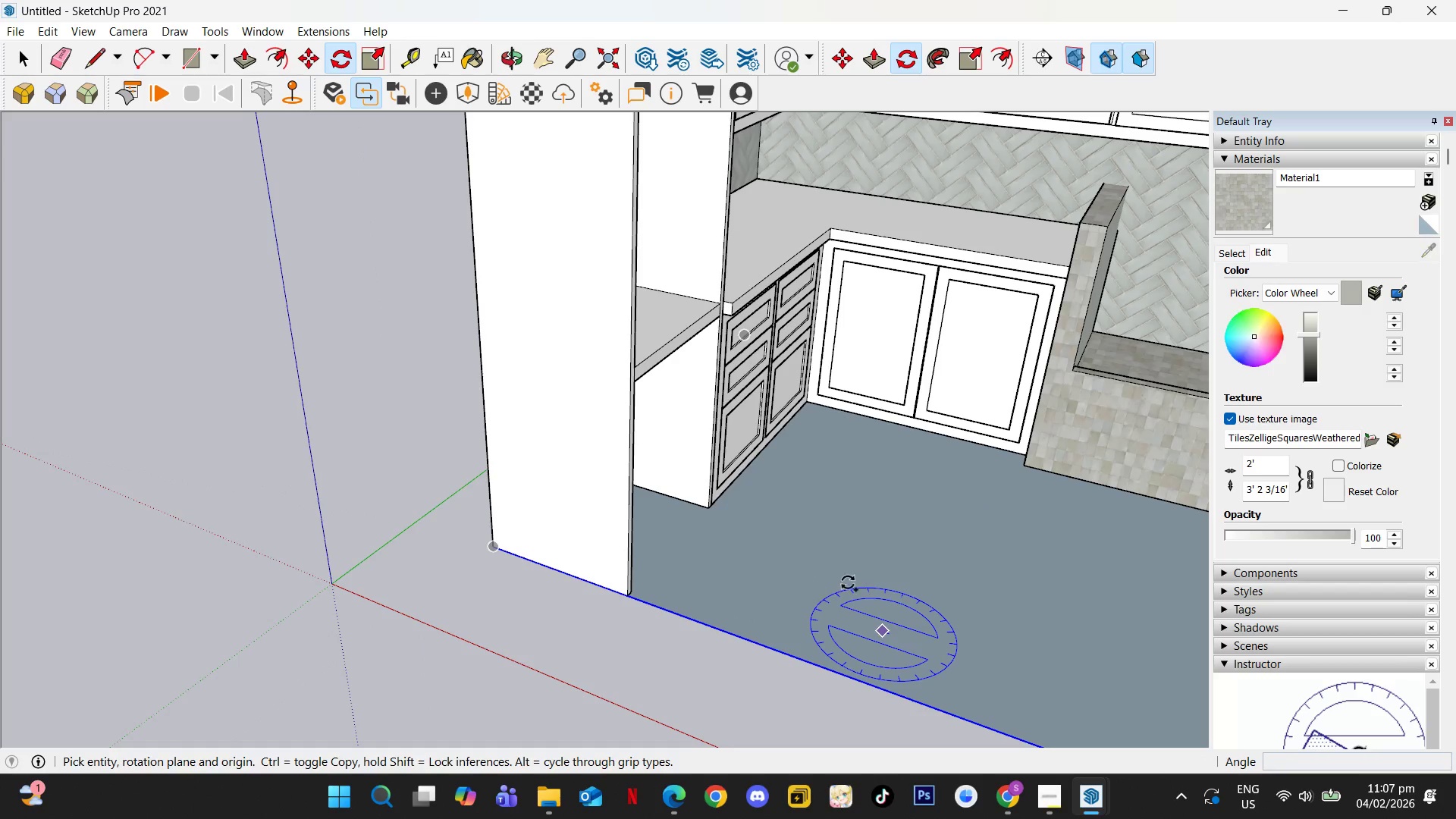 
key(Space)
 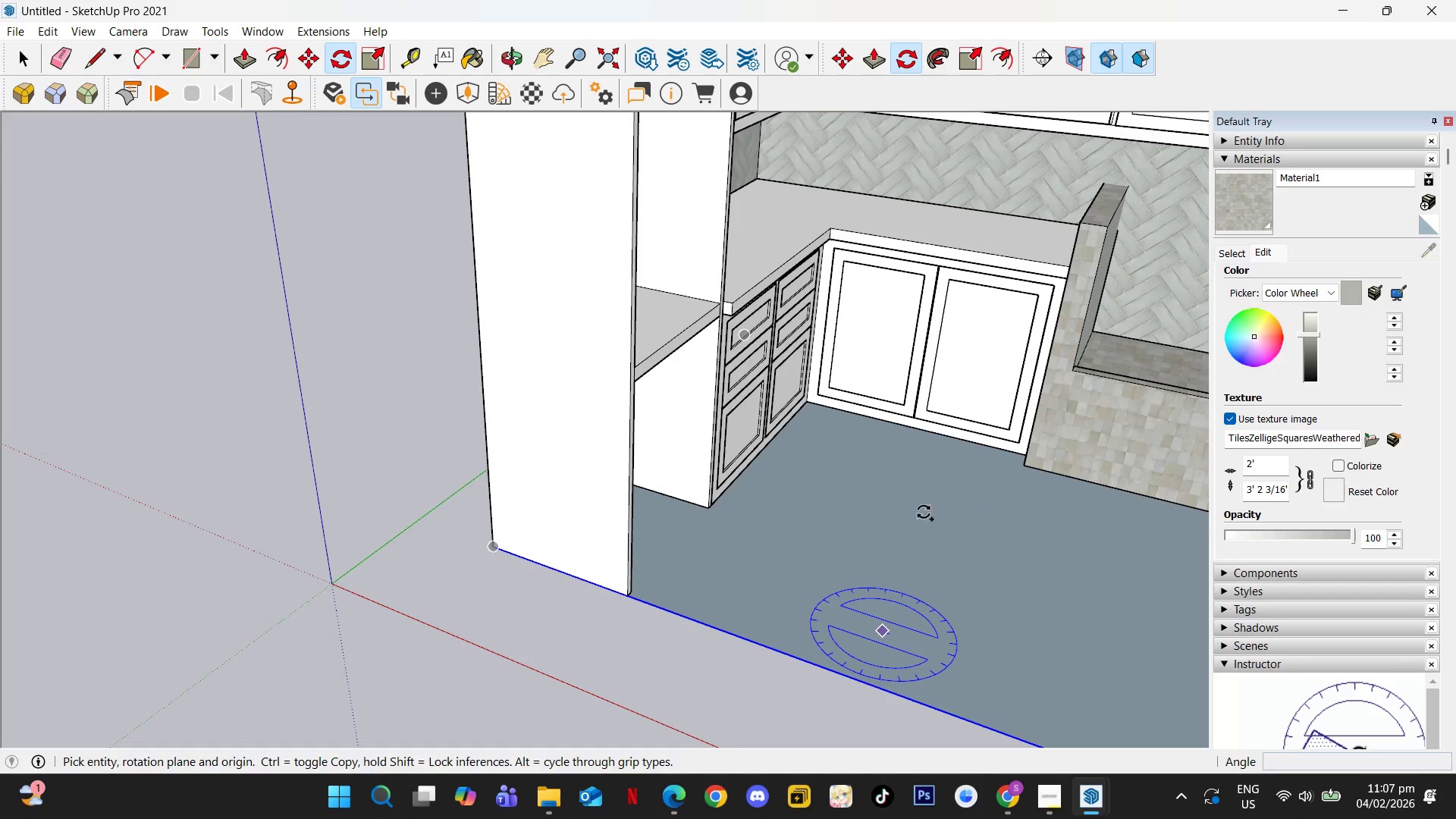 
scroll: coordinate [930, 534], scroll_direction: down, amount: 3.0
 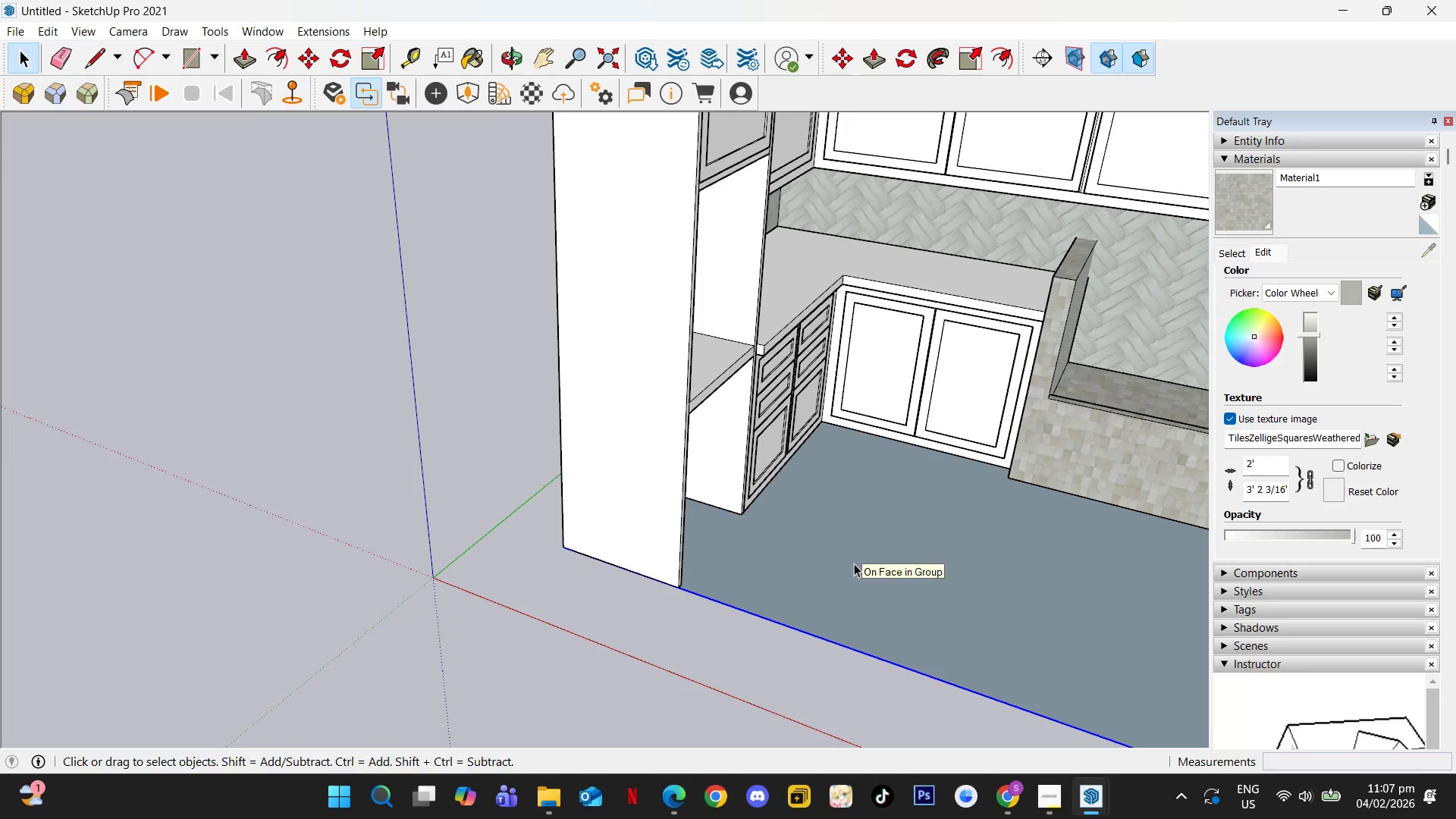 
wait(5.24)
 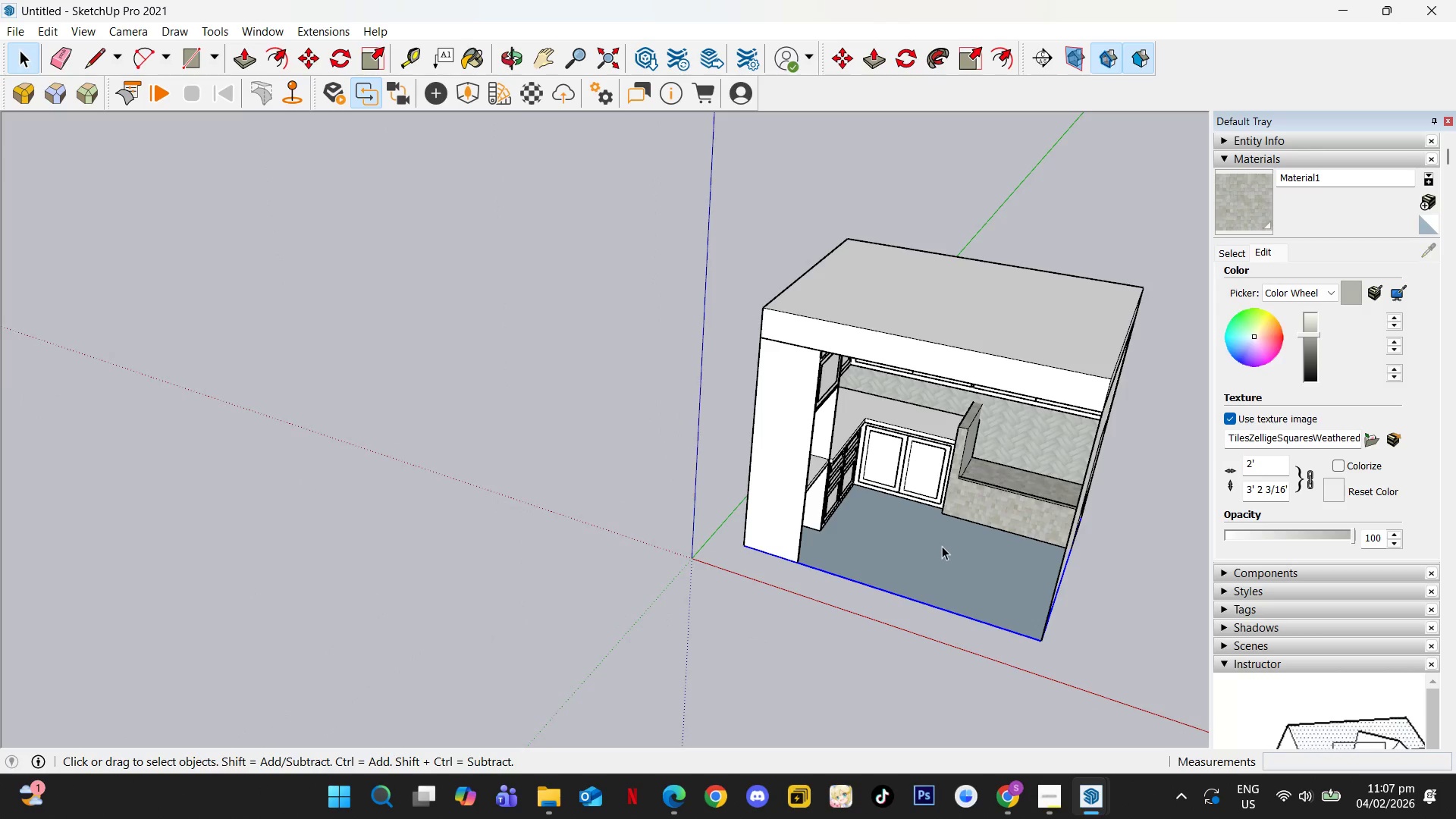 
hold_key(key=ShiftLeft, duration=0.31)
 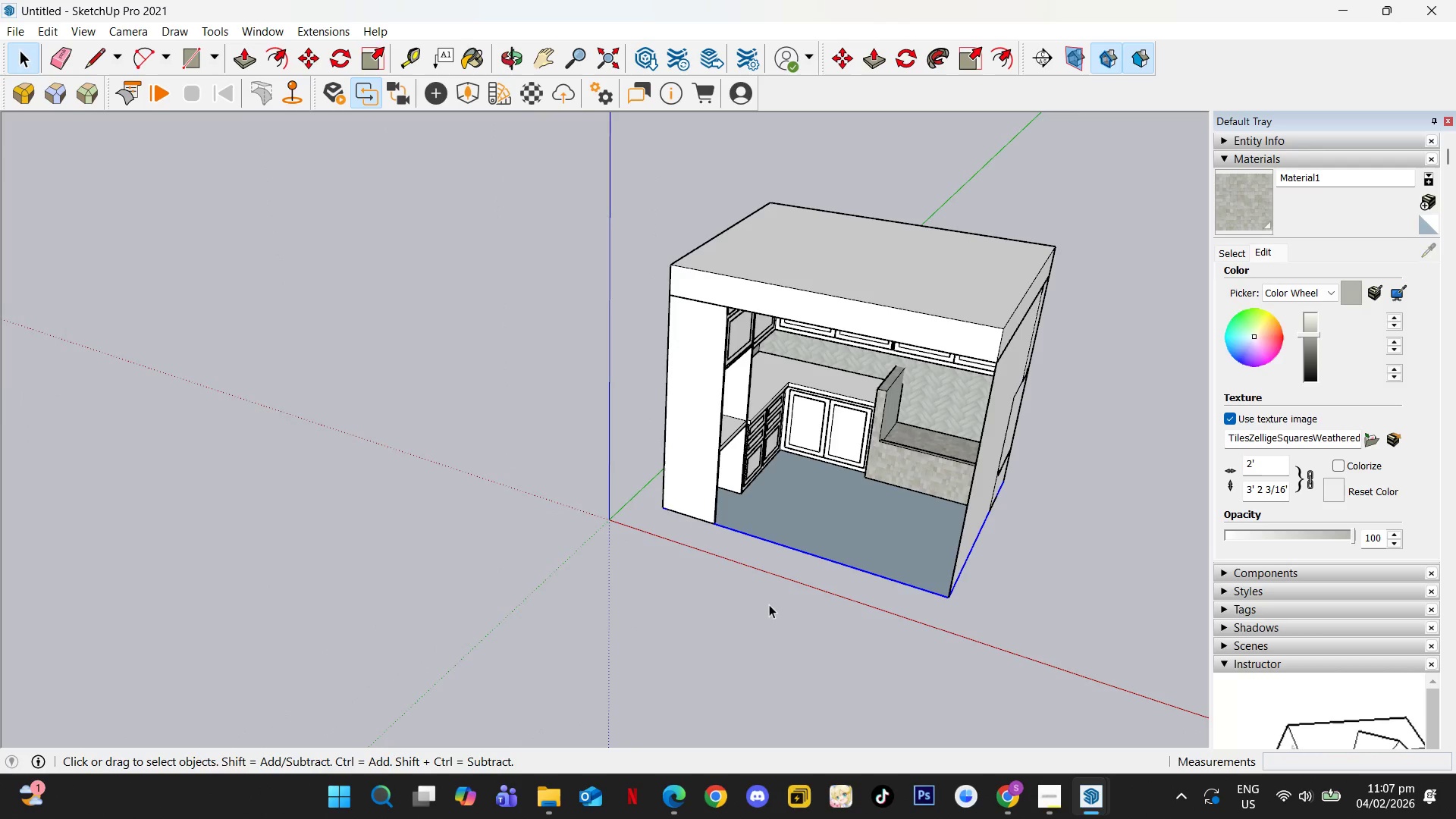 
scroll: coordinate [921, 550], scroll_direction: down, amount: 9.0
 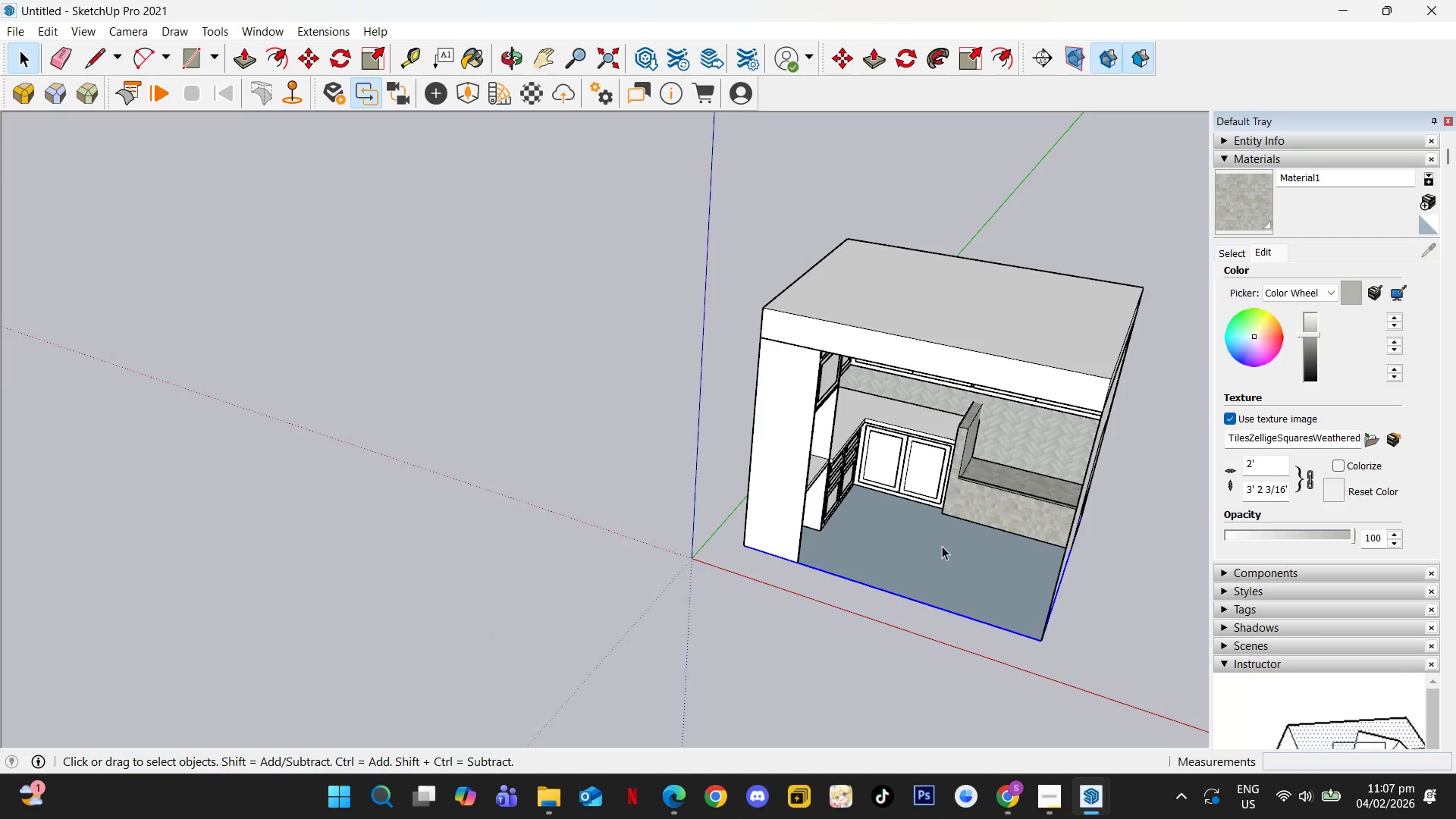 
left_click([769, 605])
 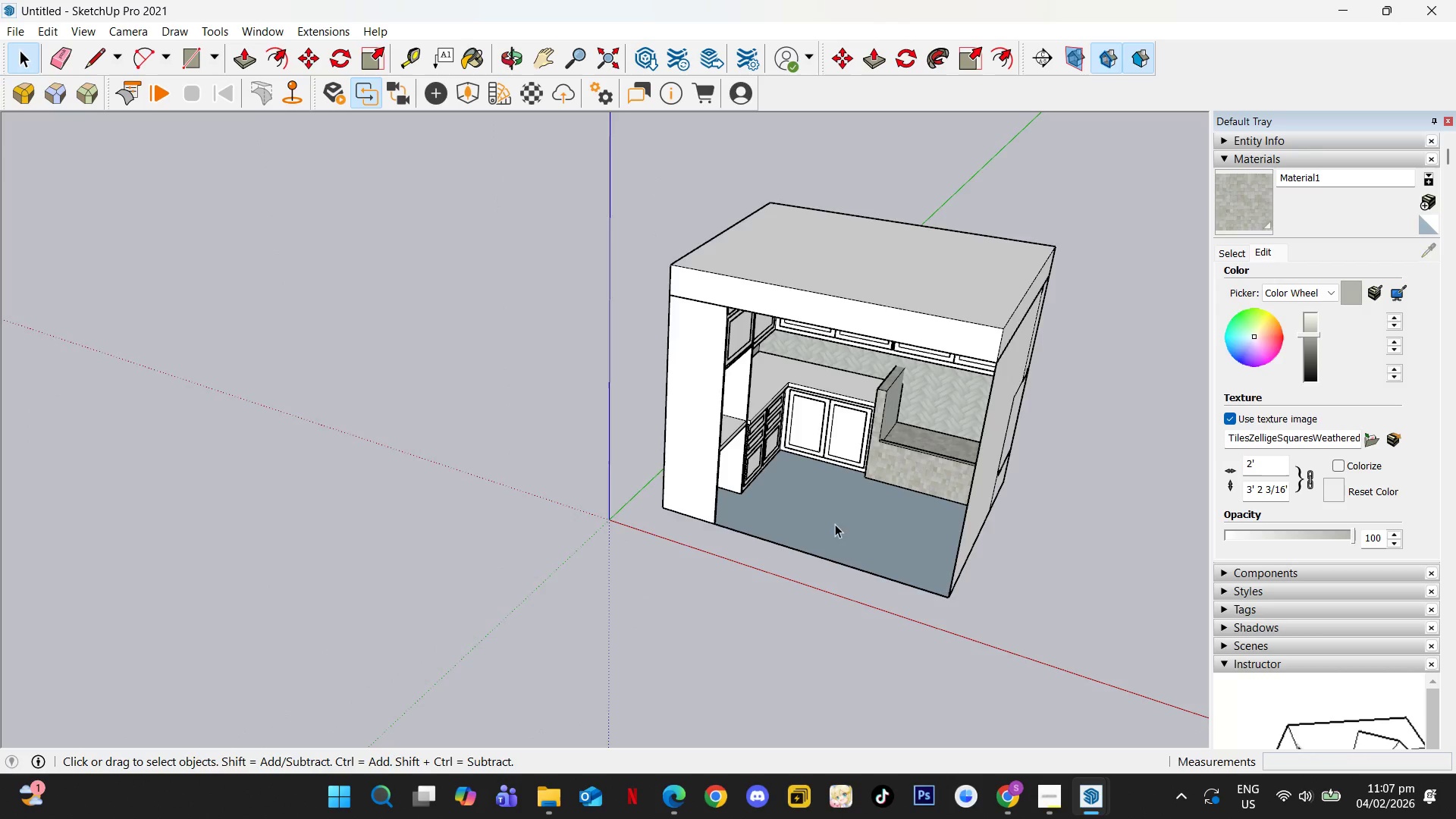 
scroll: coordinate [842, 535], scroll_direction: up, amount: 2.0
 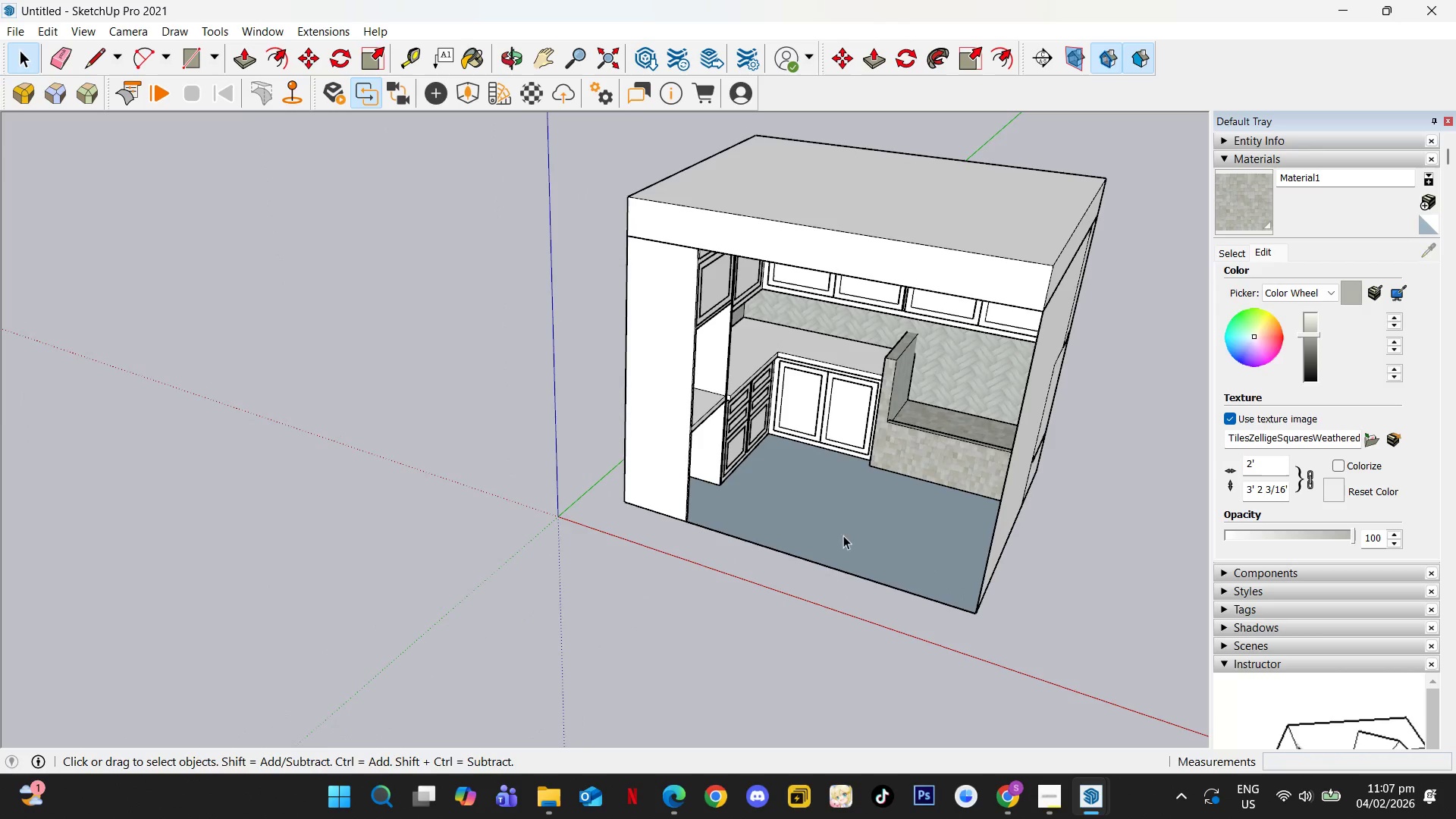 
key(Control+V)
 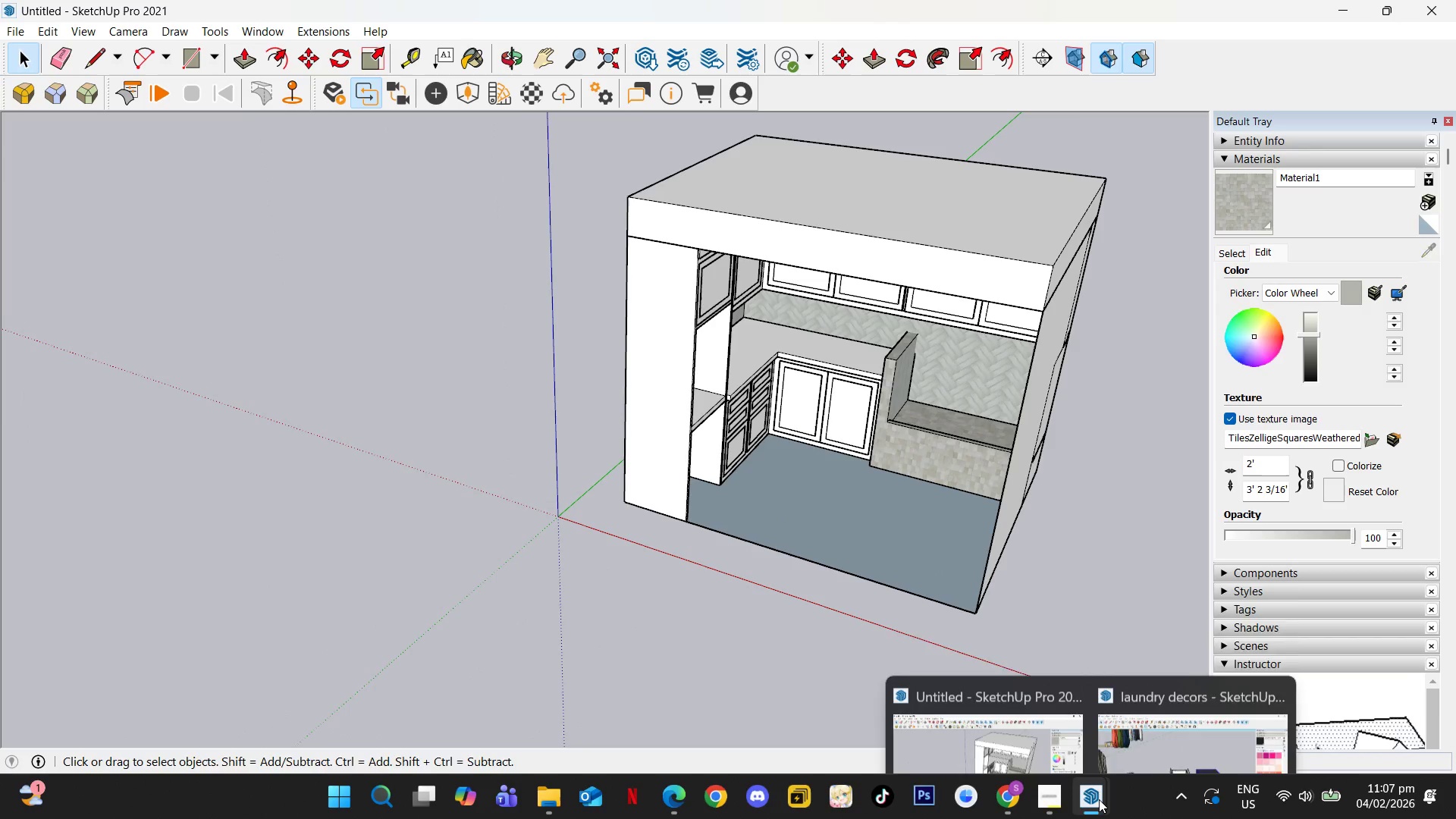 
double_click([1169, 733])
 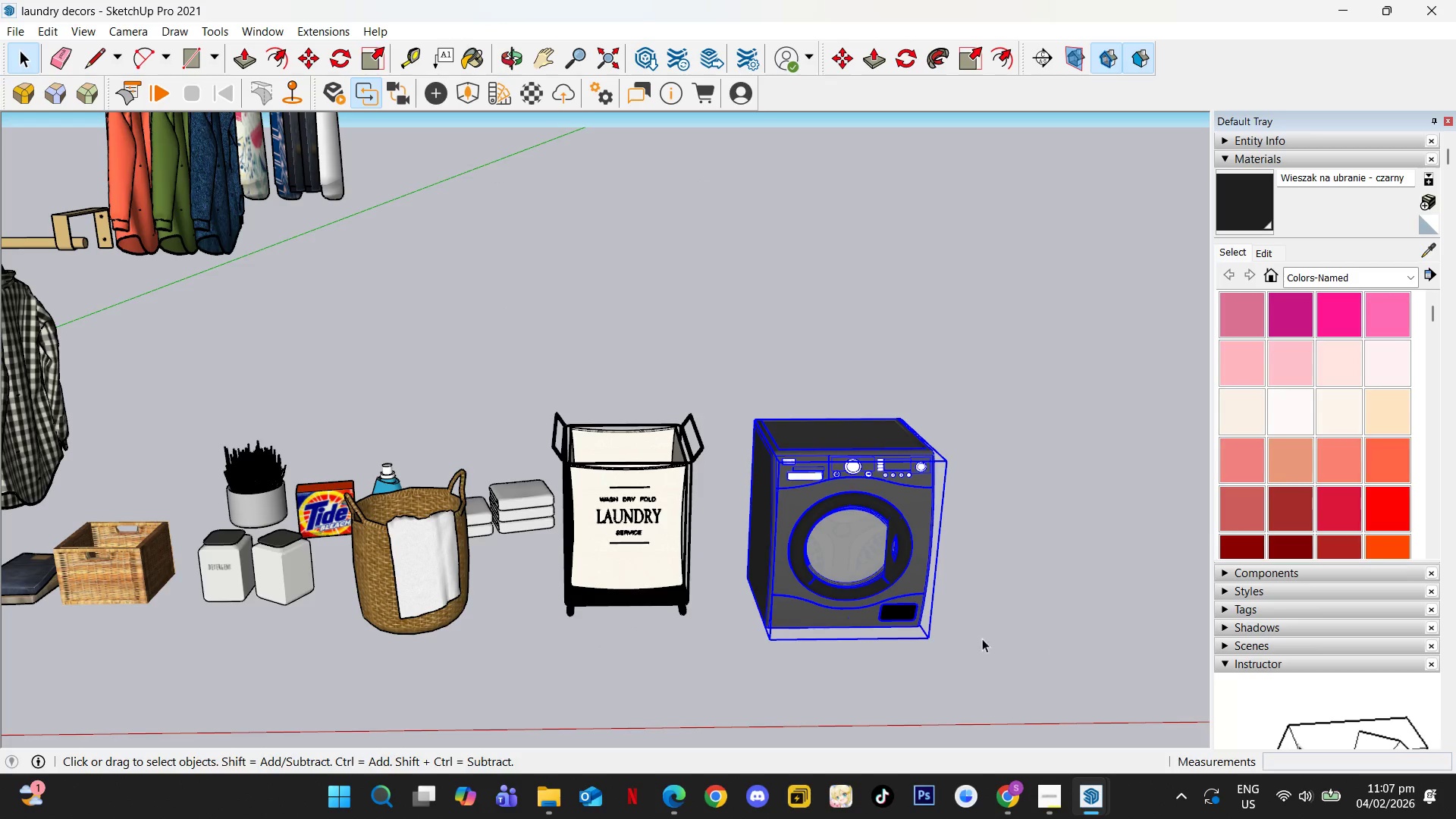 
key(Control+C)
 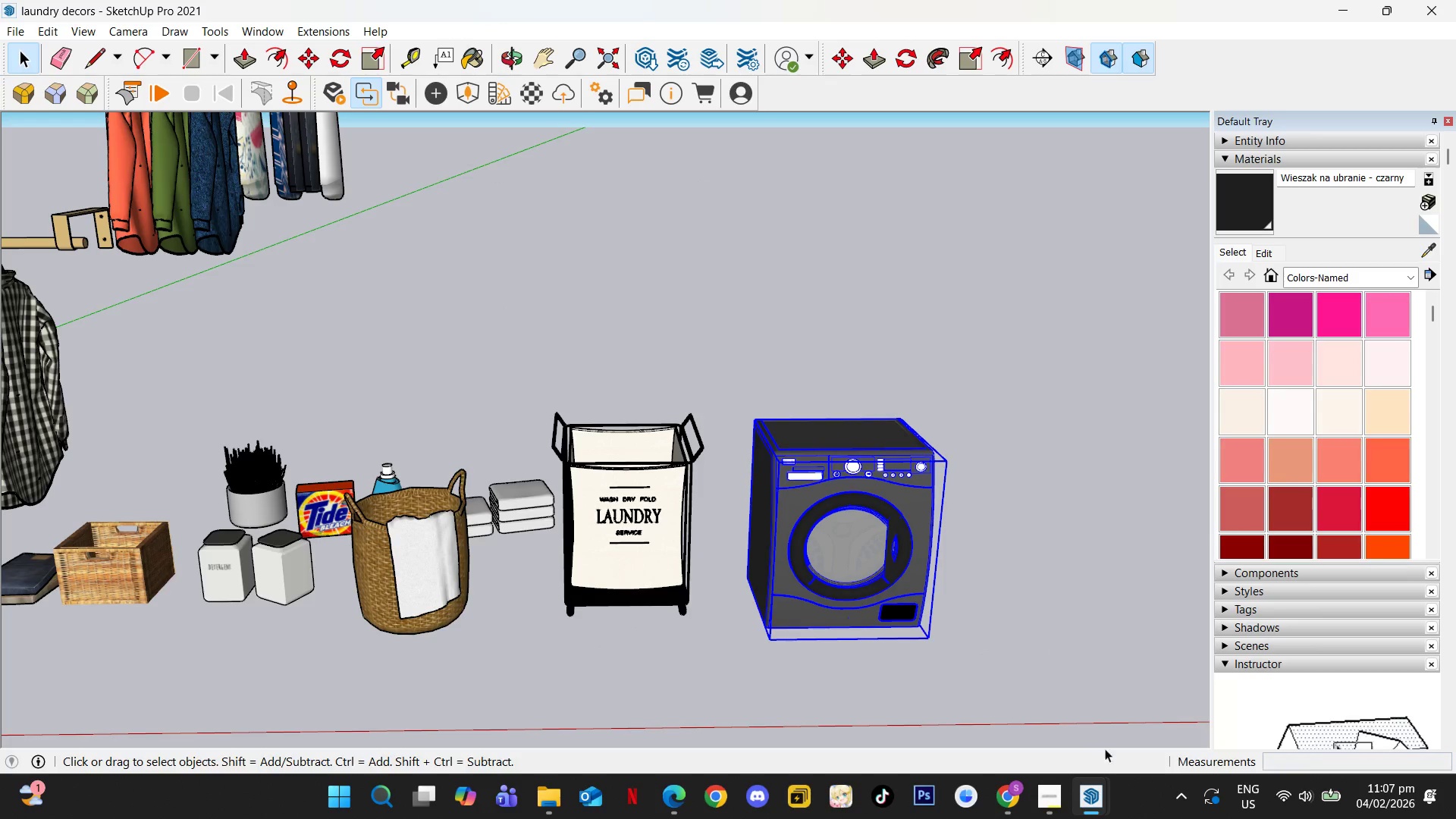 
left_click([1084, 799])
 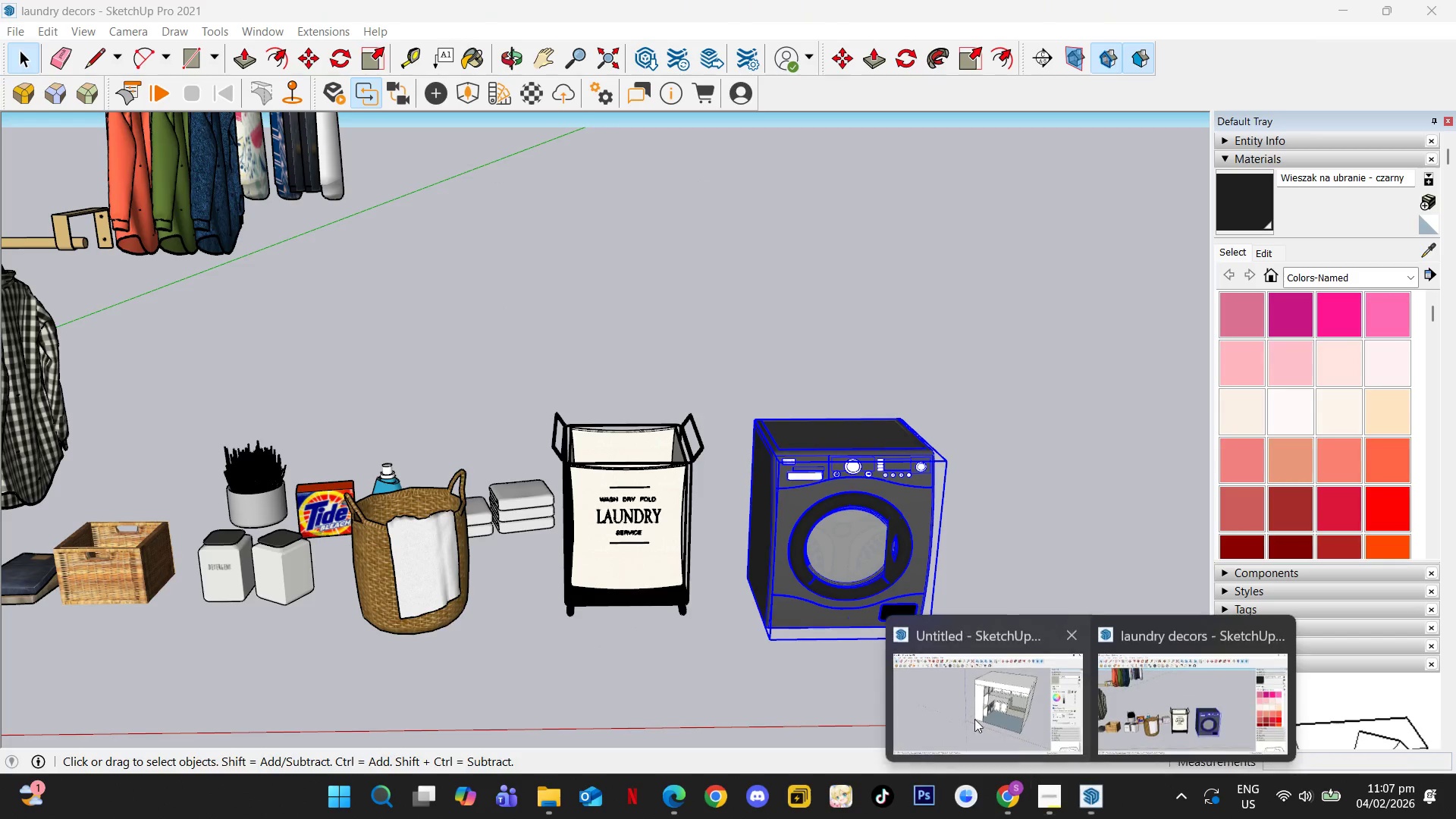 
left_click([963, 711])
 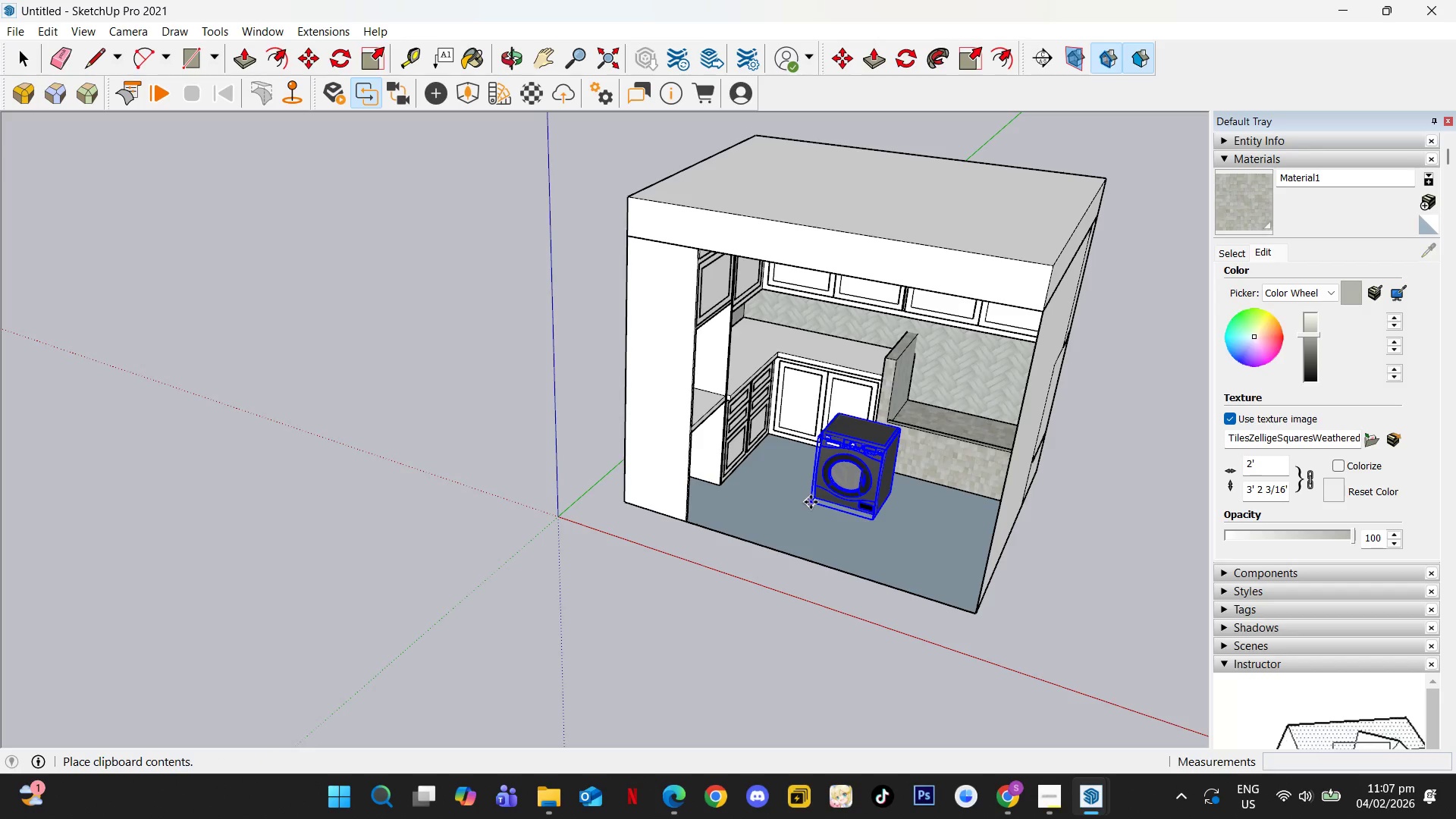 
left_click([733, 527])
 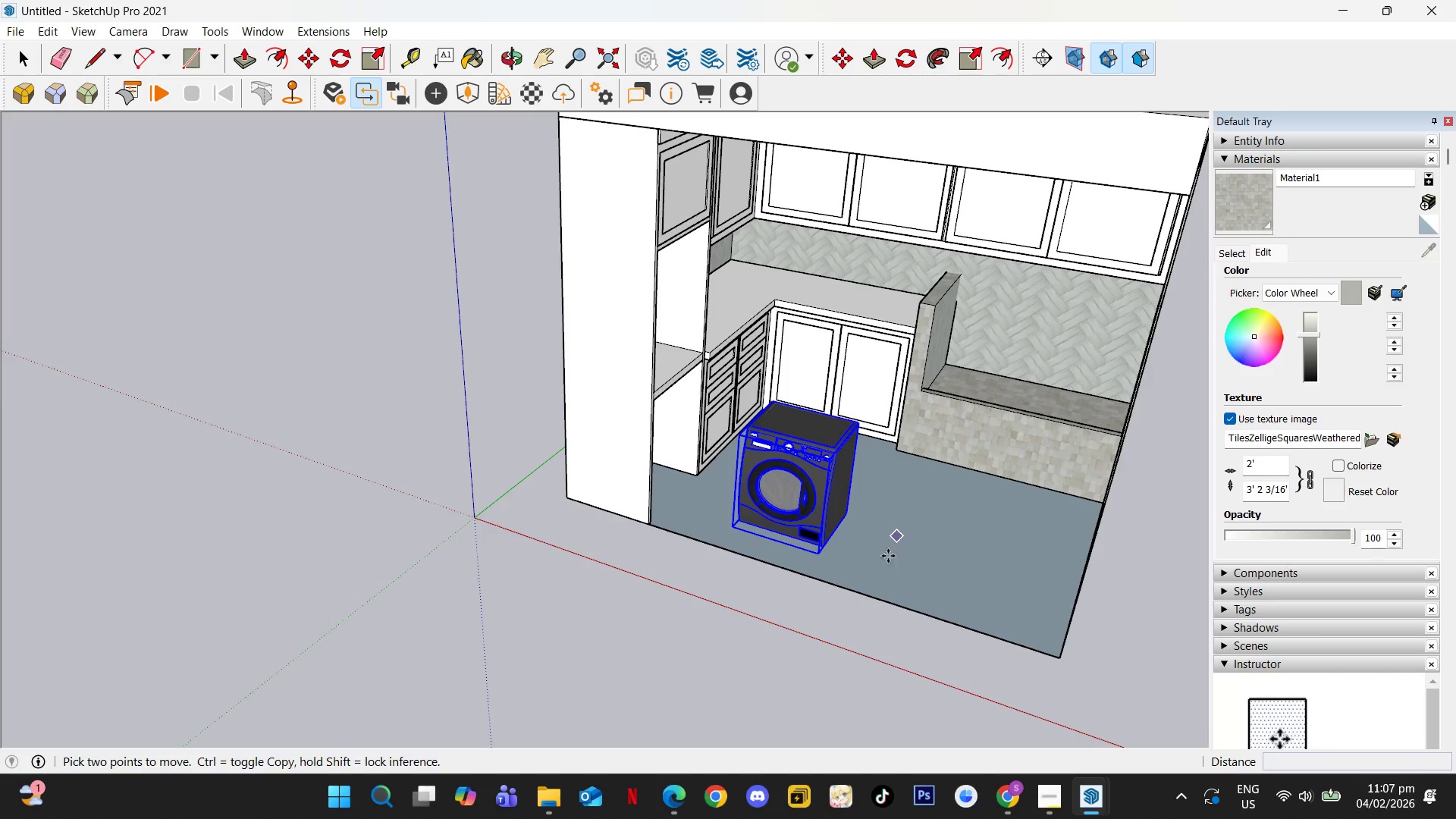 
scroll: coordinate [828, 549], scroll_direction: up, amount: 9.0
 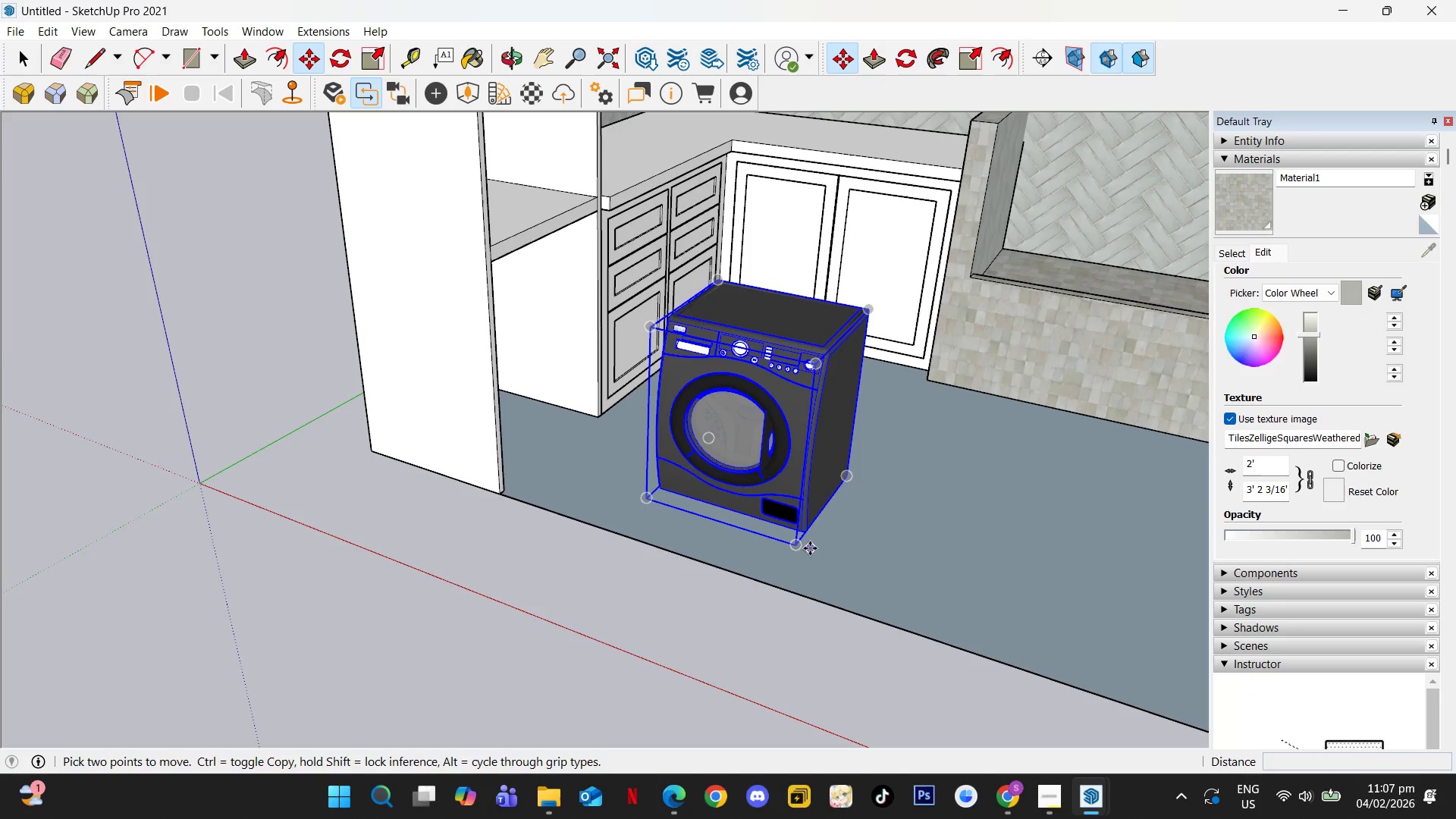 
key(Space)
 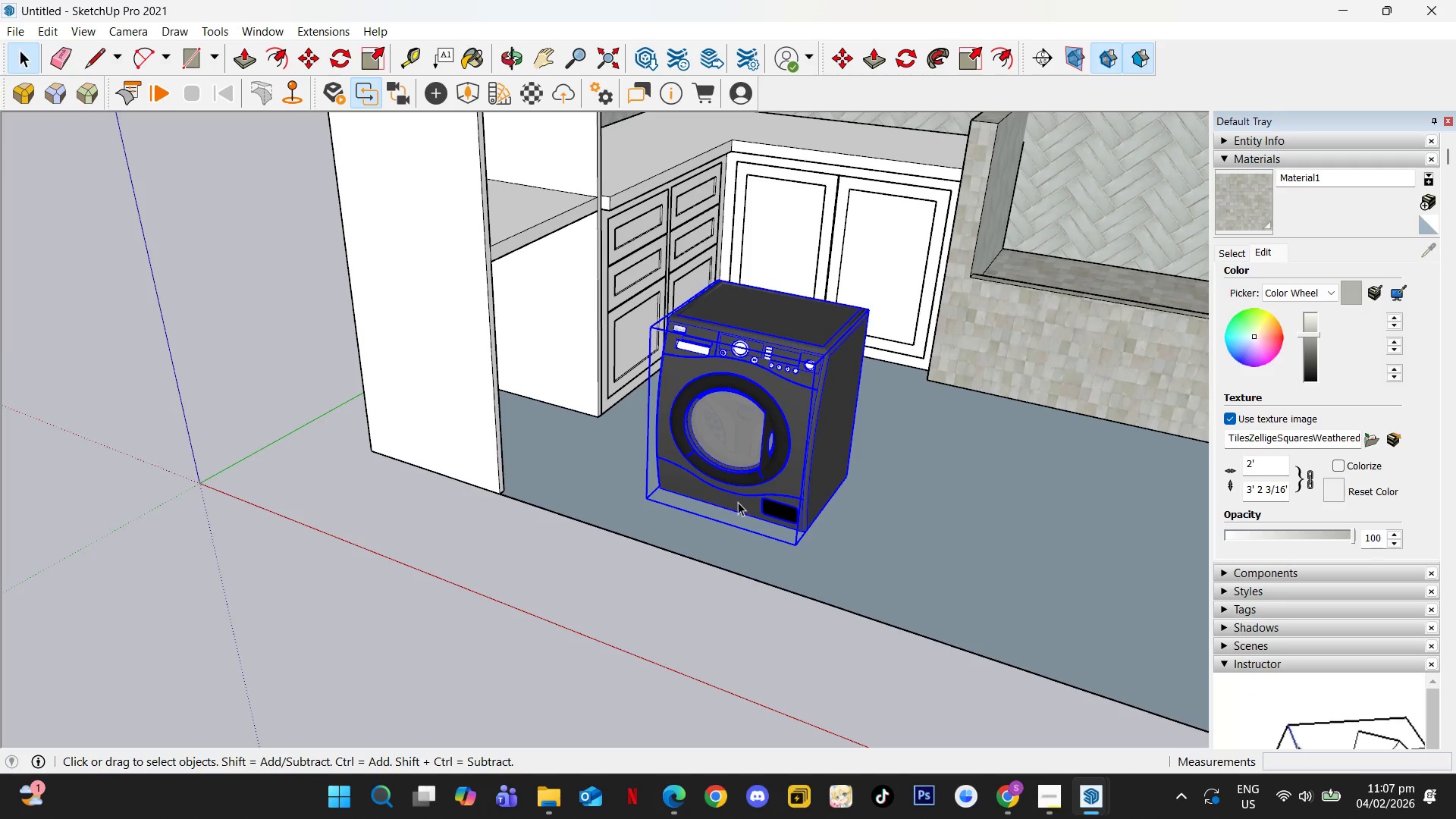 
key(Q)
 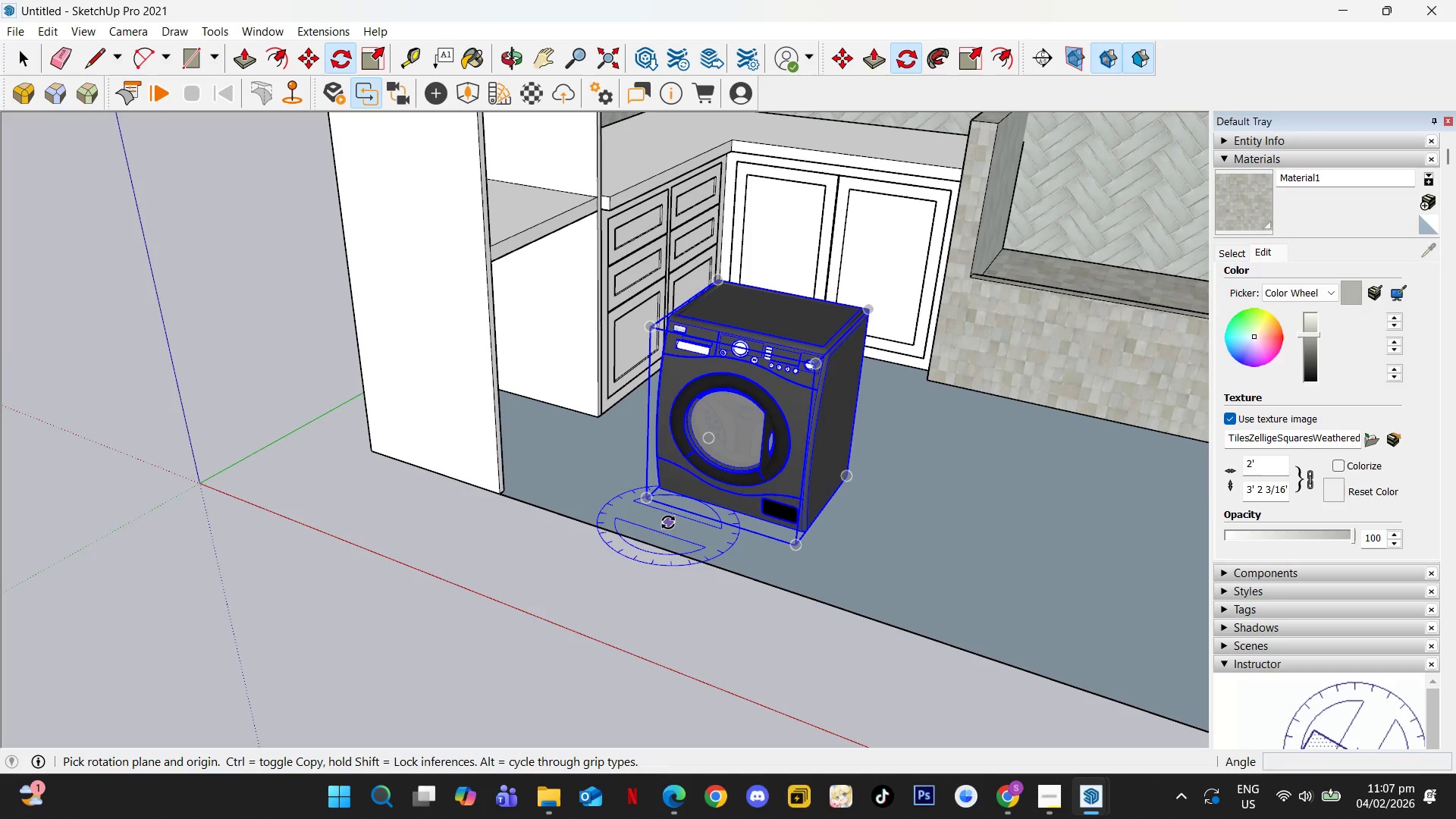 
left_click([668, 522])
 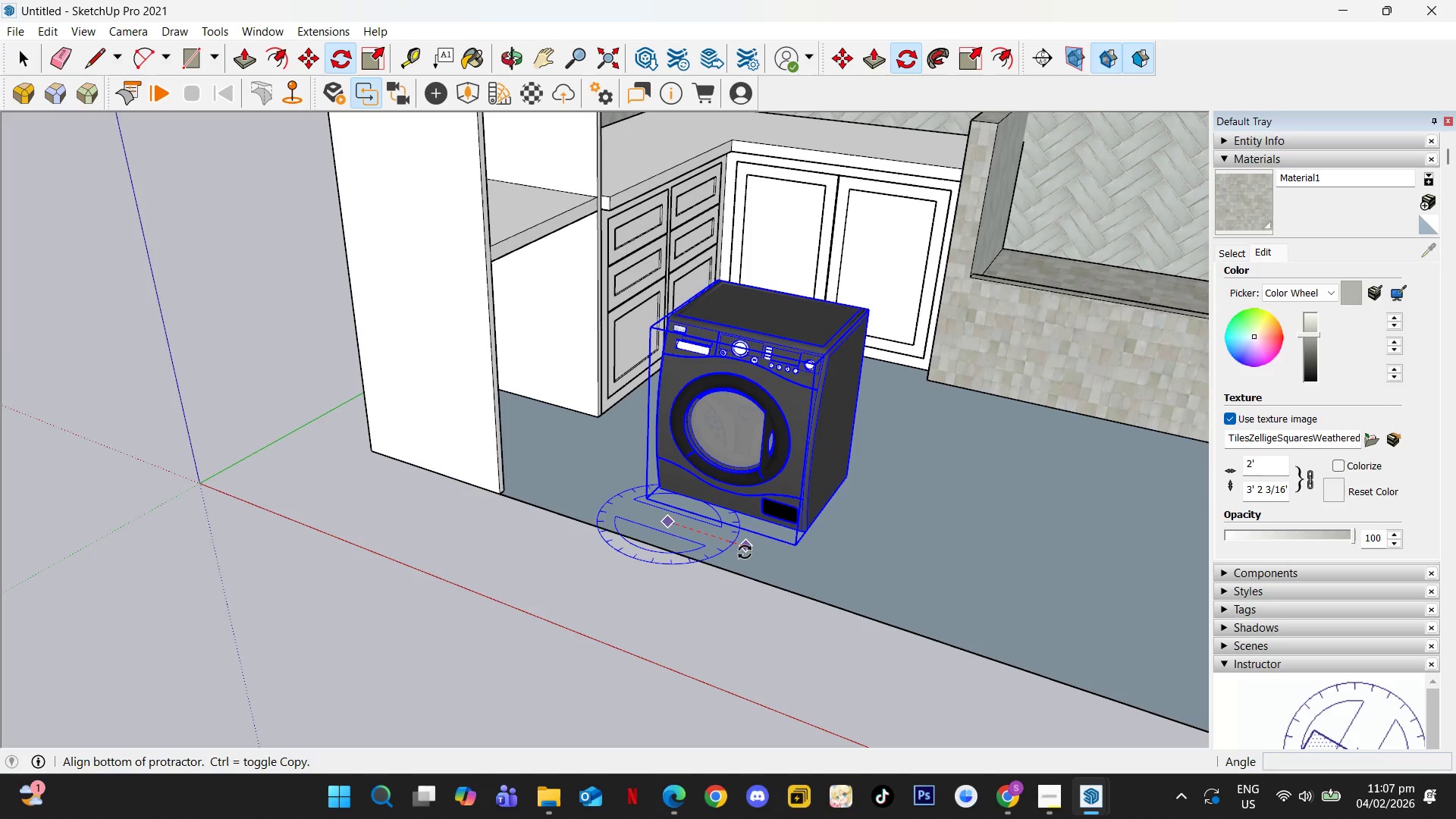 
left_click([745, 552])
 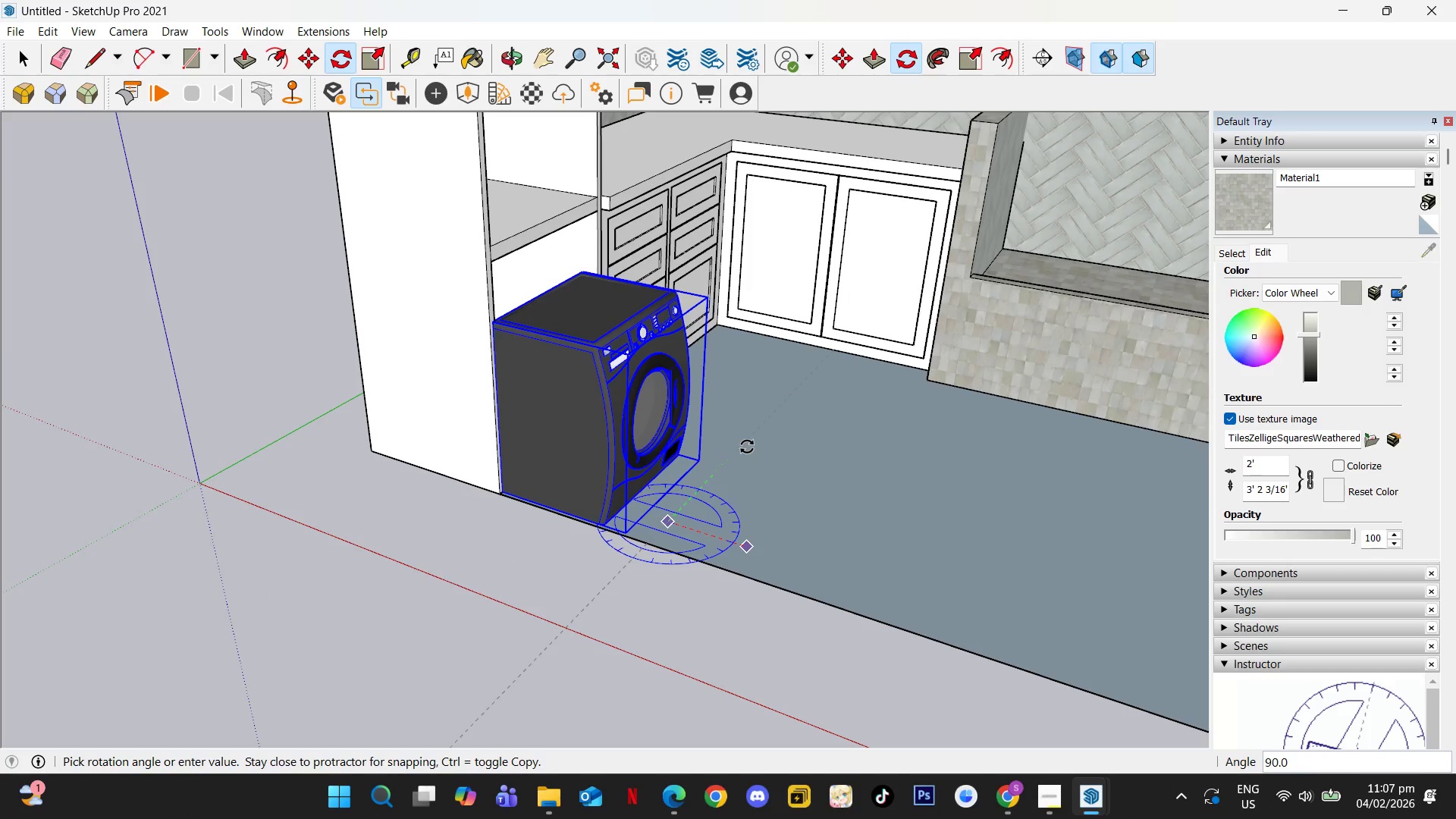 
left_click([745, 446])
 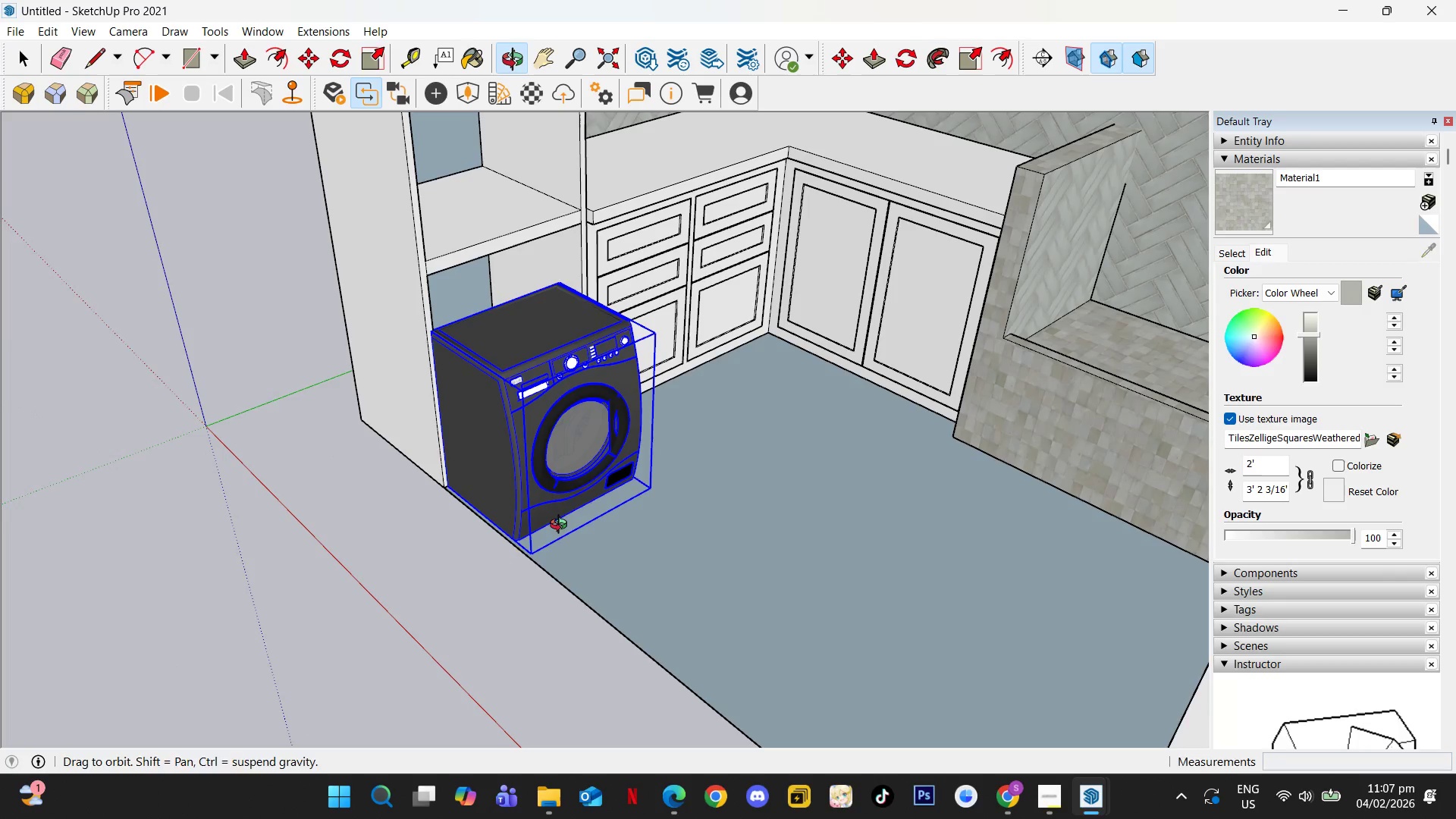 
scroll: coordinate [442, 497], scroll_direction: up, amount: 9.0
 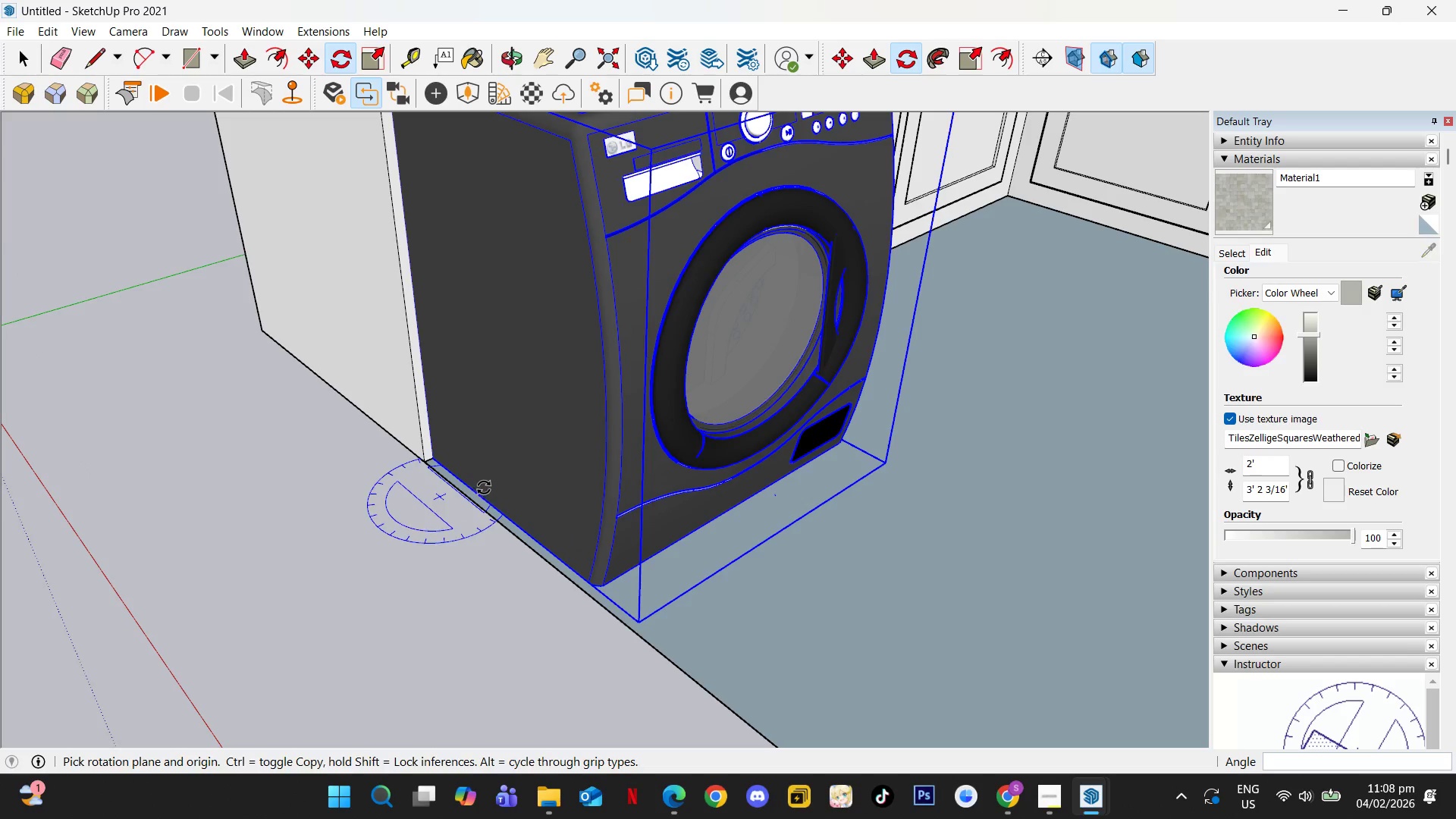 
key(M)
 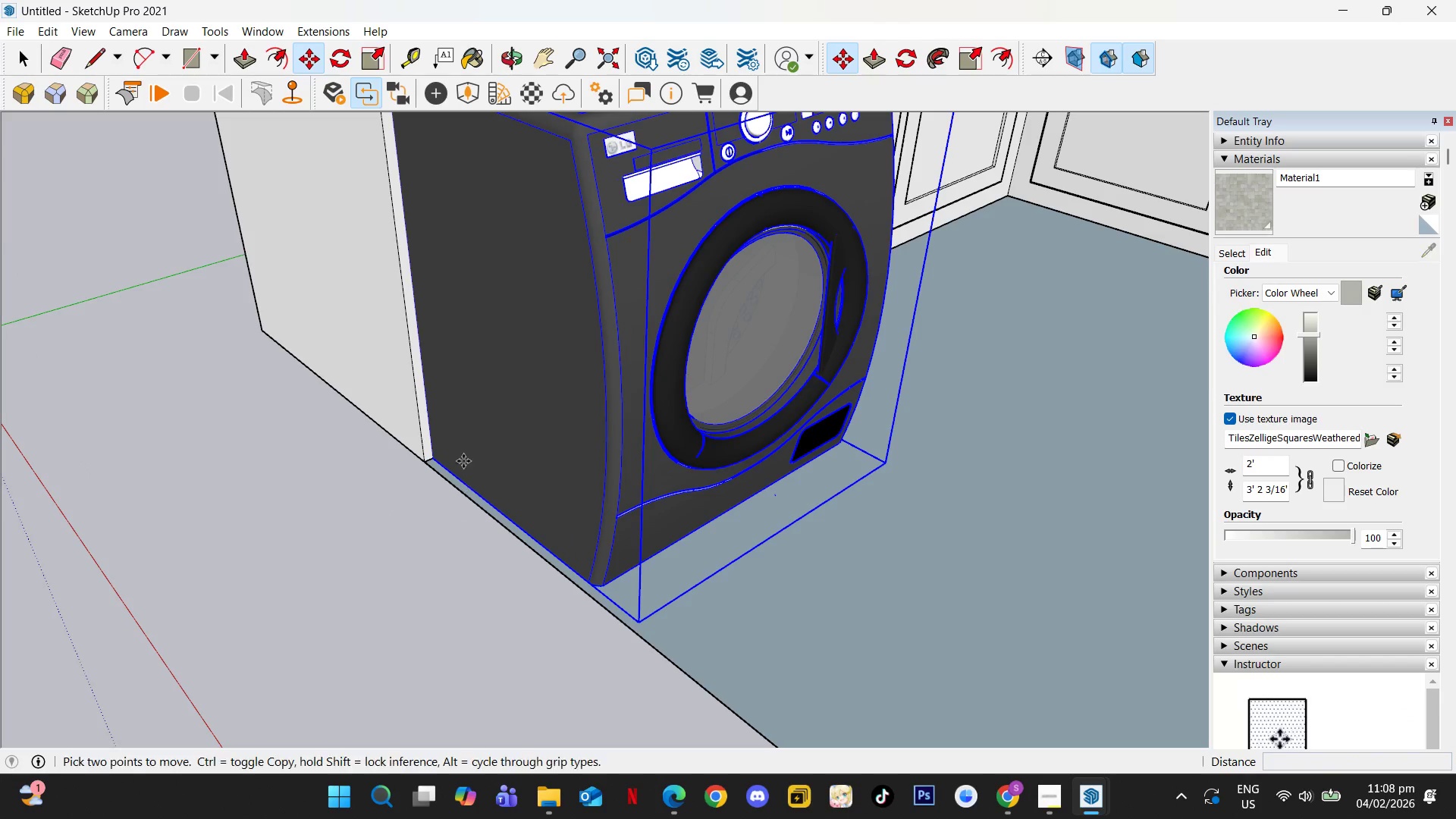 
scroll: coordinate [445, 454], scroll_direction: up, amount: 12.0
 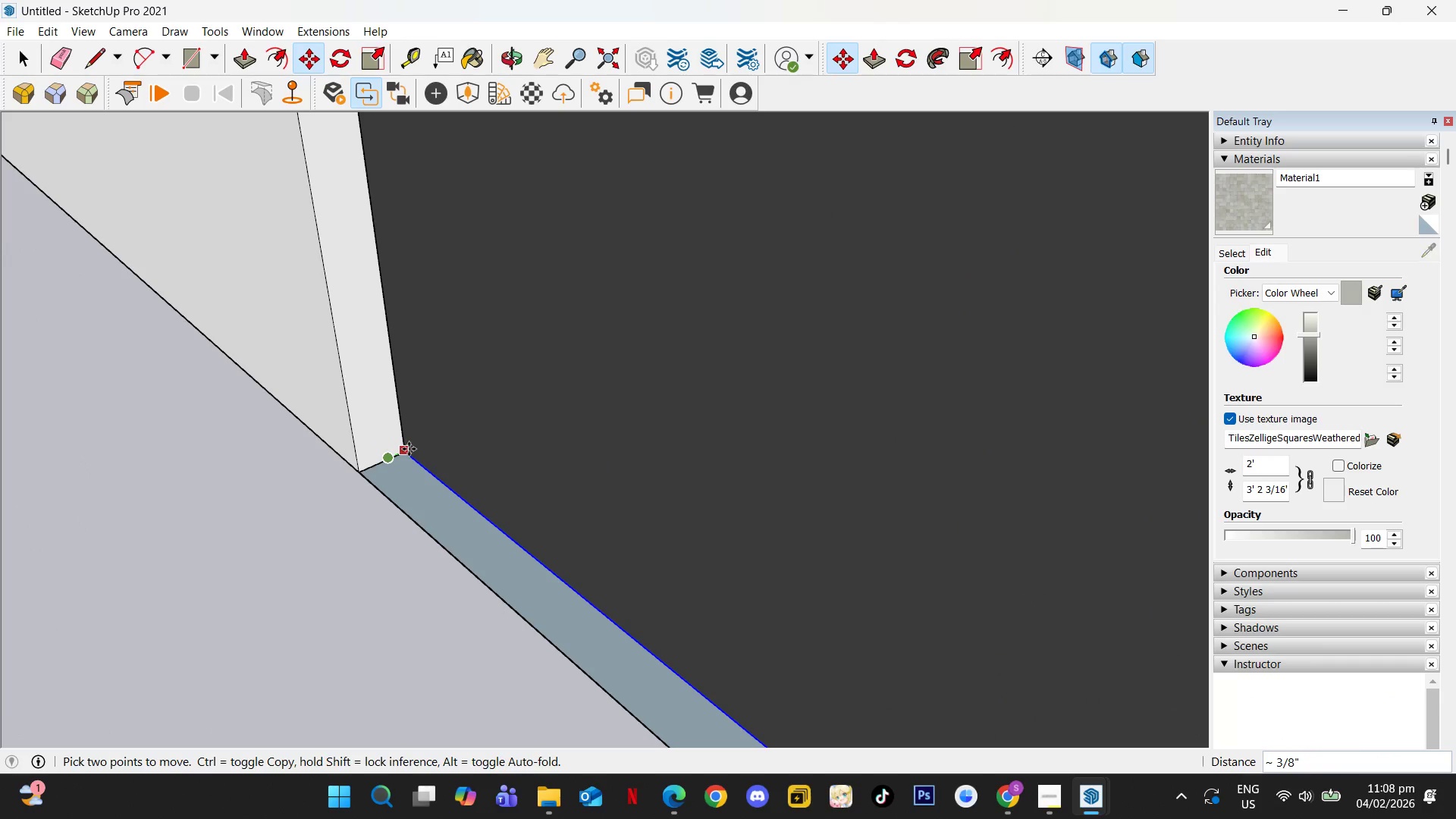 
key(Escape)
 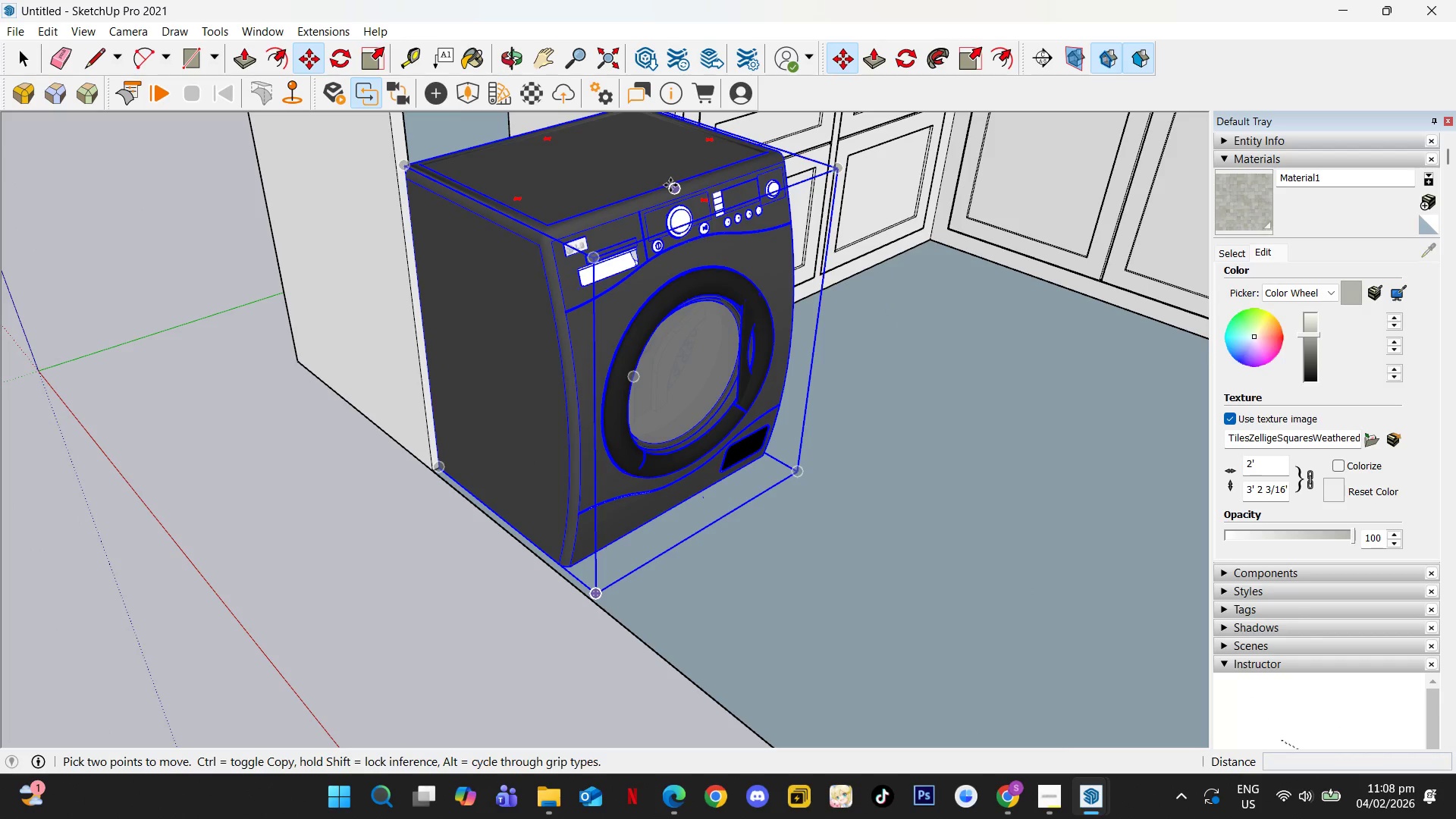 
scroll: coordinate [468, 495], scroll_direction: down, amount: 18.0
 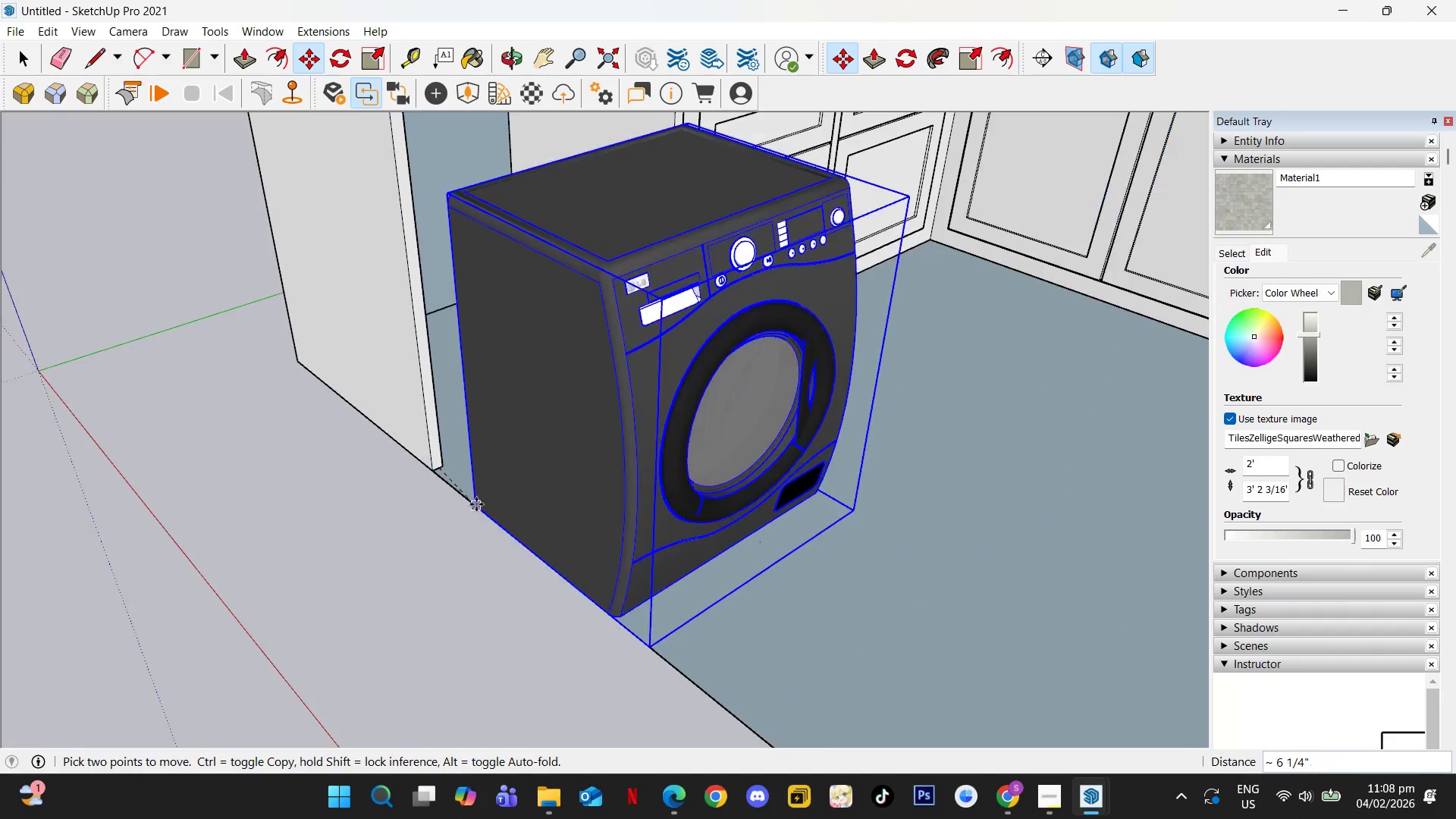 
hold_key(key=ShiftLeft, duration=0.59)
 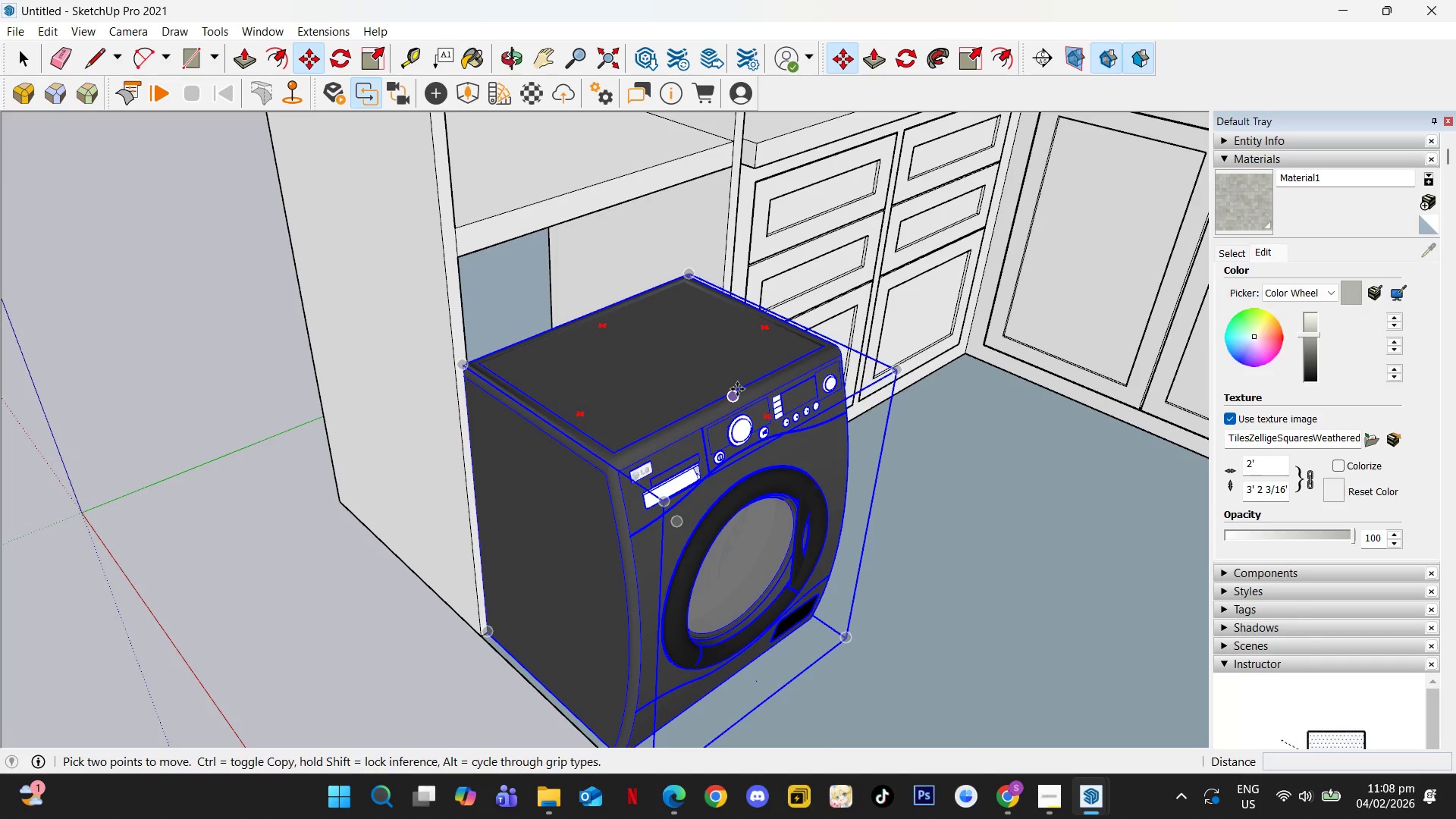 
left_click([737, 389])
 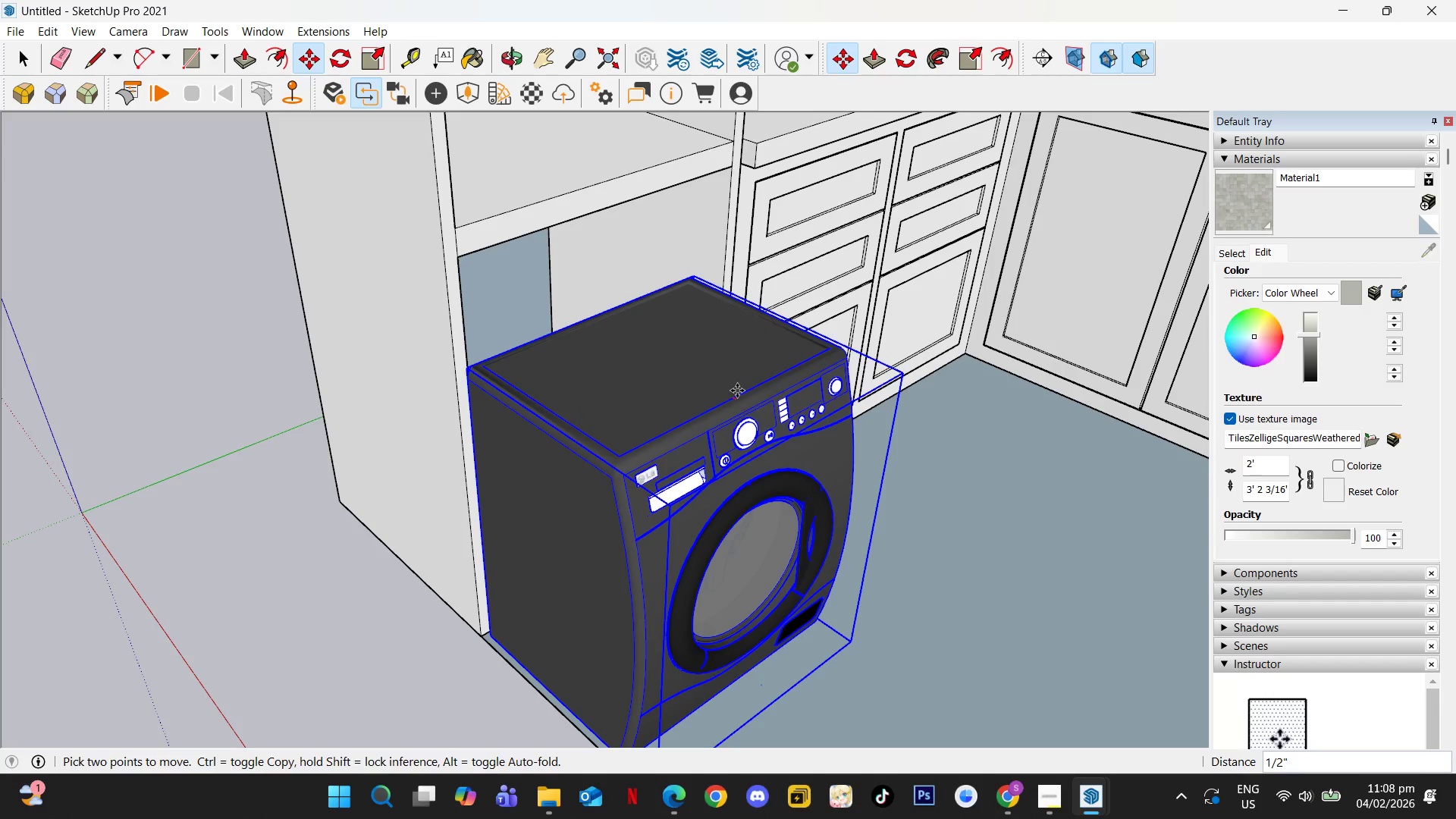 
key(ArrowLeft)
 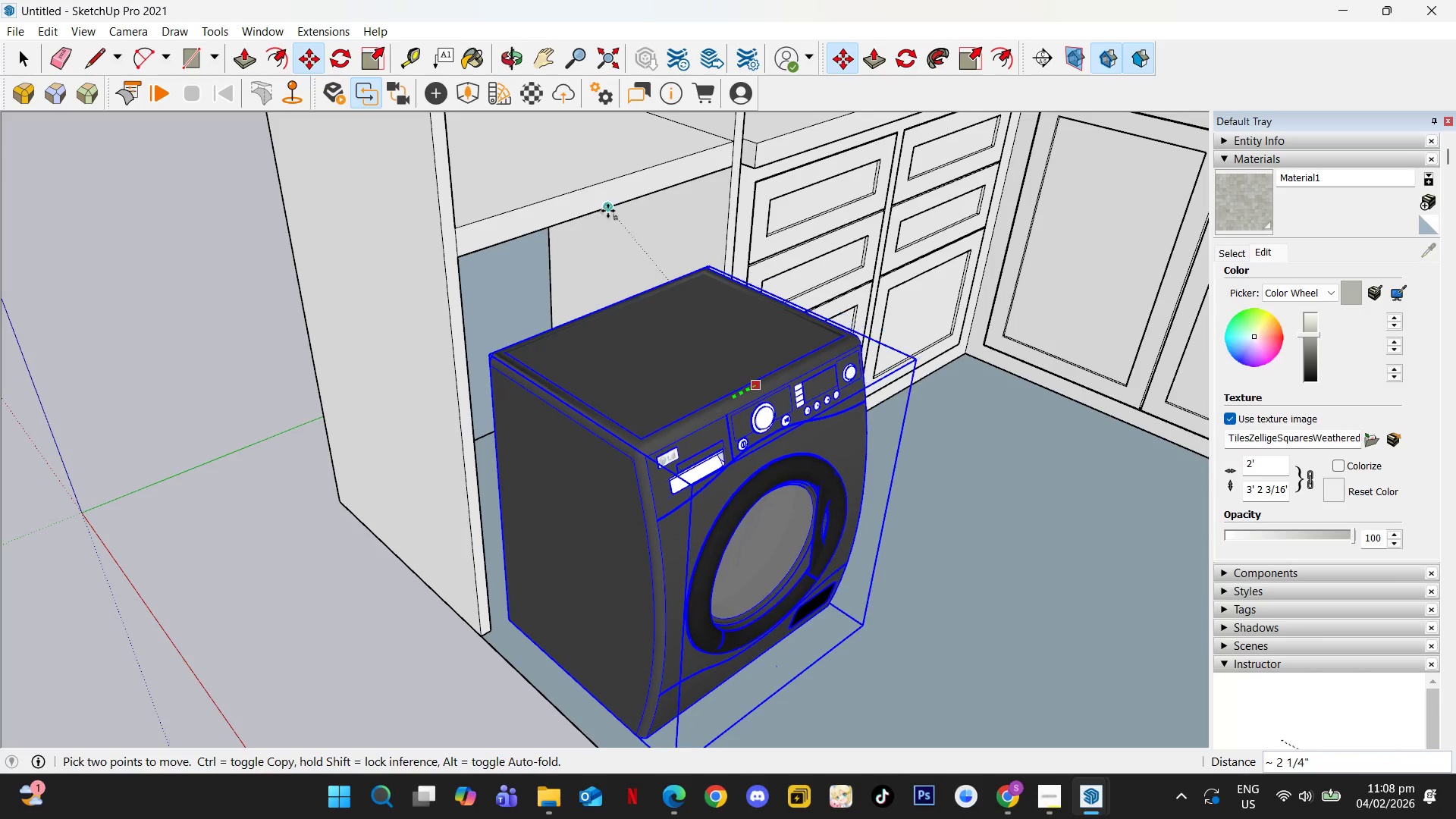 
left_click([605, 212])
 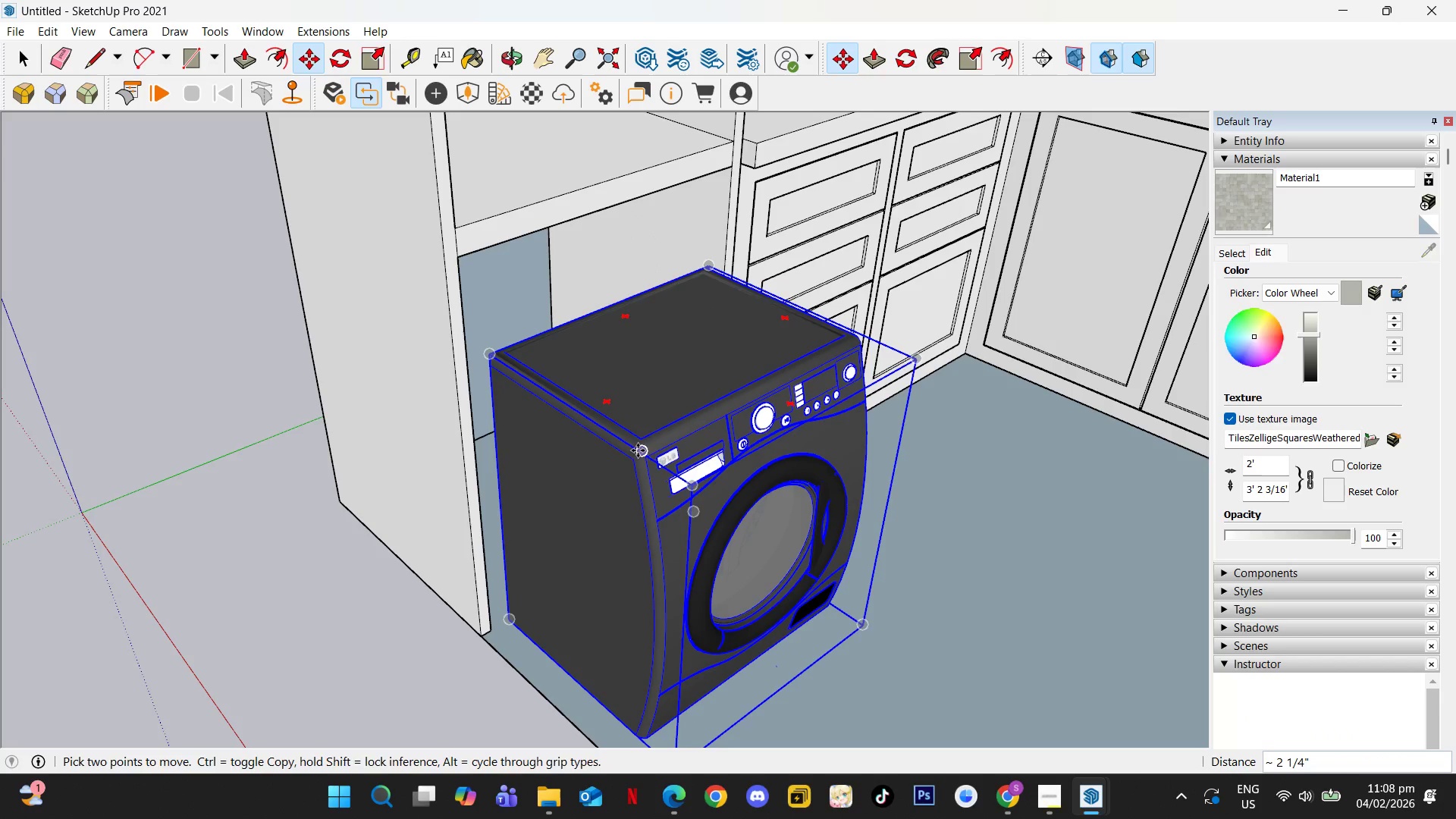 
left_click([641, 431])
 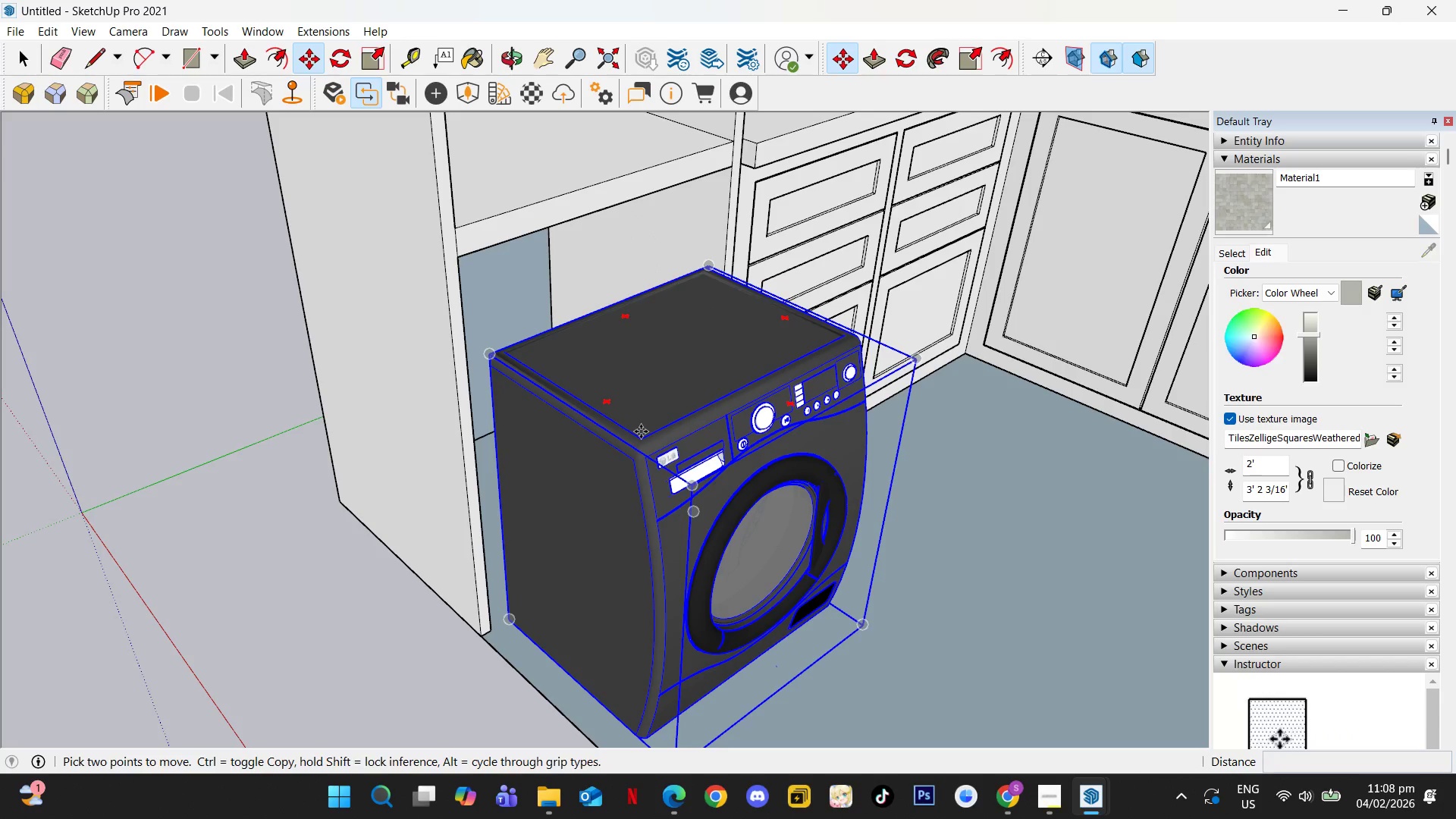 
key(ArrowLeft)
 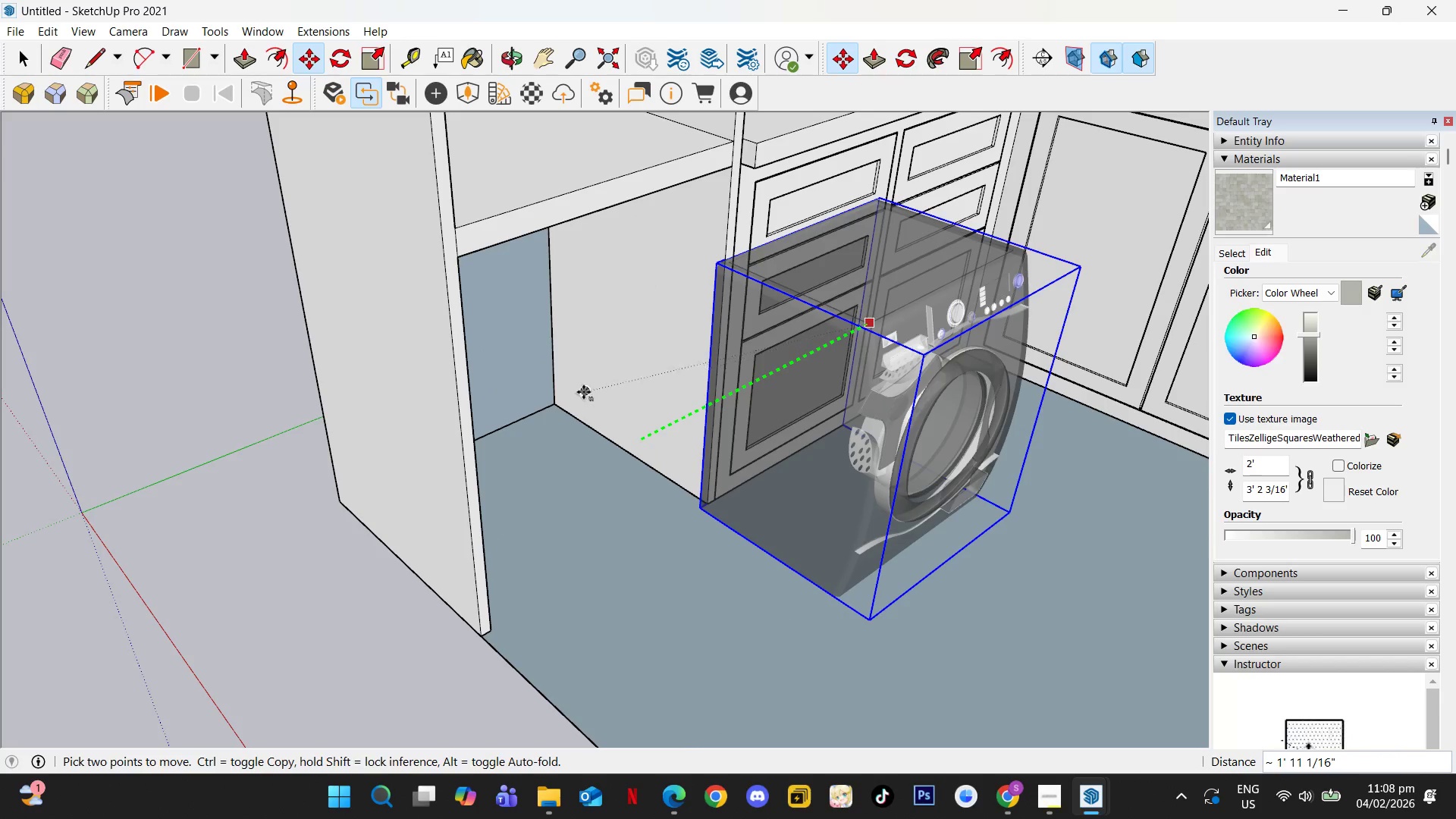 
key(ArrowRight)
 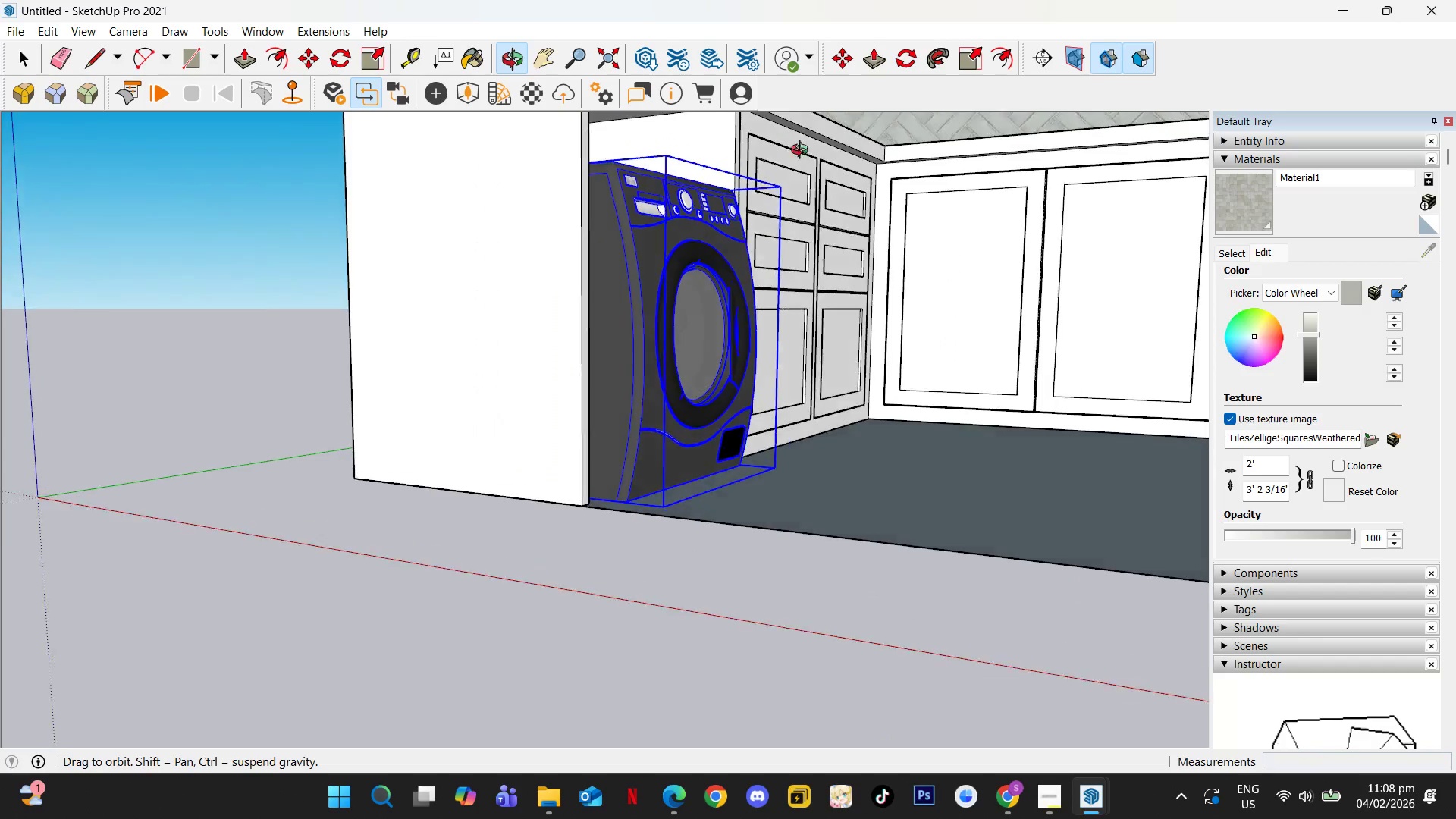 
wait(6.98)
 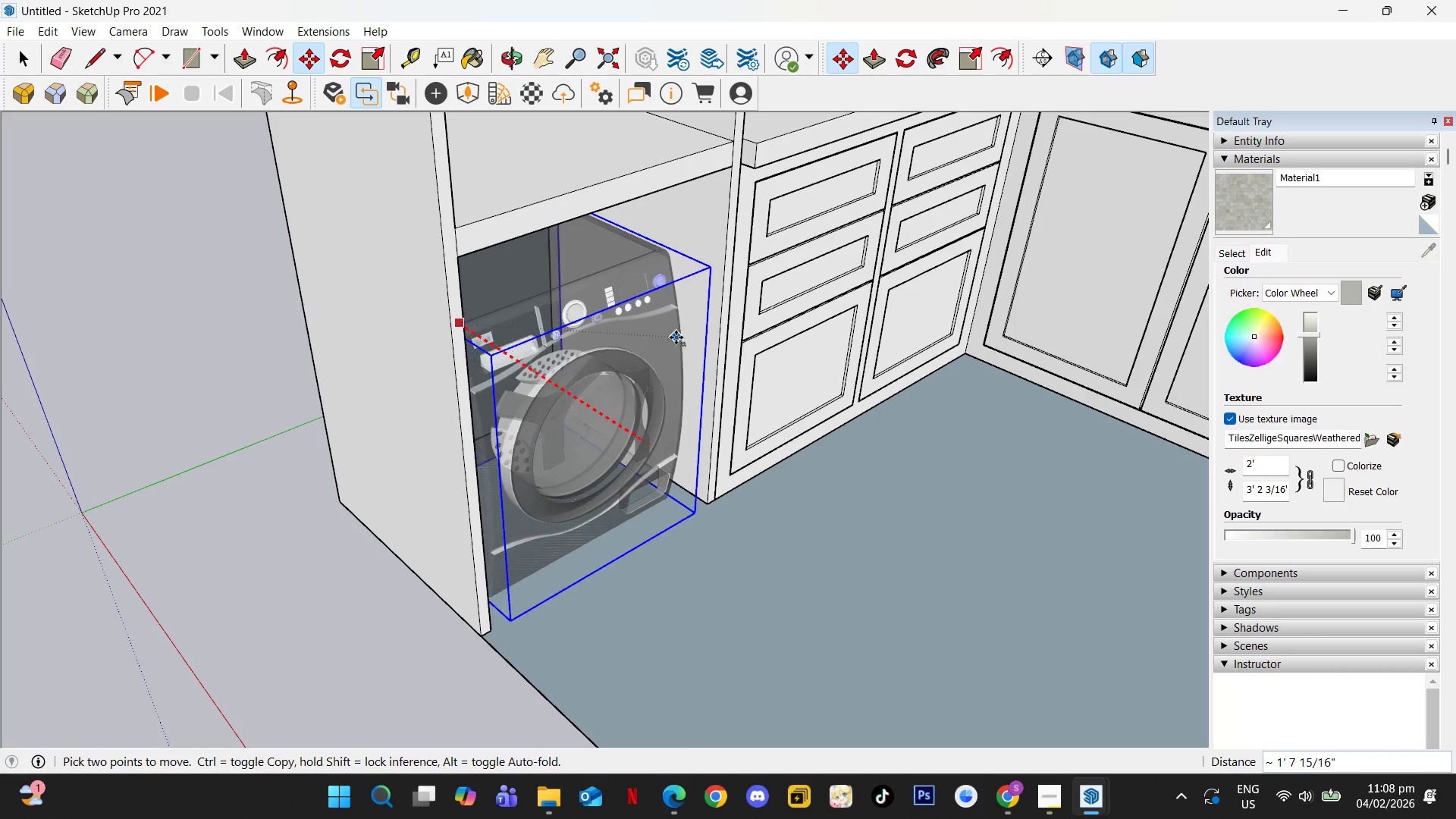 
left_click([678, 601])
 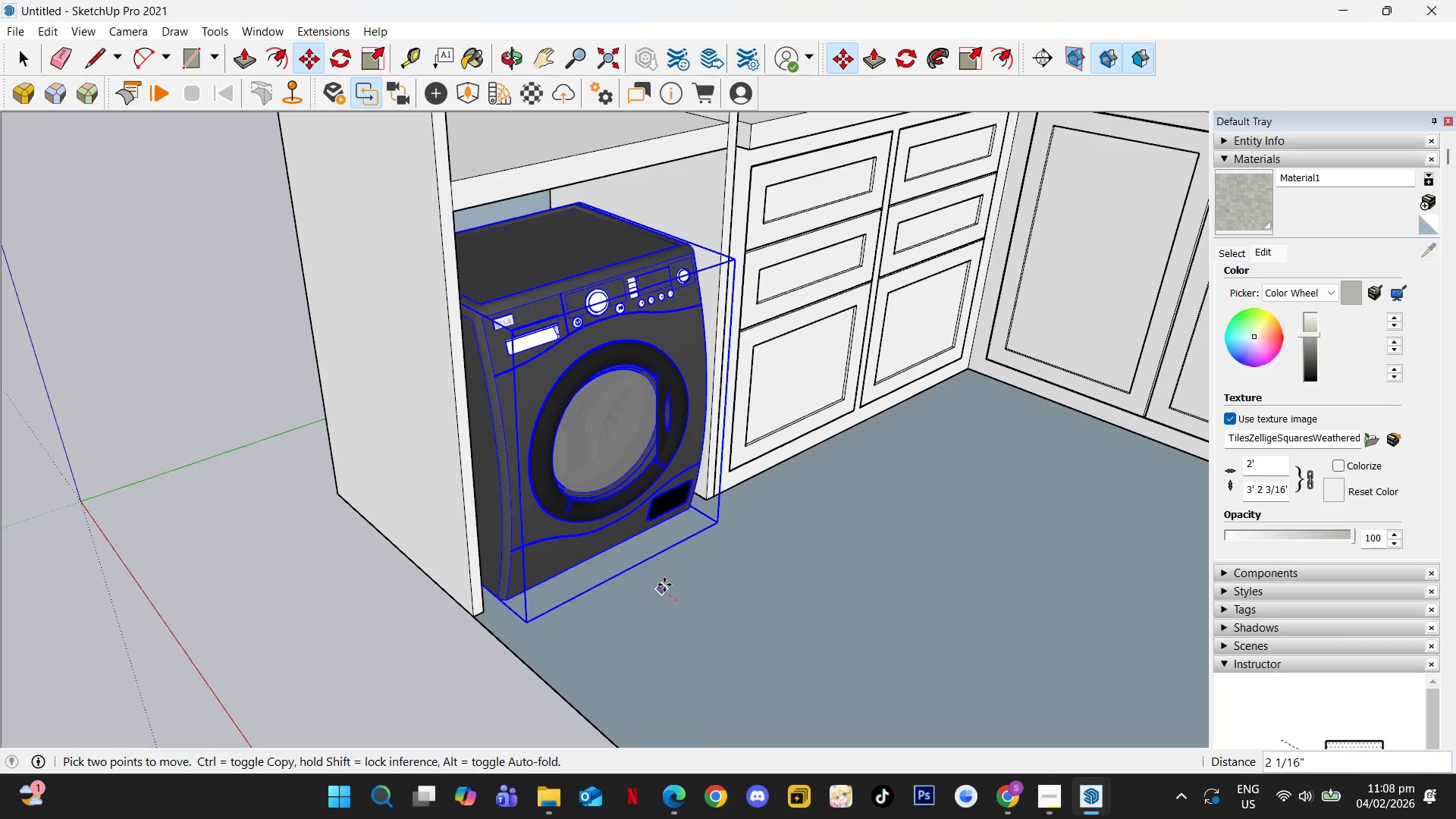 
left_click([664, 585])
 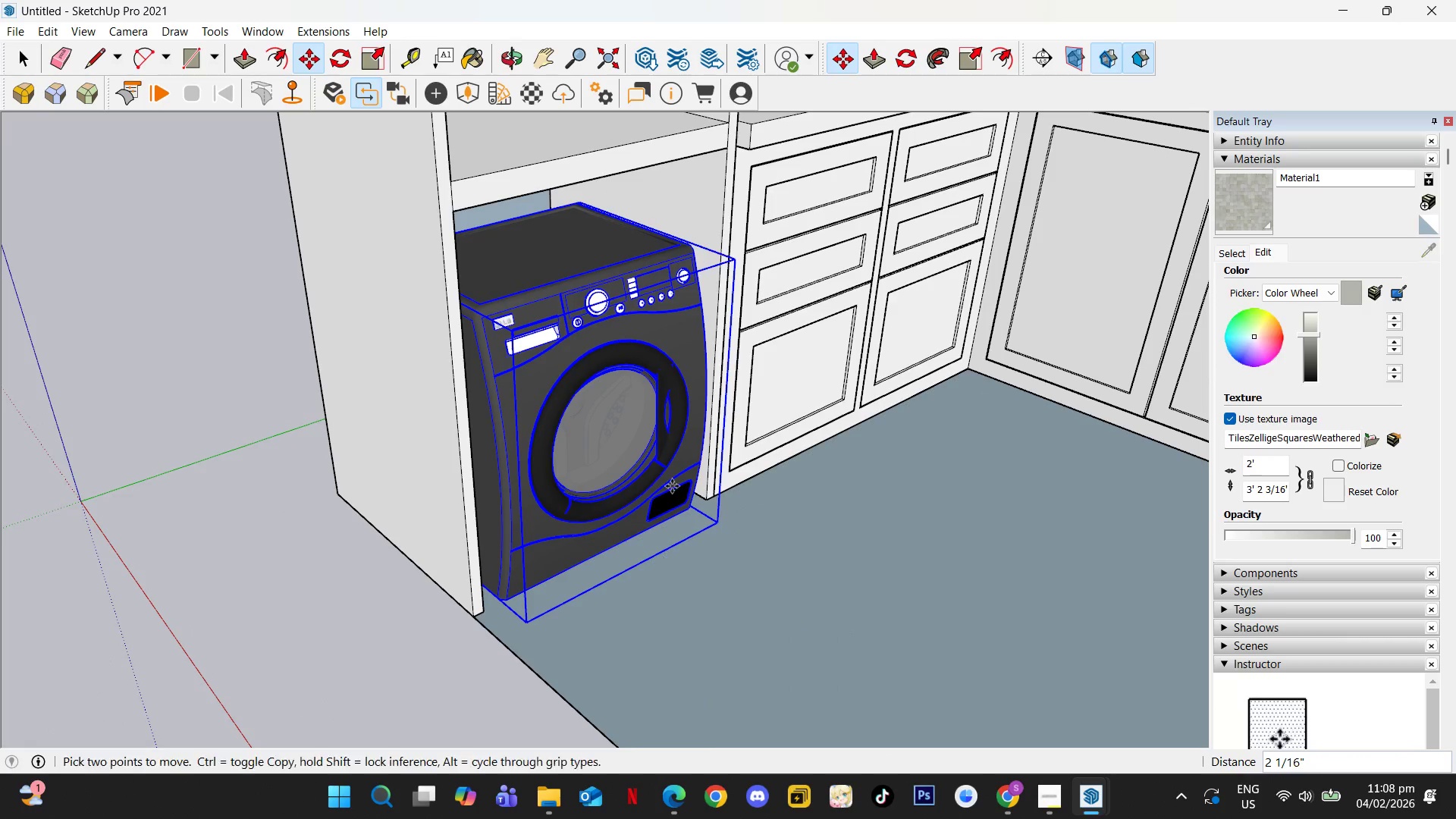 
hold_key(key=ShiftLeft, duration=0.5)
 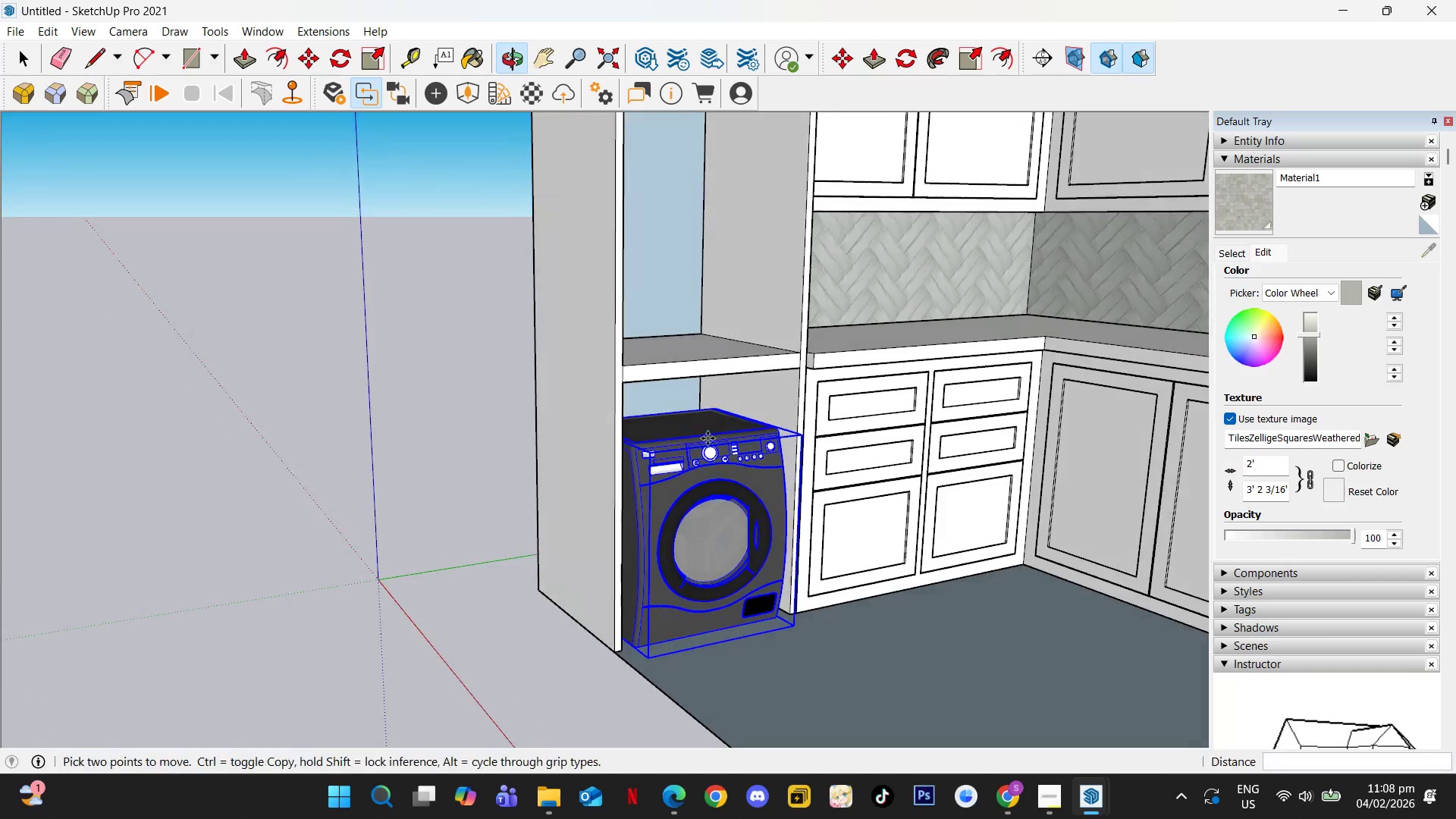 
scroll: coordinate [678, 443], scroll_direction: down, amount: 5.0
 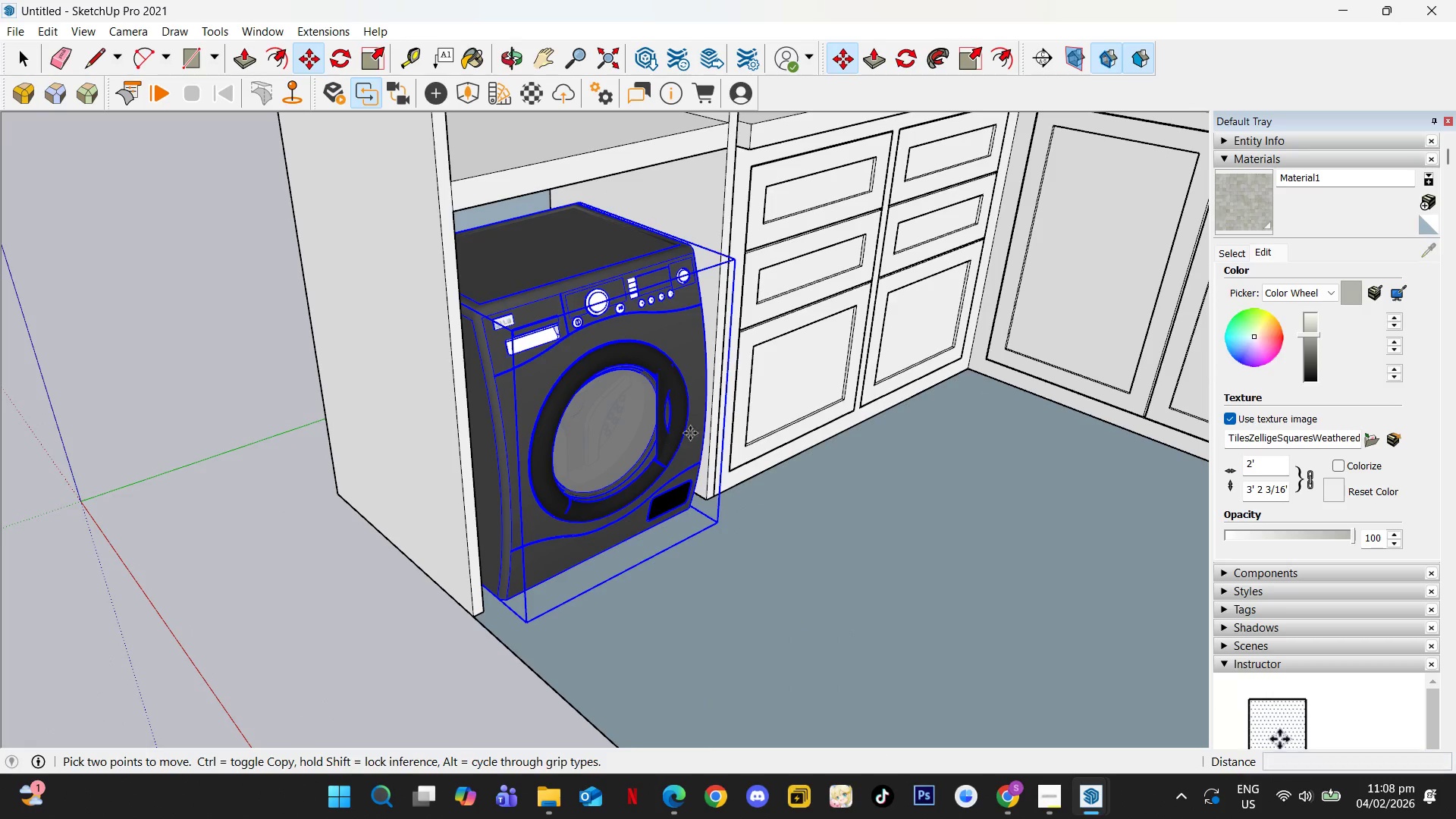 
key(Space)
 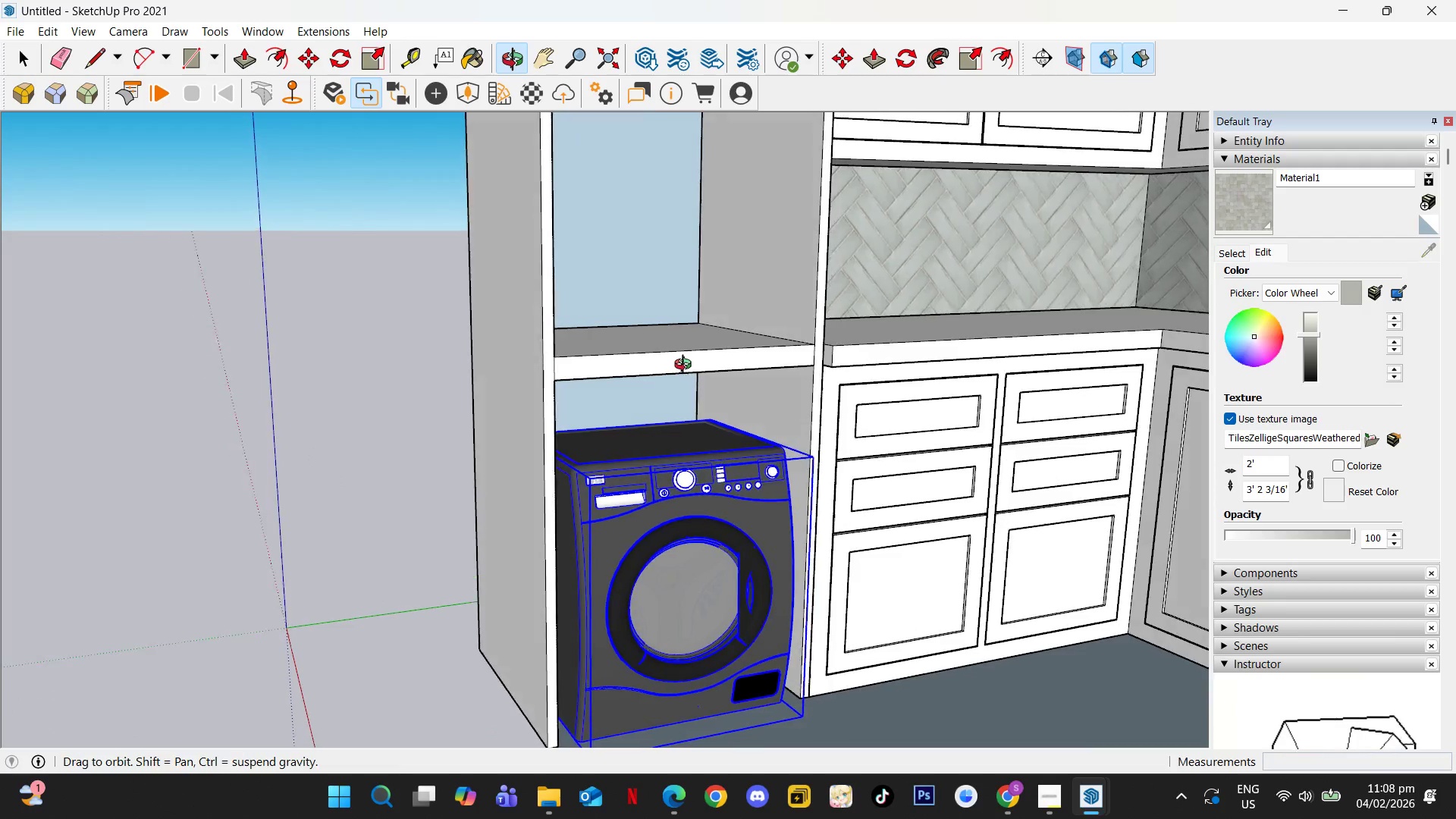 
scroll: coordinate [722, 371], scroll_direction: up, amount: 3.0
 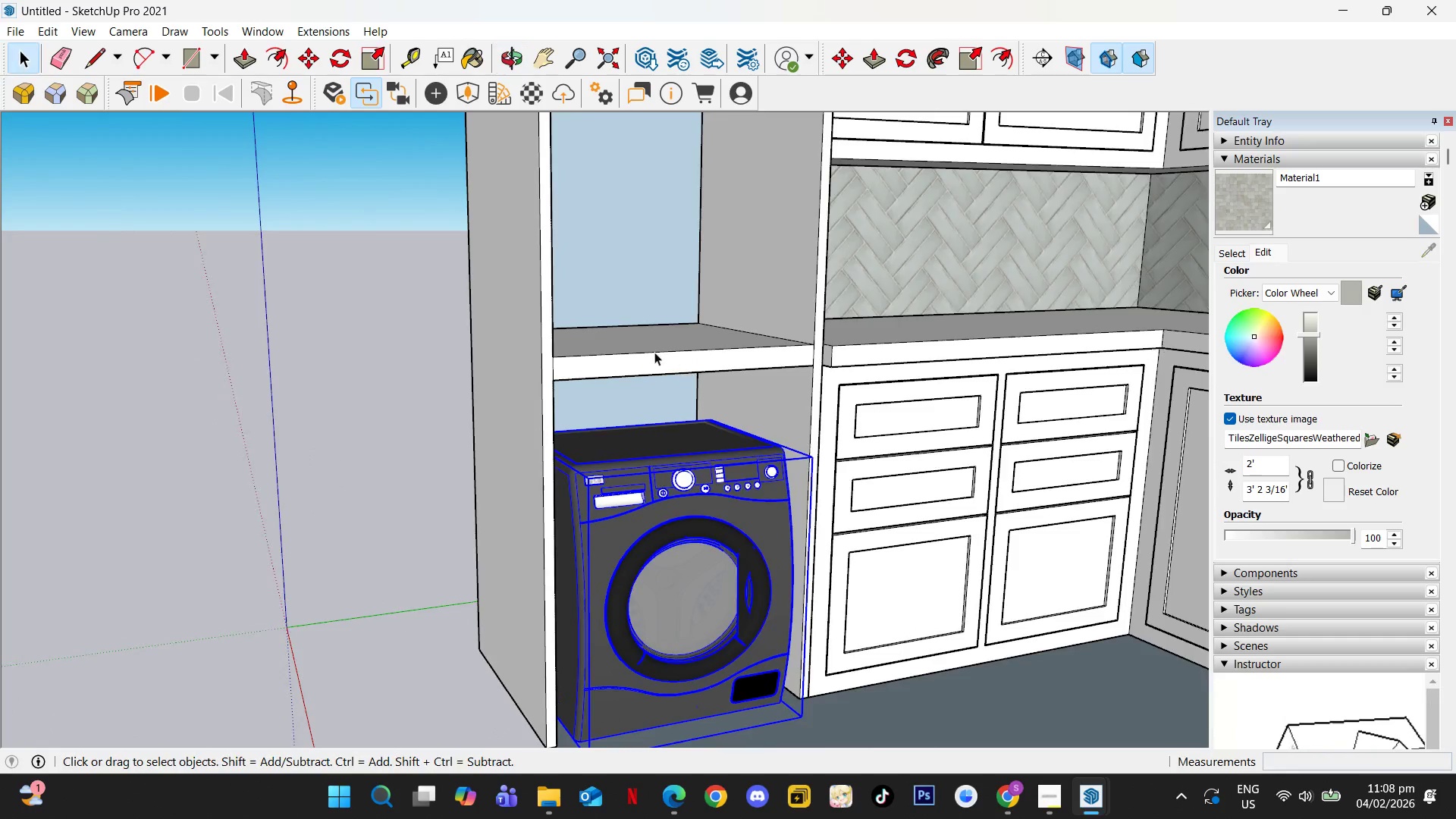 
double_click([588, 377])
 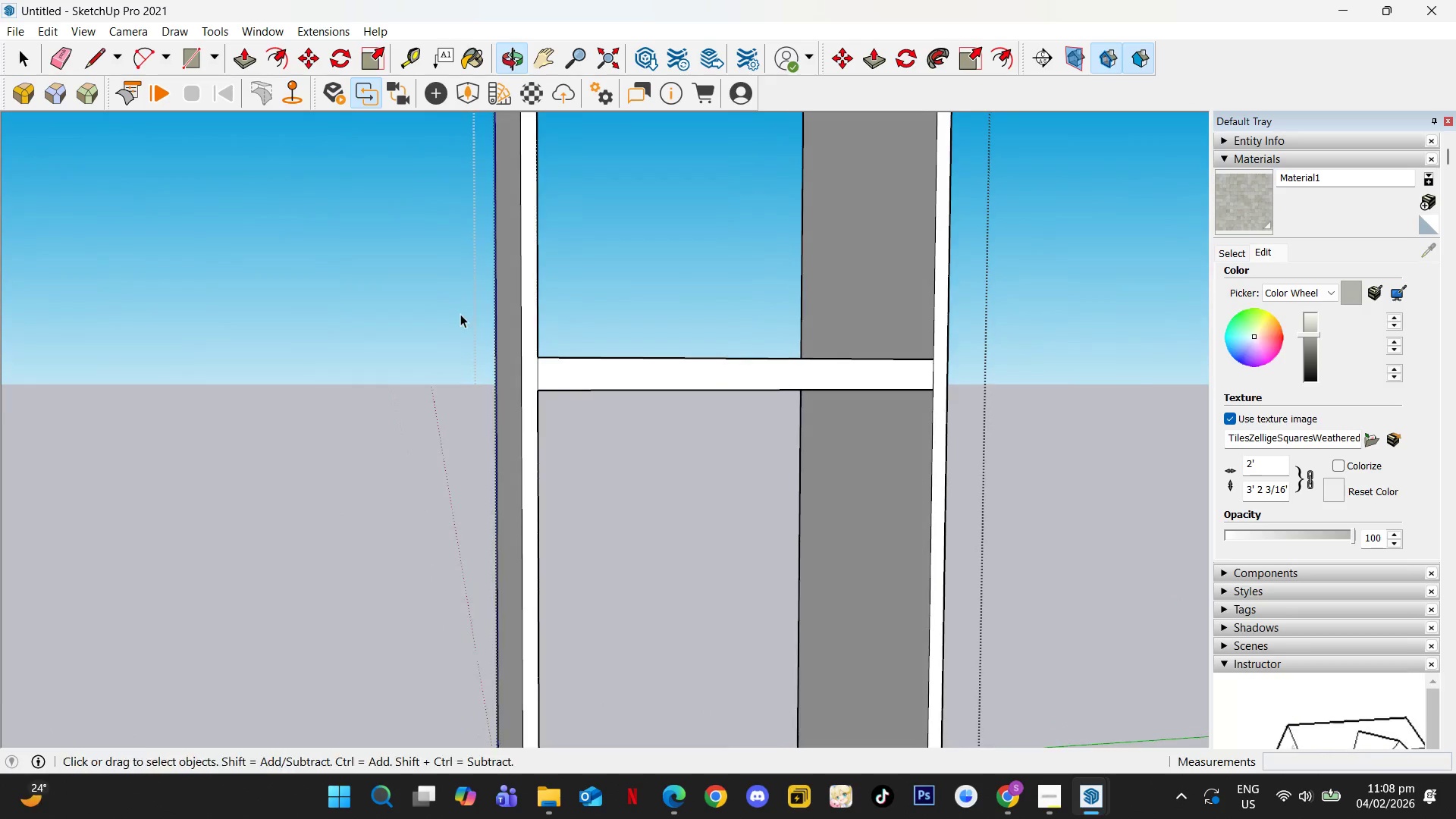 
scroll: coordinate [589, 349], scroll_direction: up, amount: 3.0
 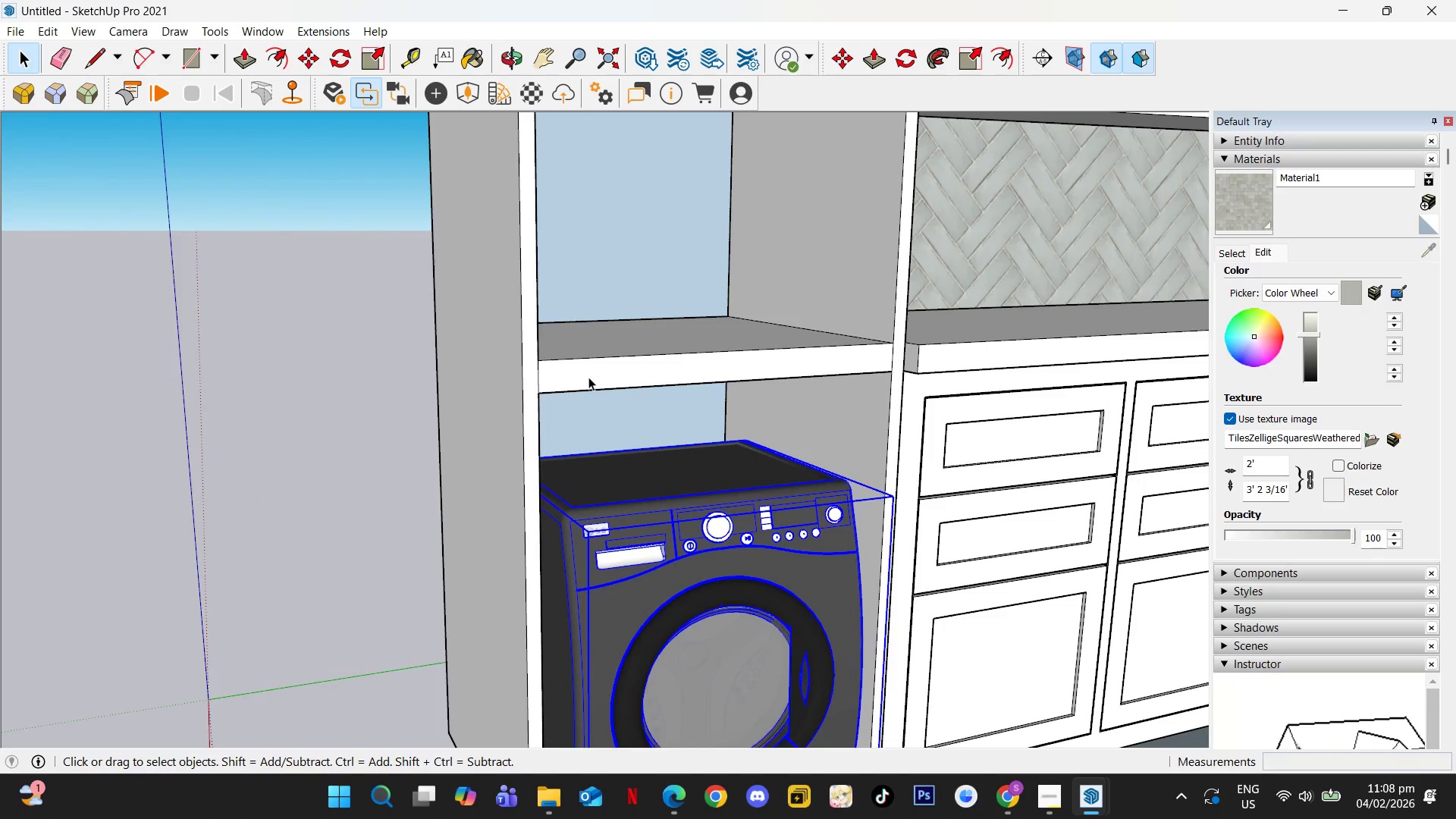 
left_click_drag(start_coordinate=[402, 291], to_coordinate=[1044, 441])
 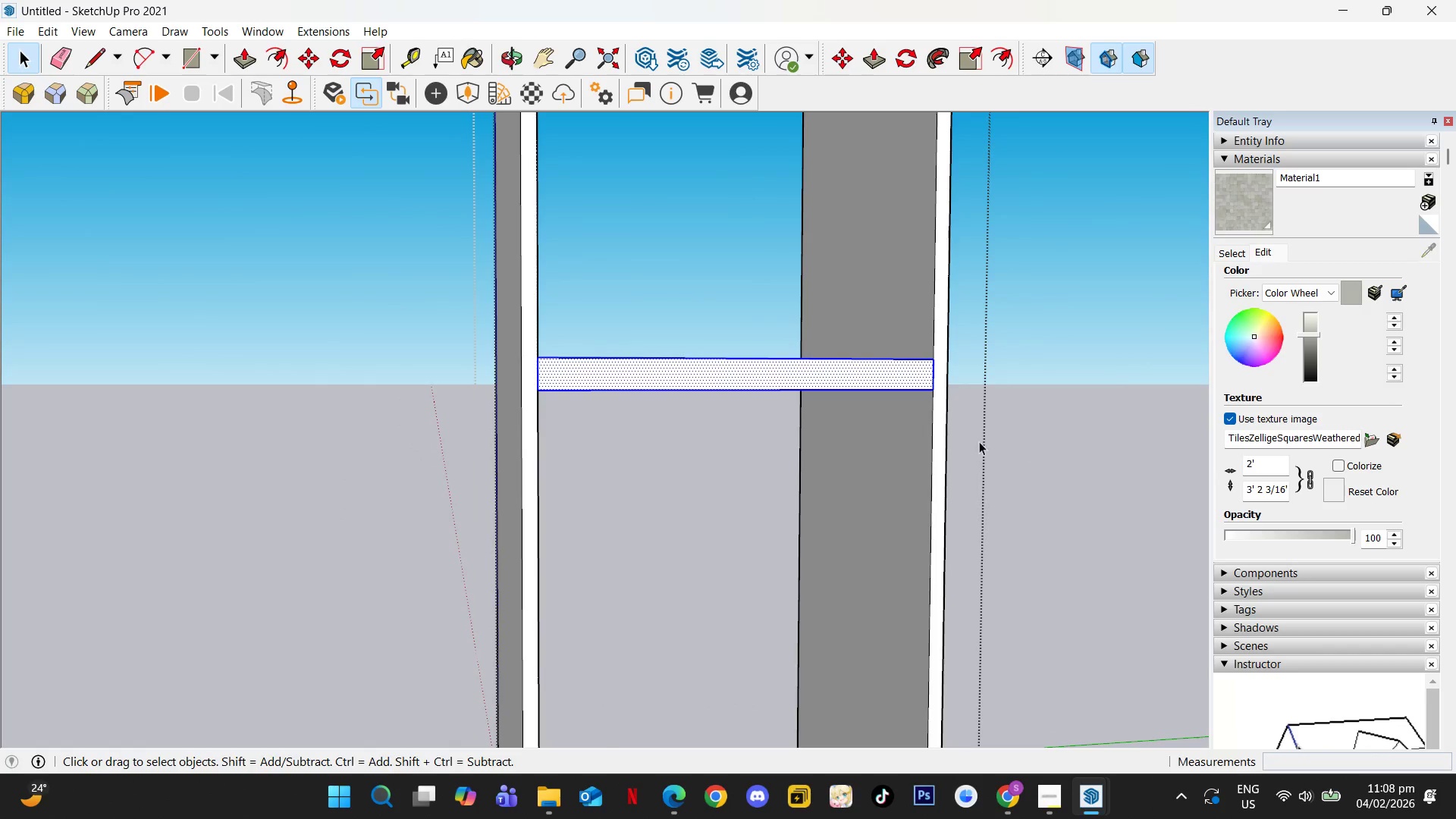 
hold_key(key=ShiftLeft, duration=0.45)
 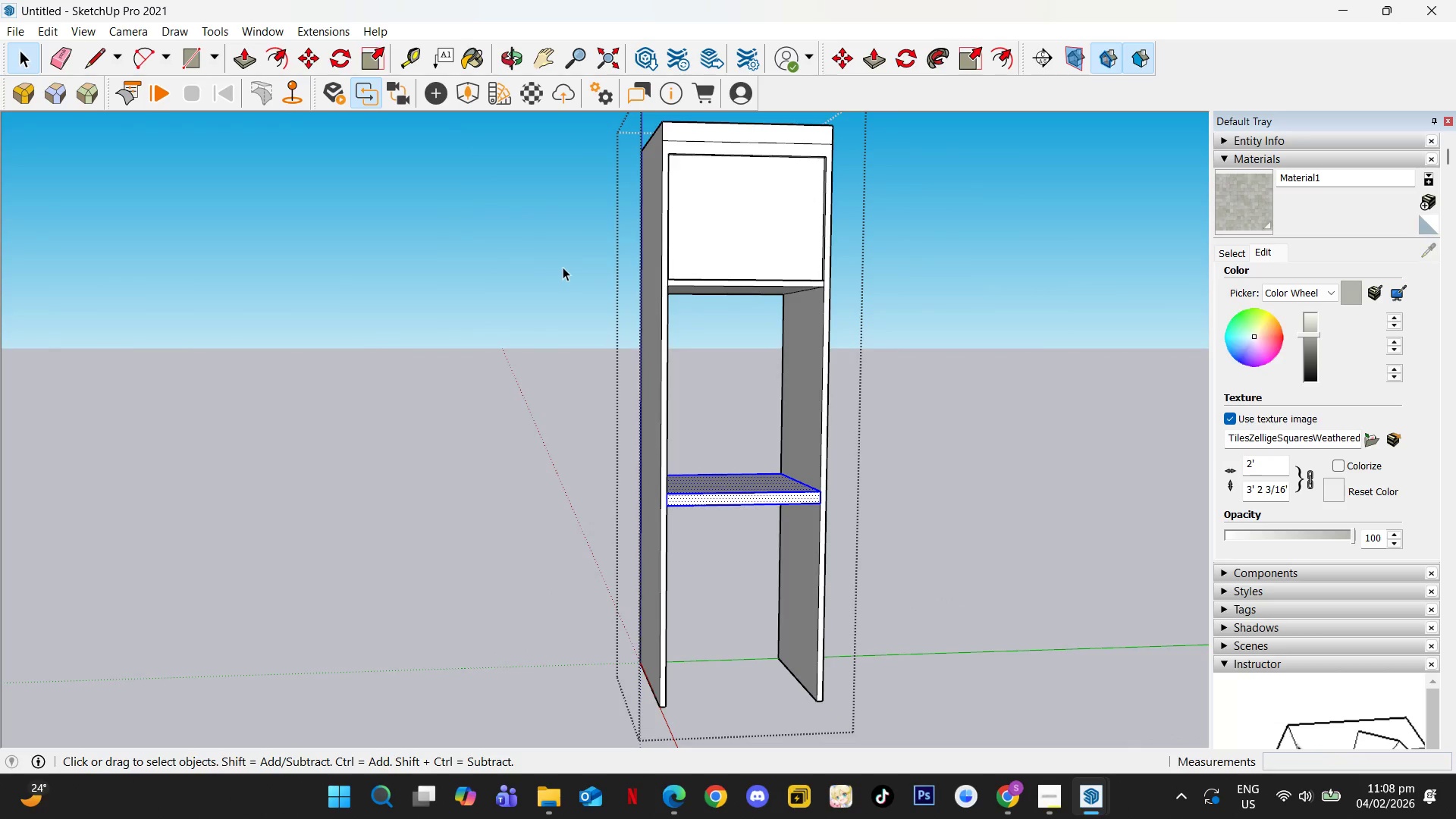 
scroll: coordinate [902, 431], scroll_direction: down, amount: 10.0
 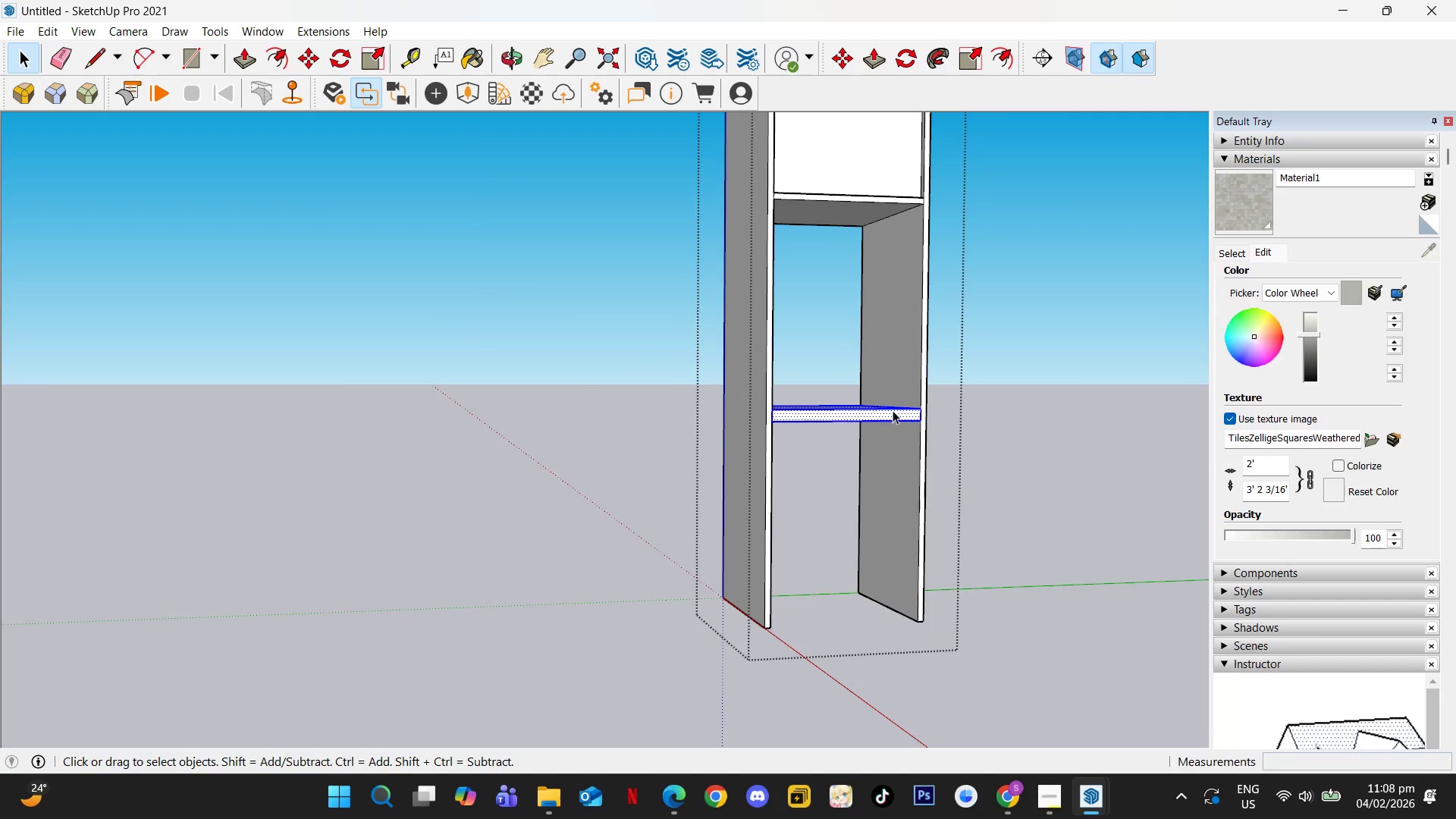 
hold_key(key=ControlLeft, duration=1.3)
left_click_drag(start_coordinate=[610, 252], to_coordinate=[952, 343])
 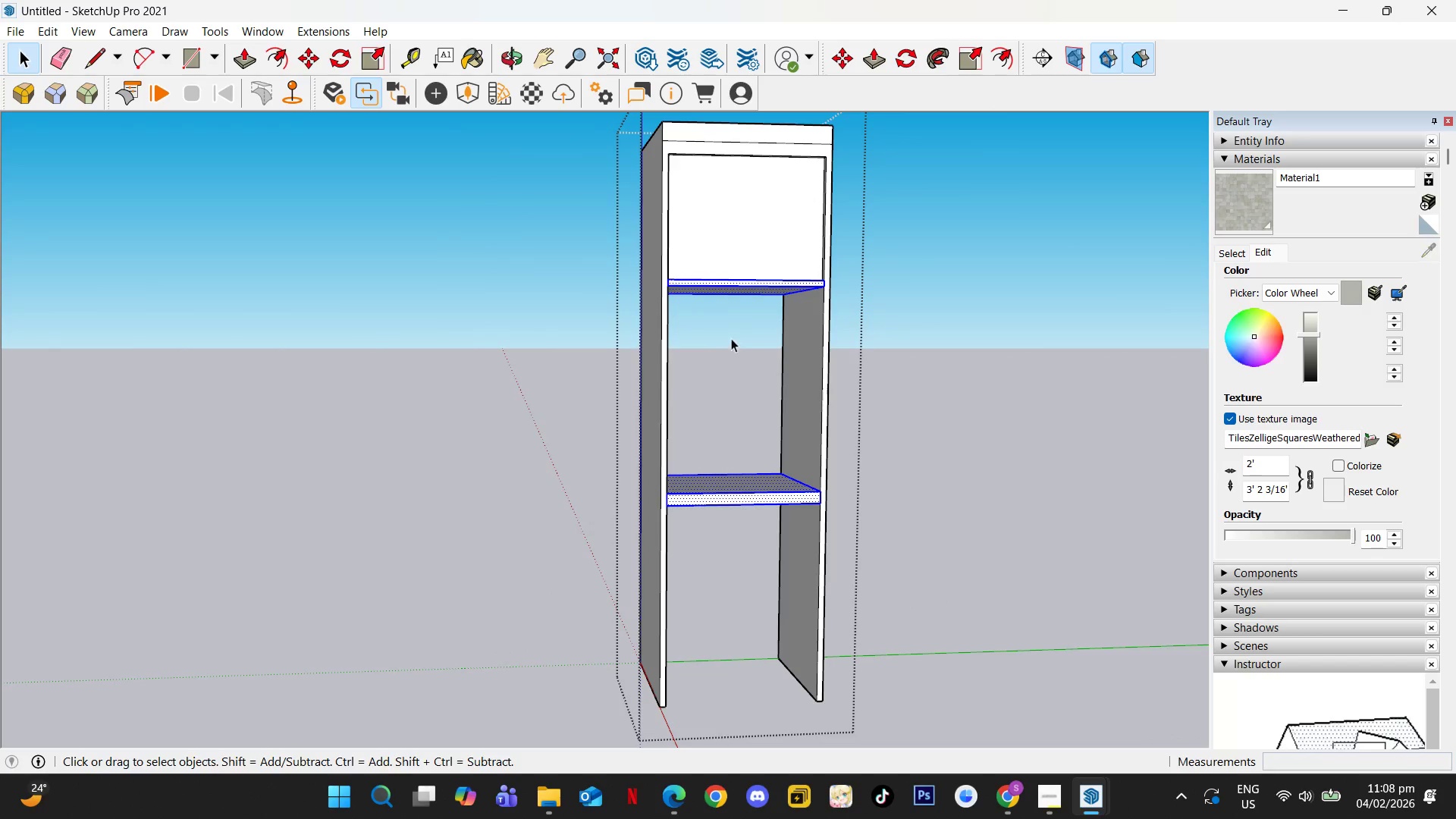 
key(M)
 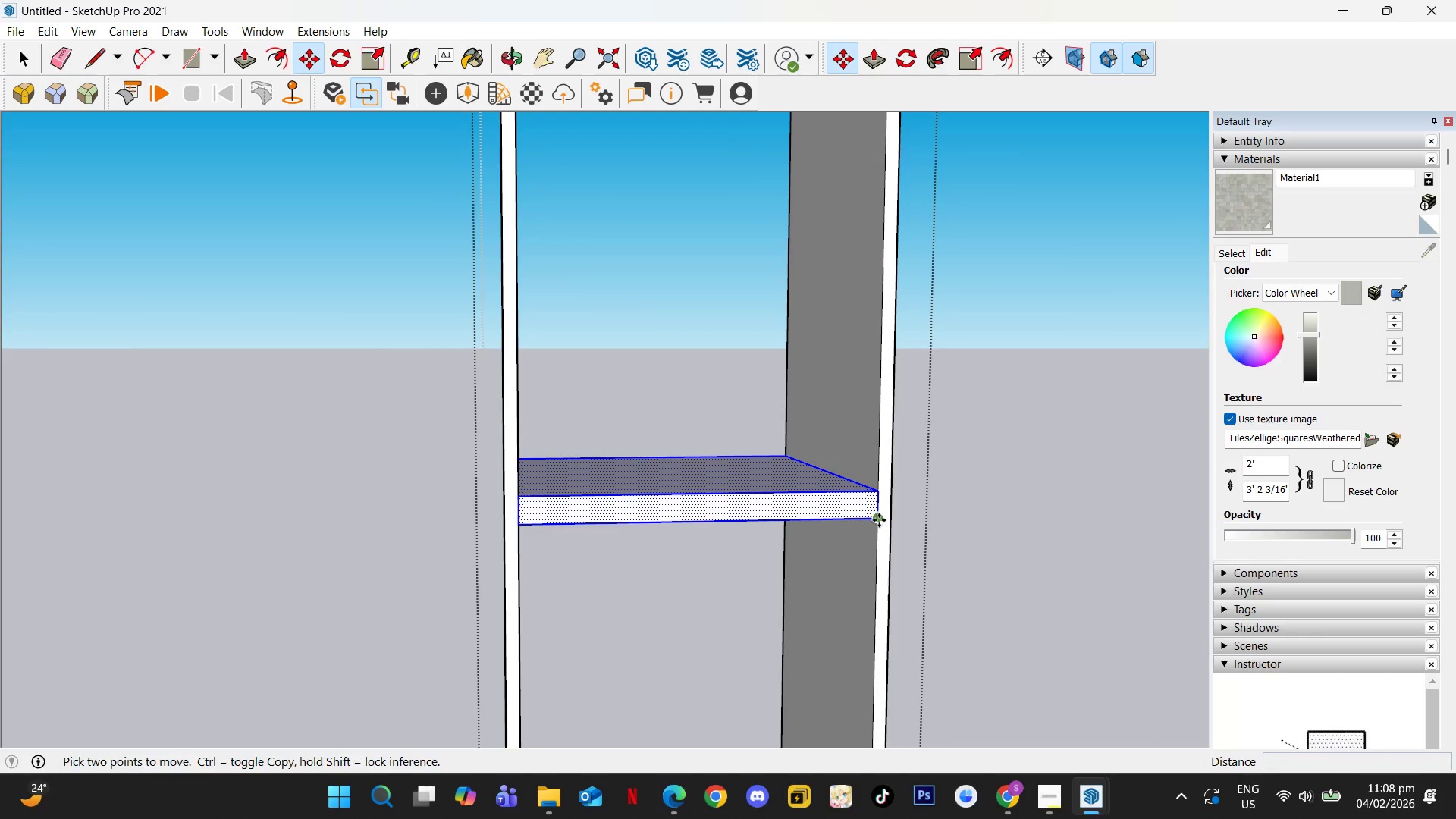 
scroll: coordinate [830, 541], scroll_direction: up, amount: 8.0
 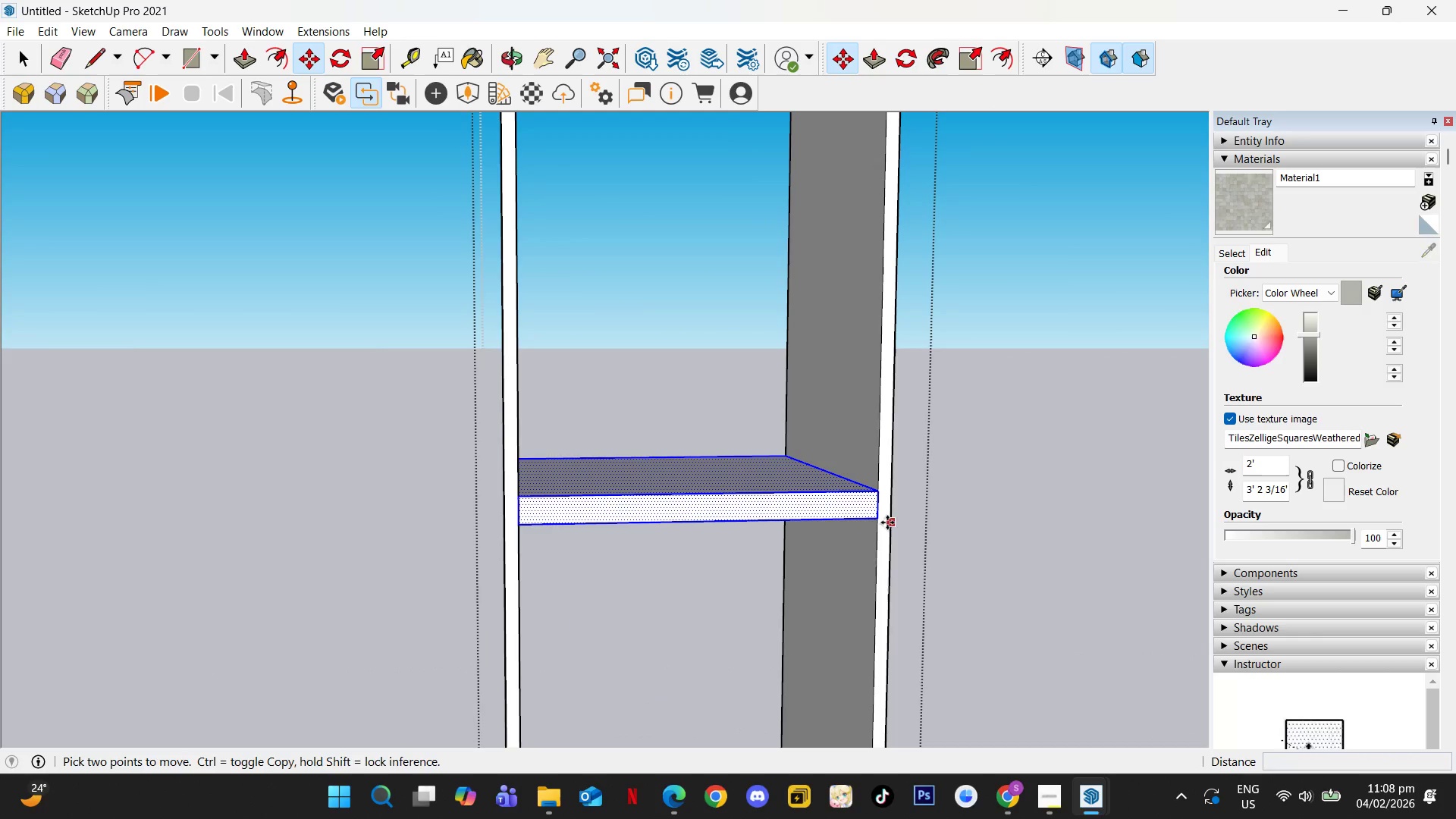 
left_click([877, 519])
 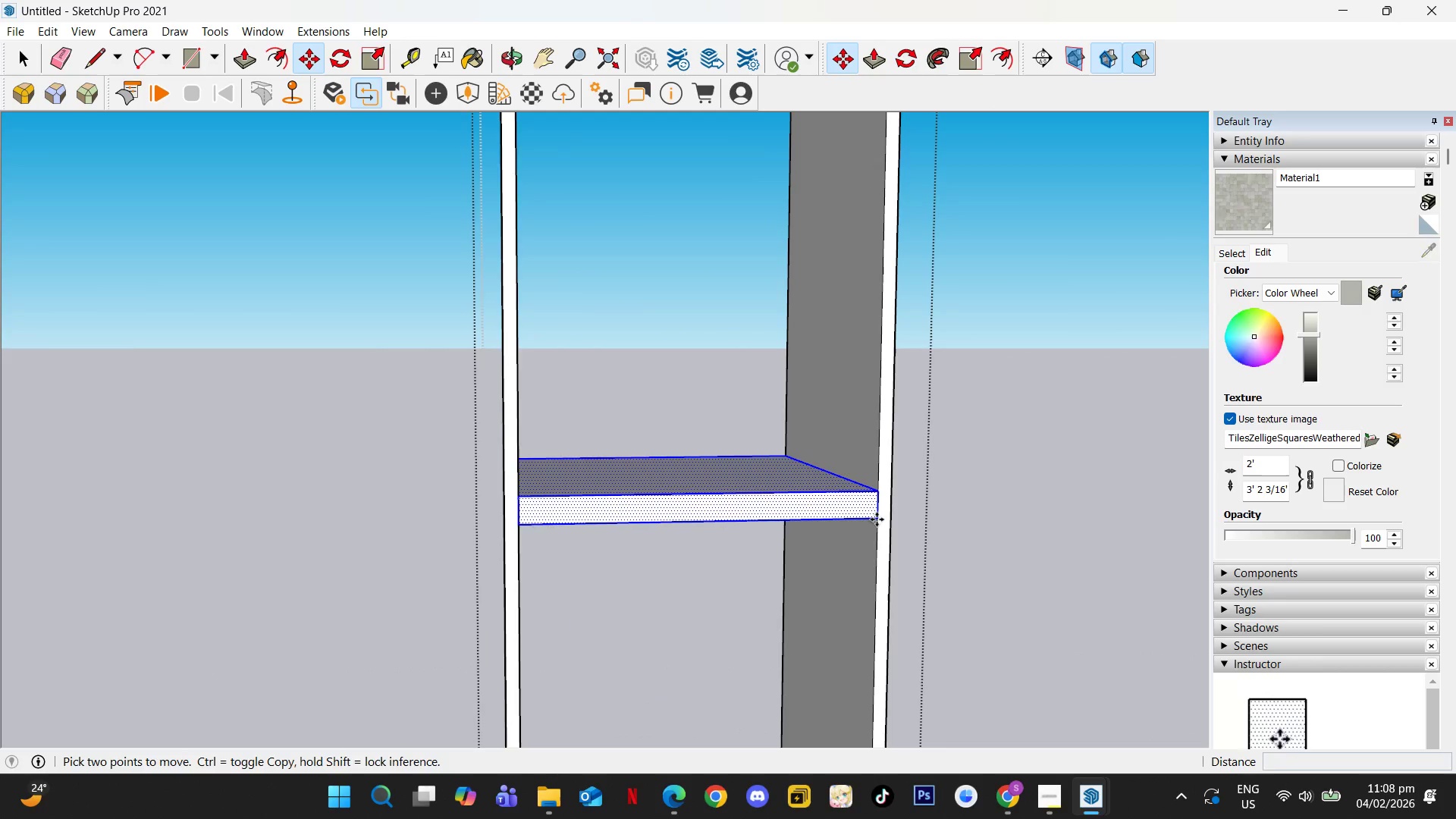 
key(ArrowUp)
 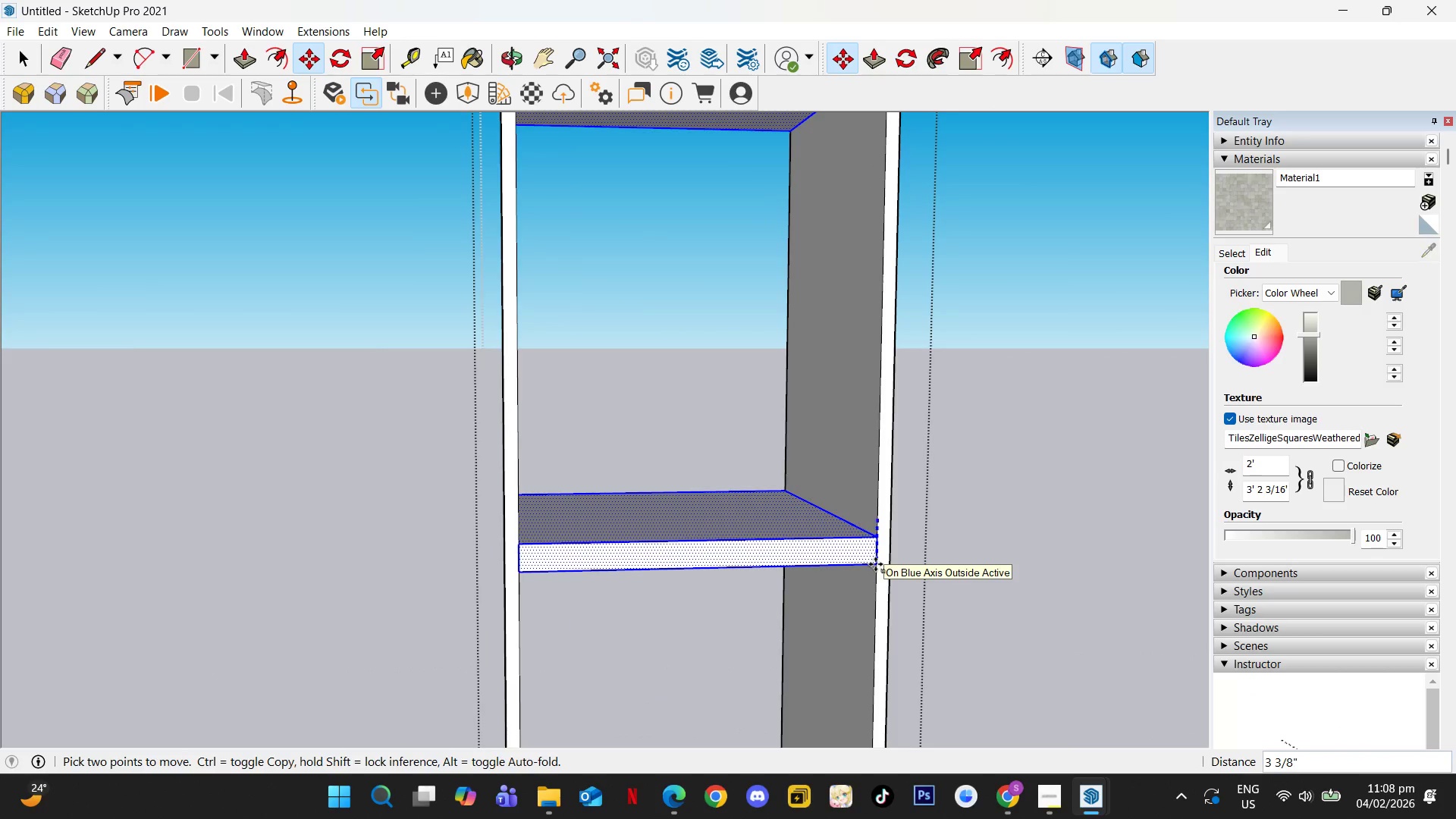 
key(F4)
 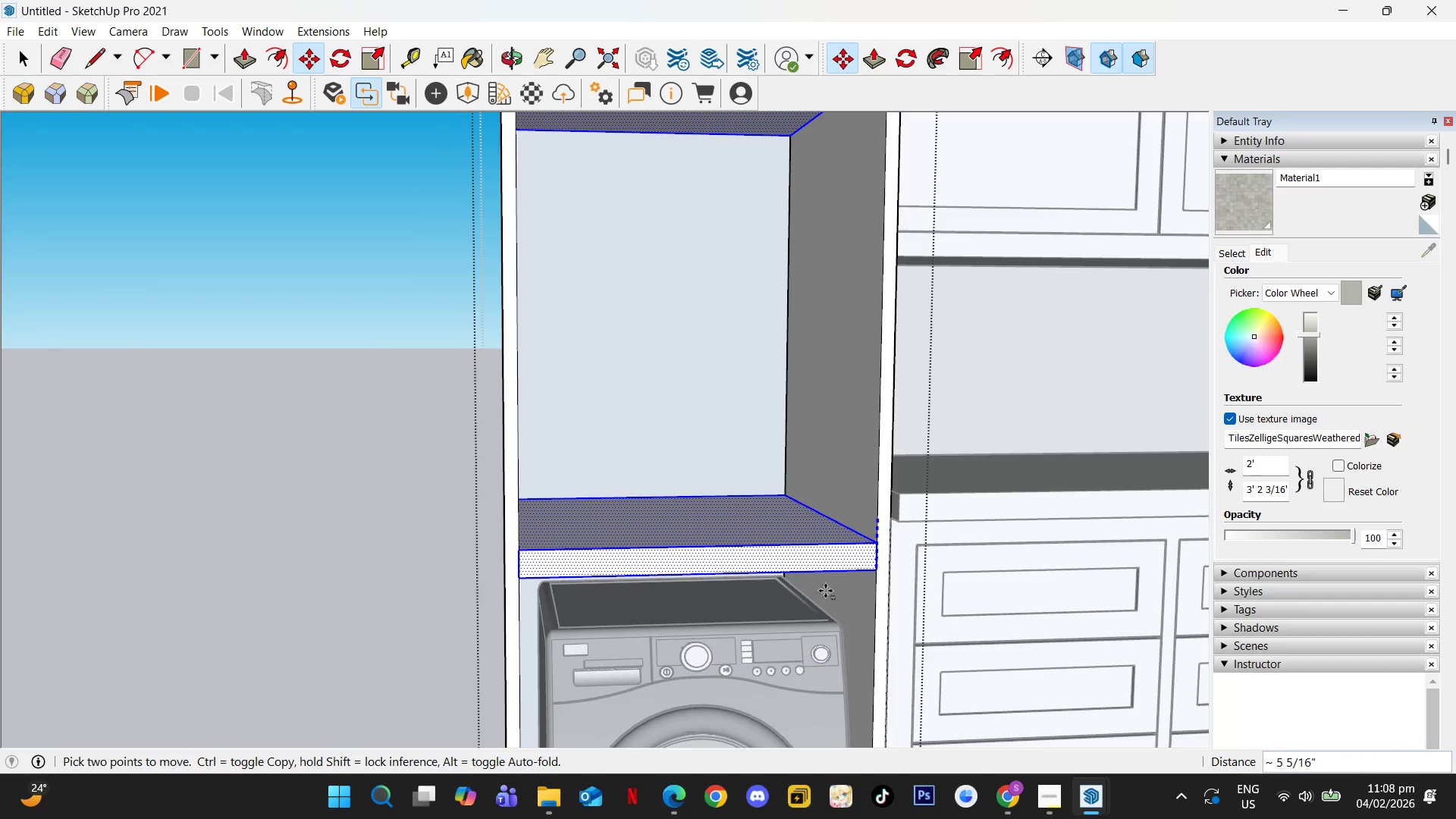 
scroll: coordinate [736, 555], scroll_direction: up, amount: 5.0
 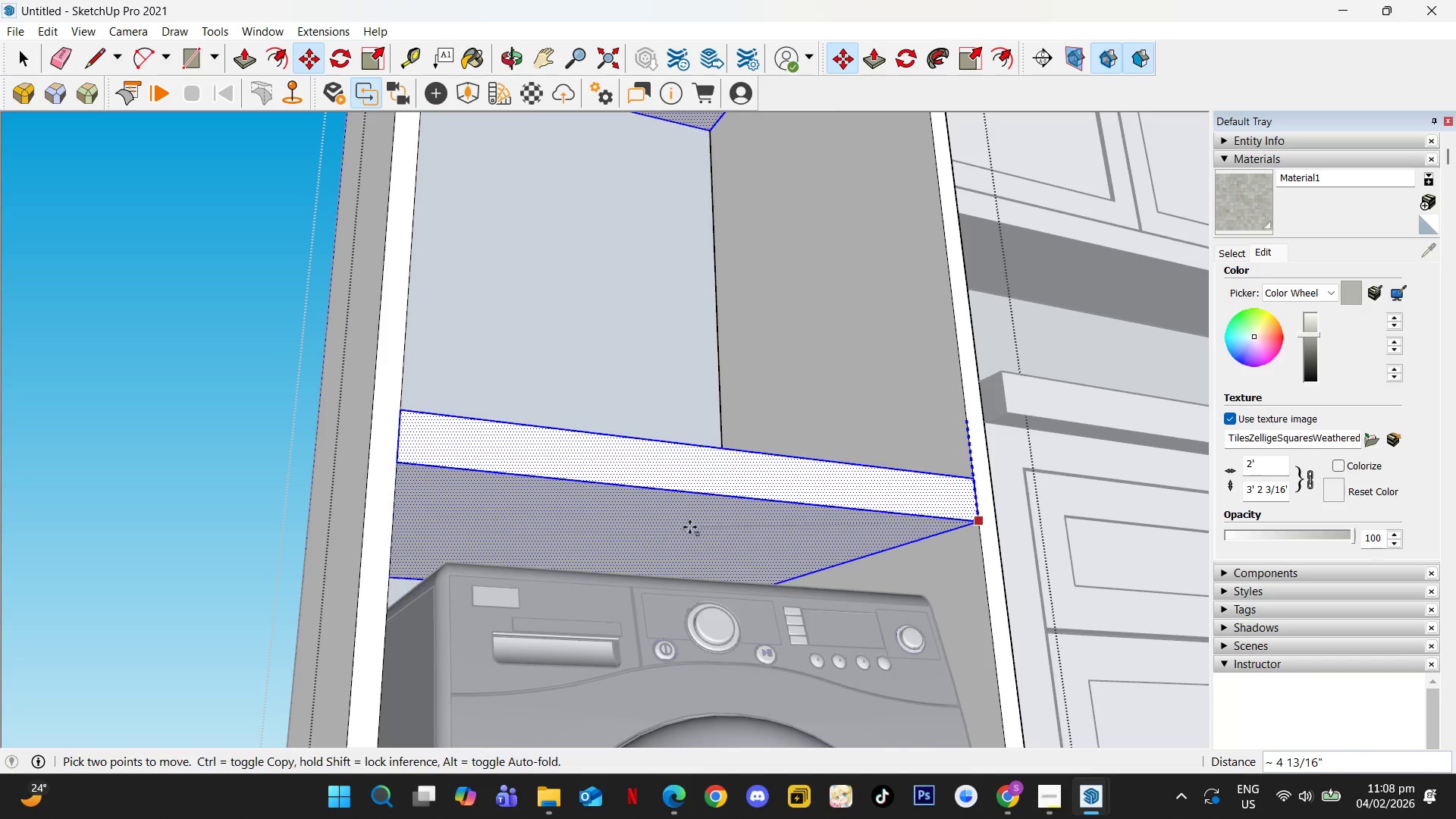 
key(Numpad7)
 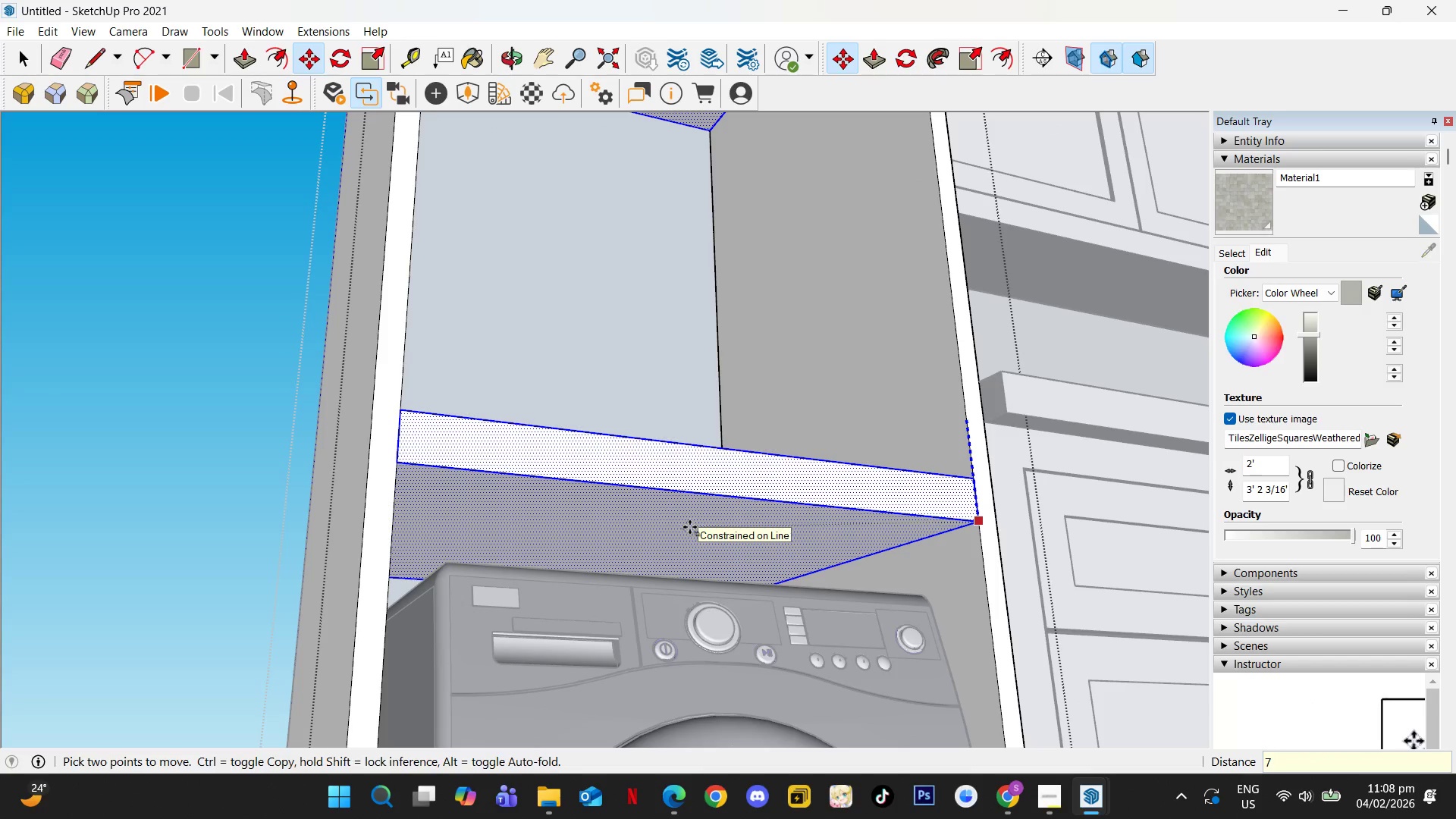 
key(NumpadEnter)
 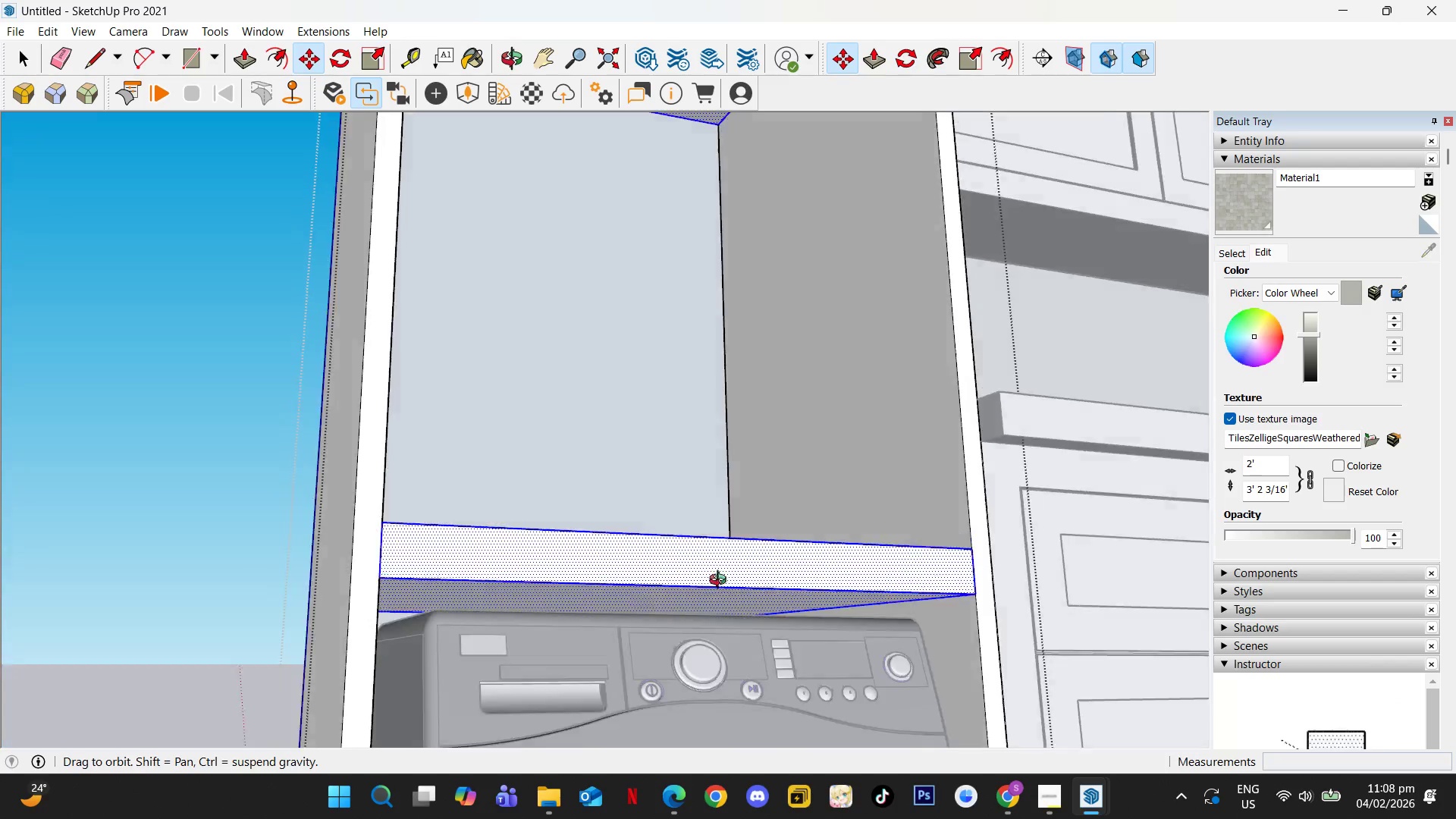 
key(Shift+ShiftLeft)
 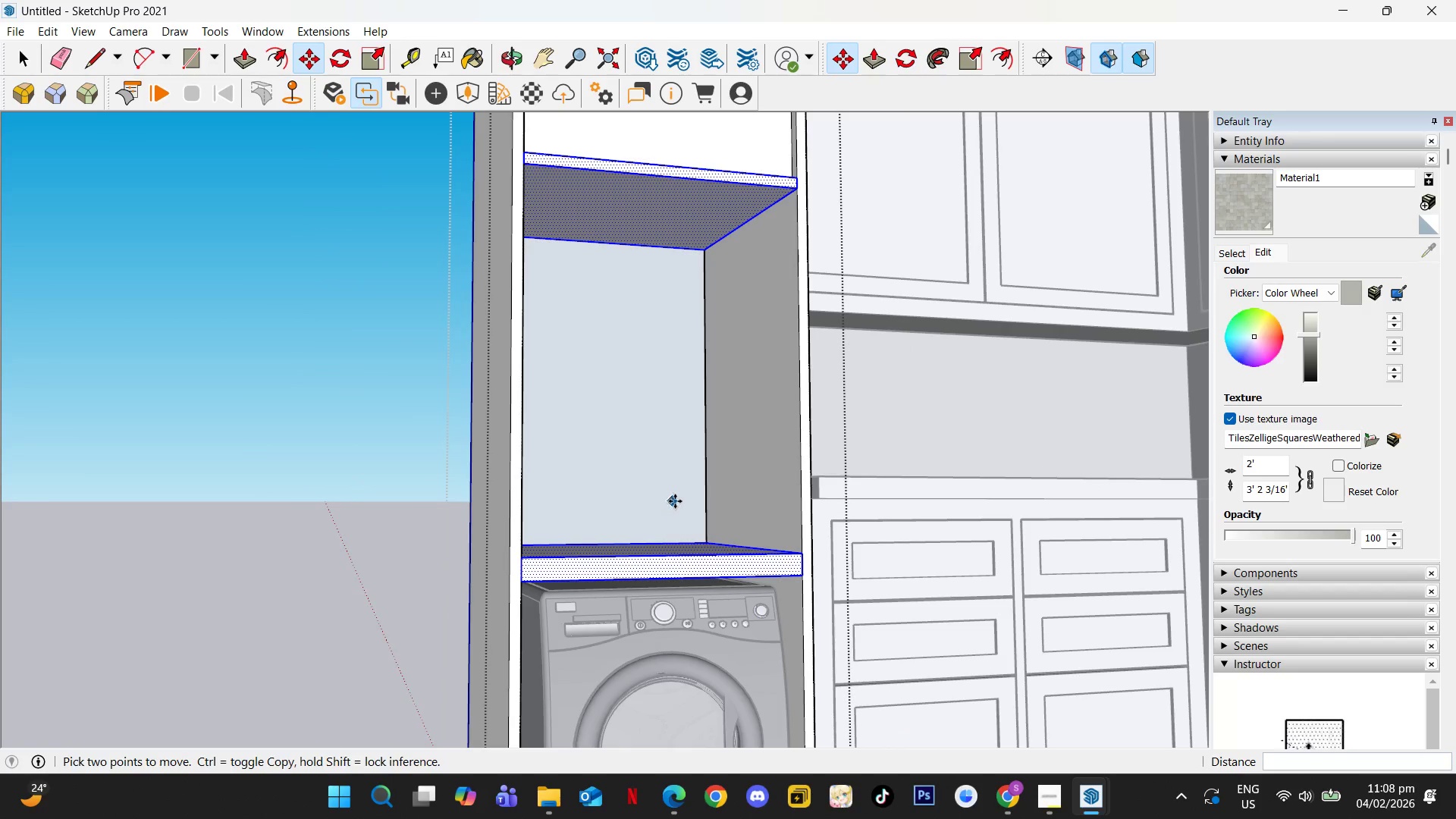 
scroll: coordinate [654, 504], scroll_direction: down, amount: 6.0
 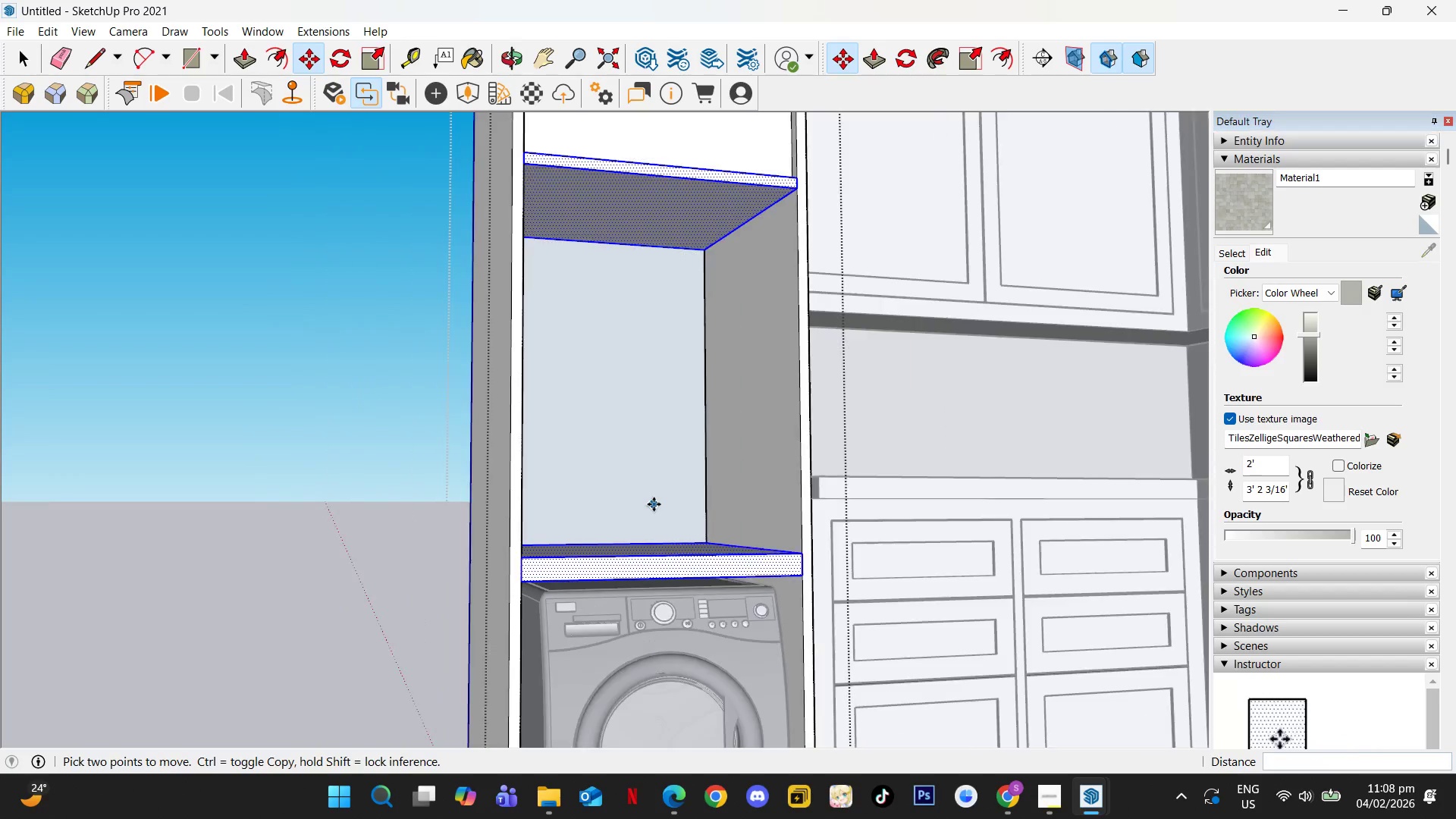 
hold_key(key=Space, duration=8.0)
 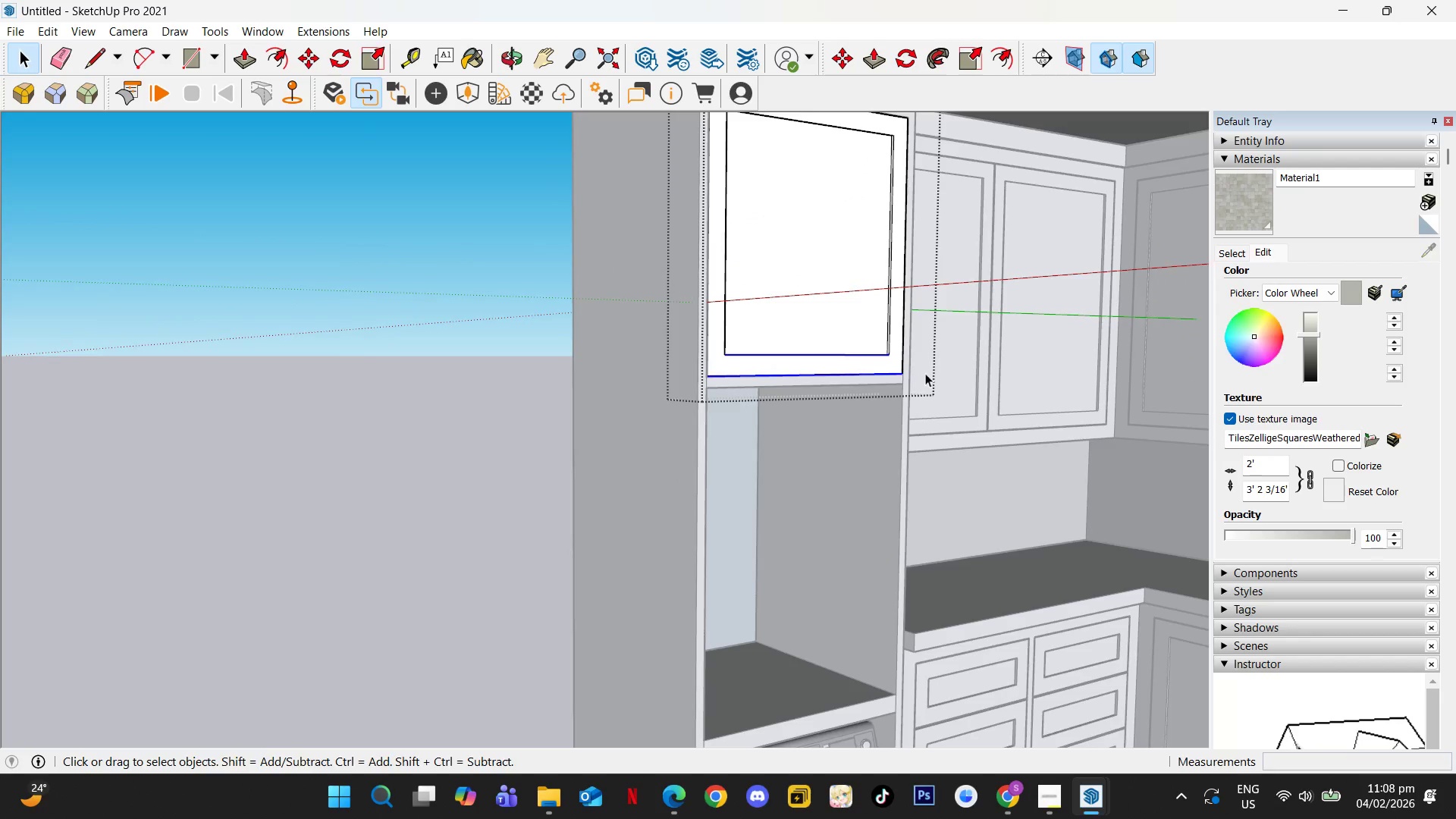 
scroll: coordinate [698, 484], scroll_direction: down, amount: 1.0
 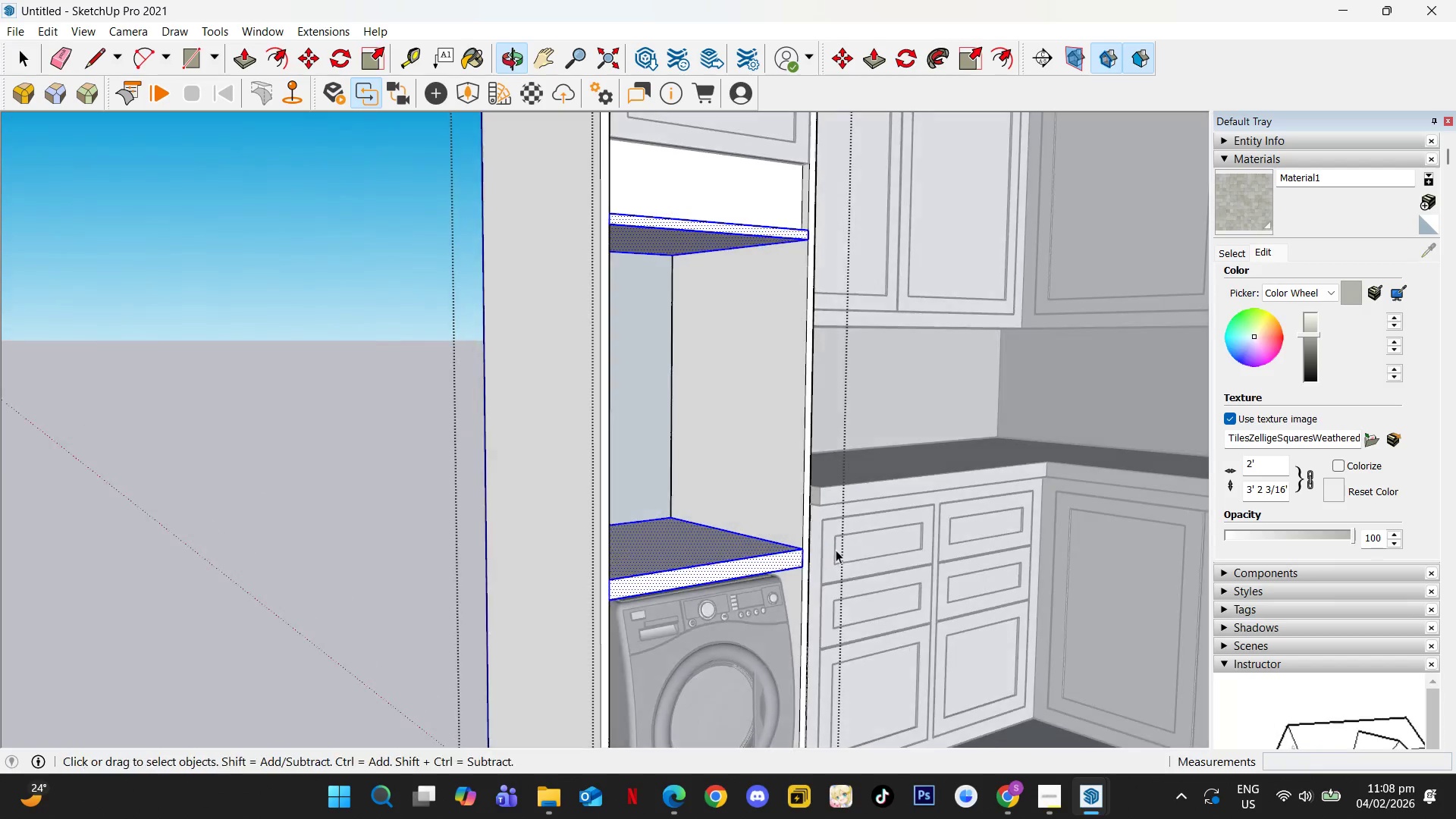 
key(Escape)
 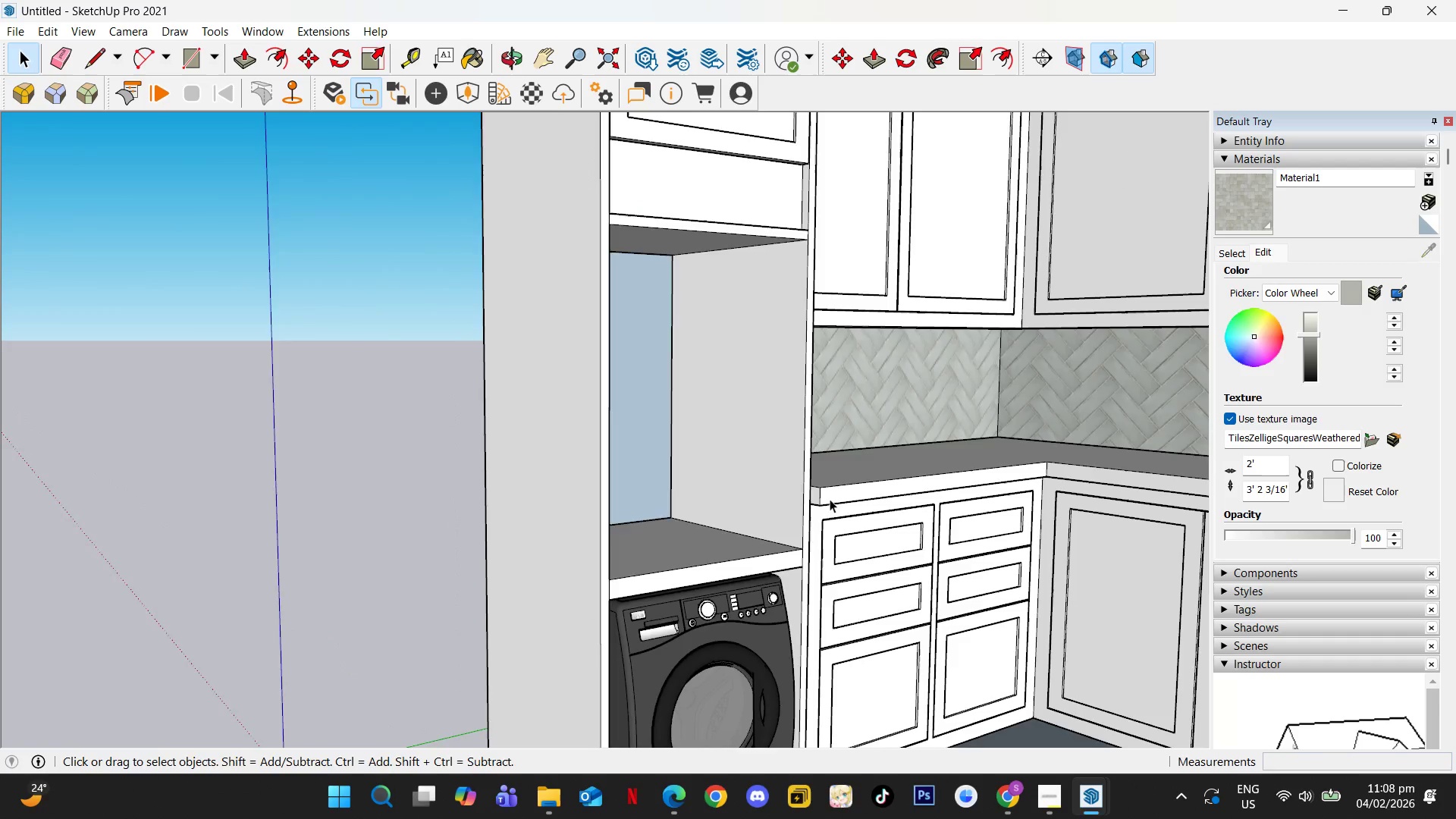 
scroll: coordinate [817, 473], scroll_direction: down, amount: 4.0
 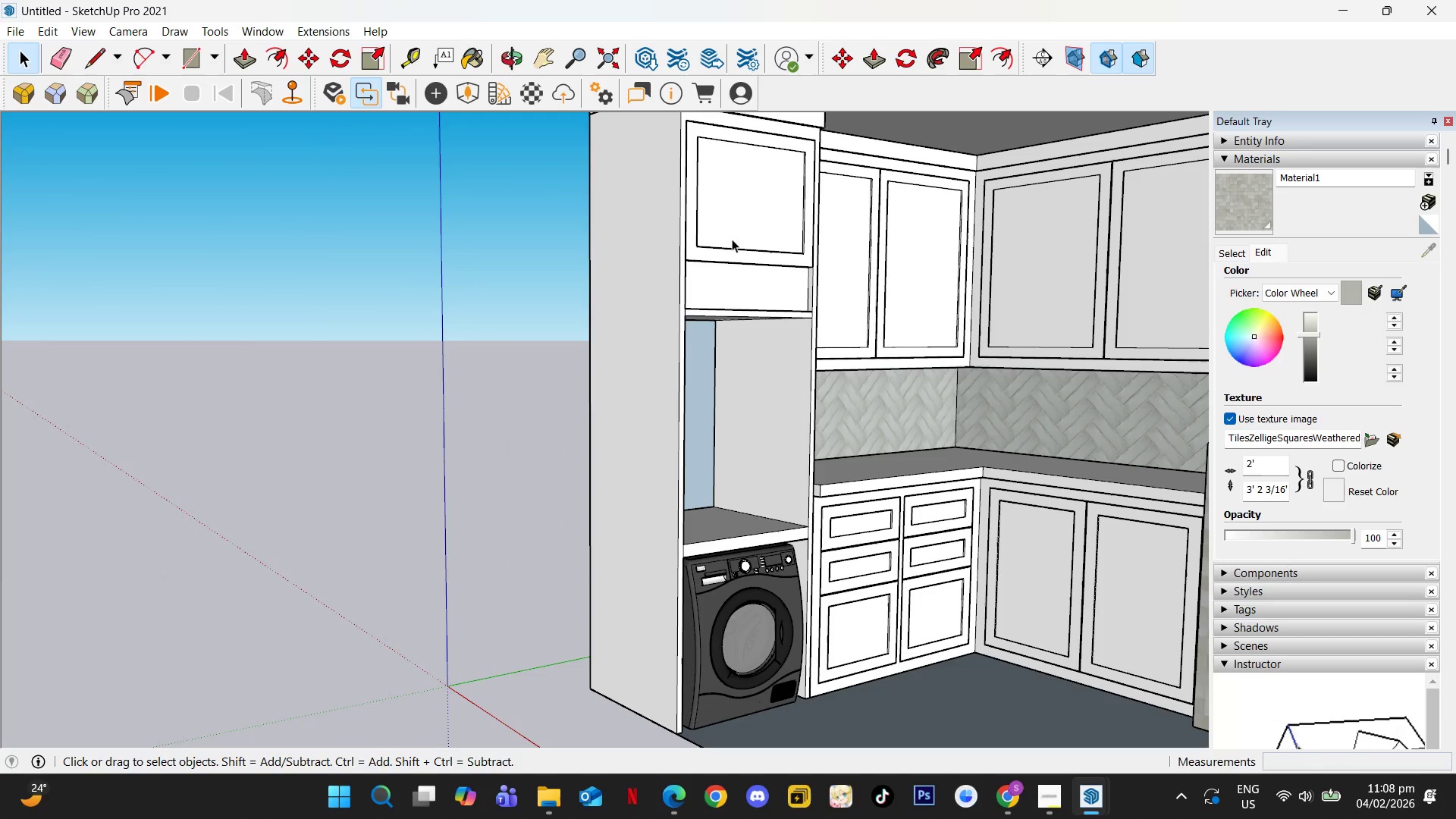 
double_click([733, 239])
 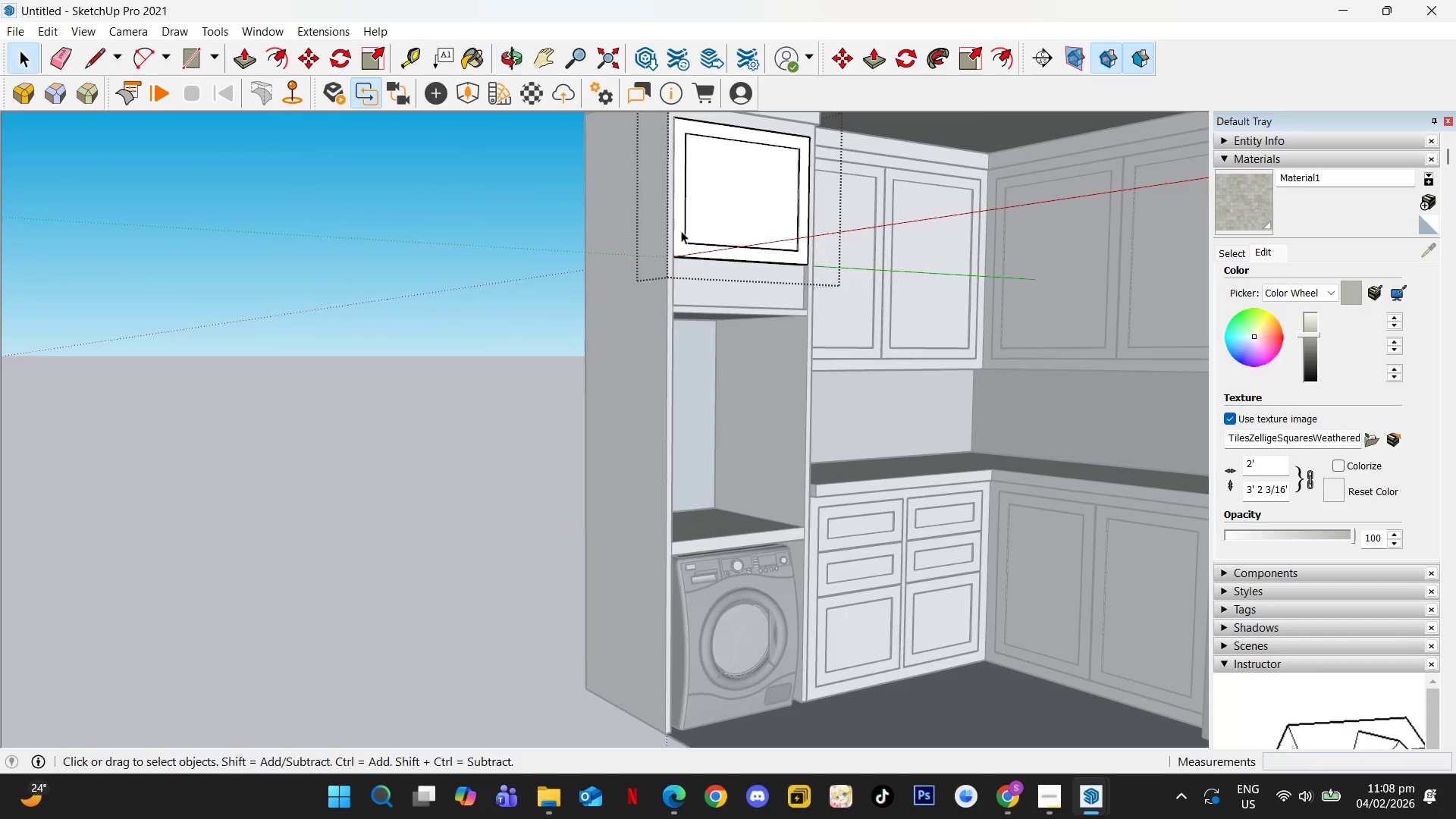 
left_click_drag(start_coordinate=[618, 205], to_coordinate=[894, 280])
 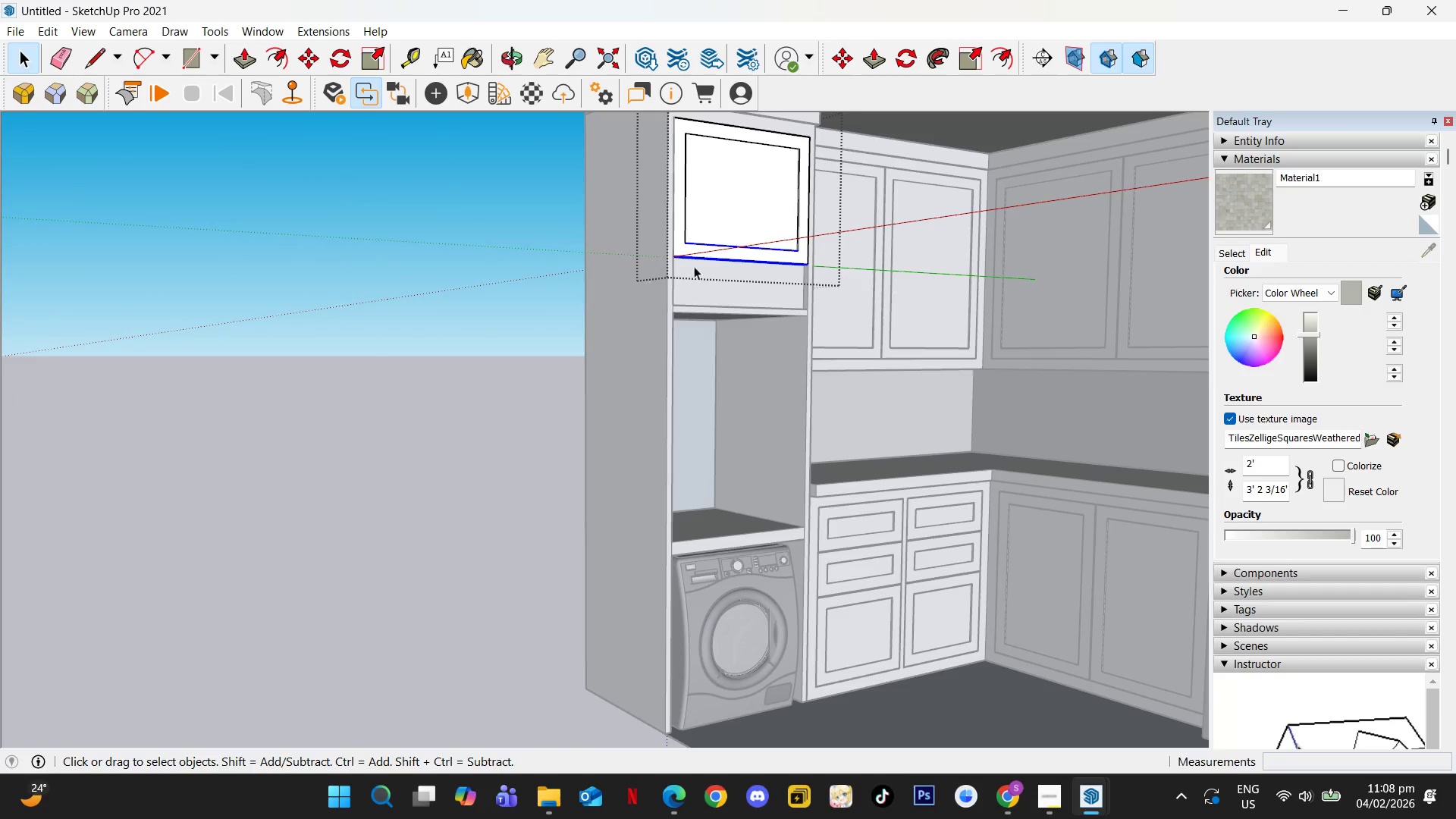 
scroll: coordinate [863, 287], scroll_direction: up, amount: 9.0
 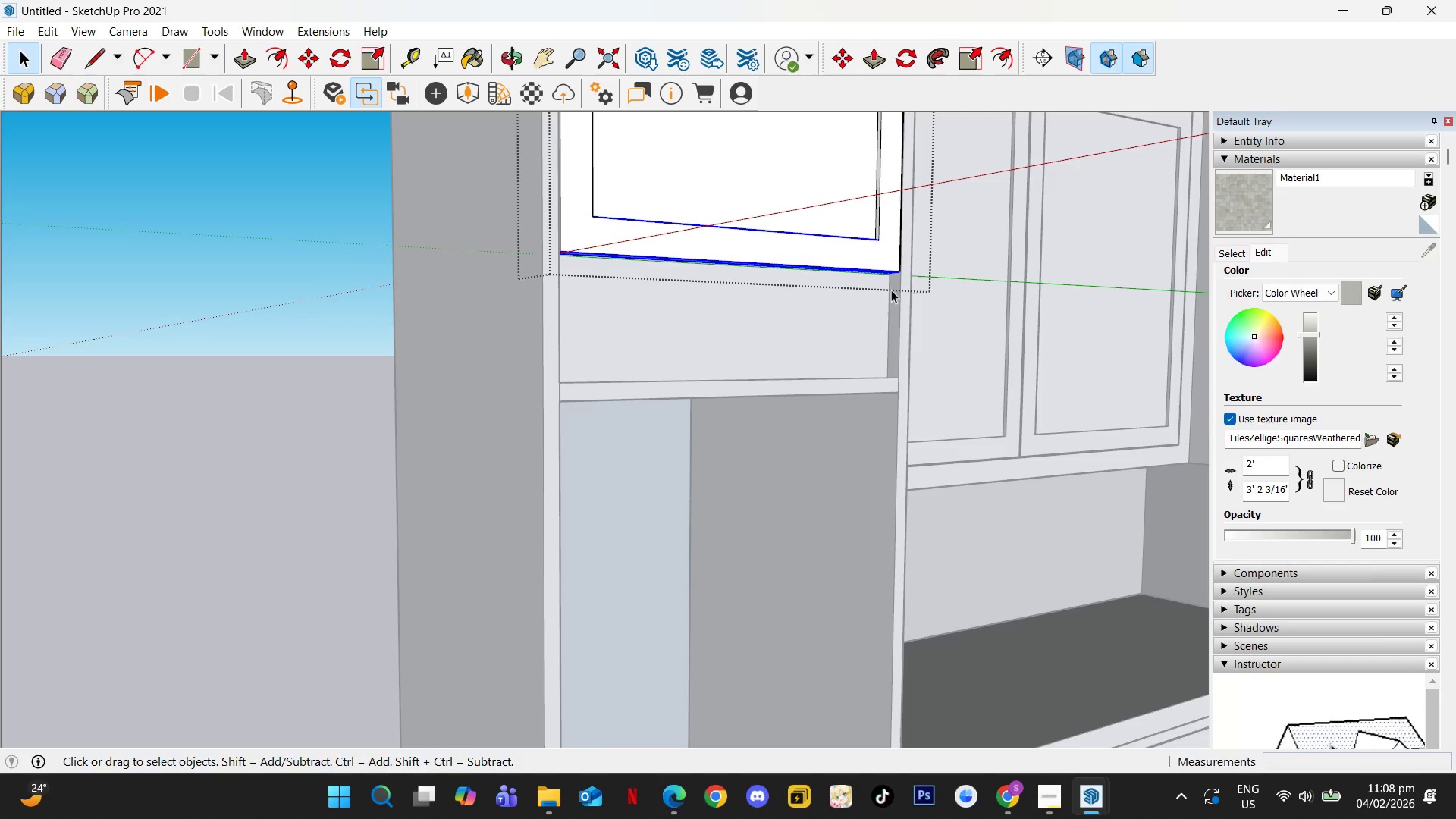 
key(M)
 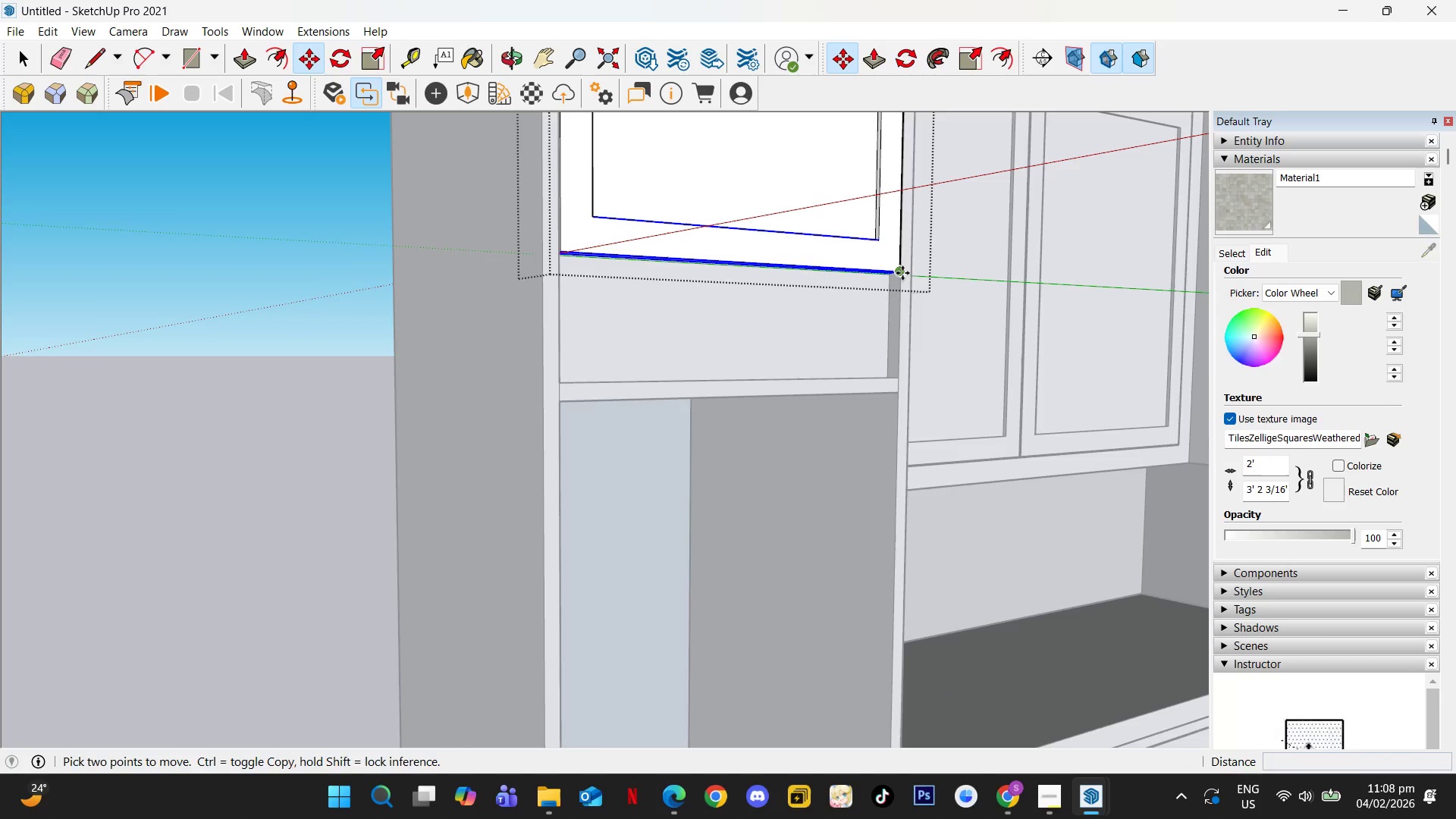 
left_click([901, 272])
 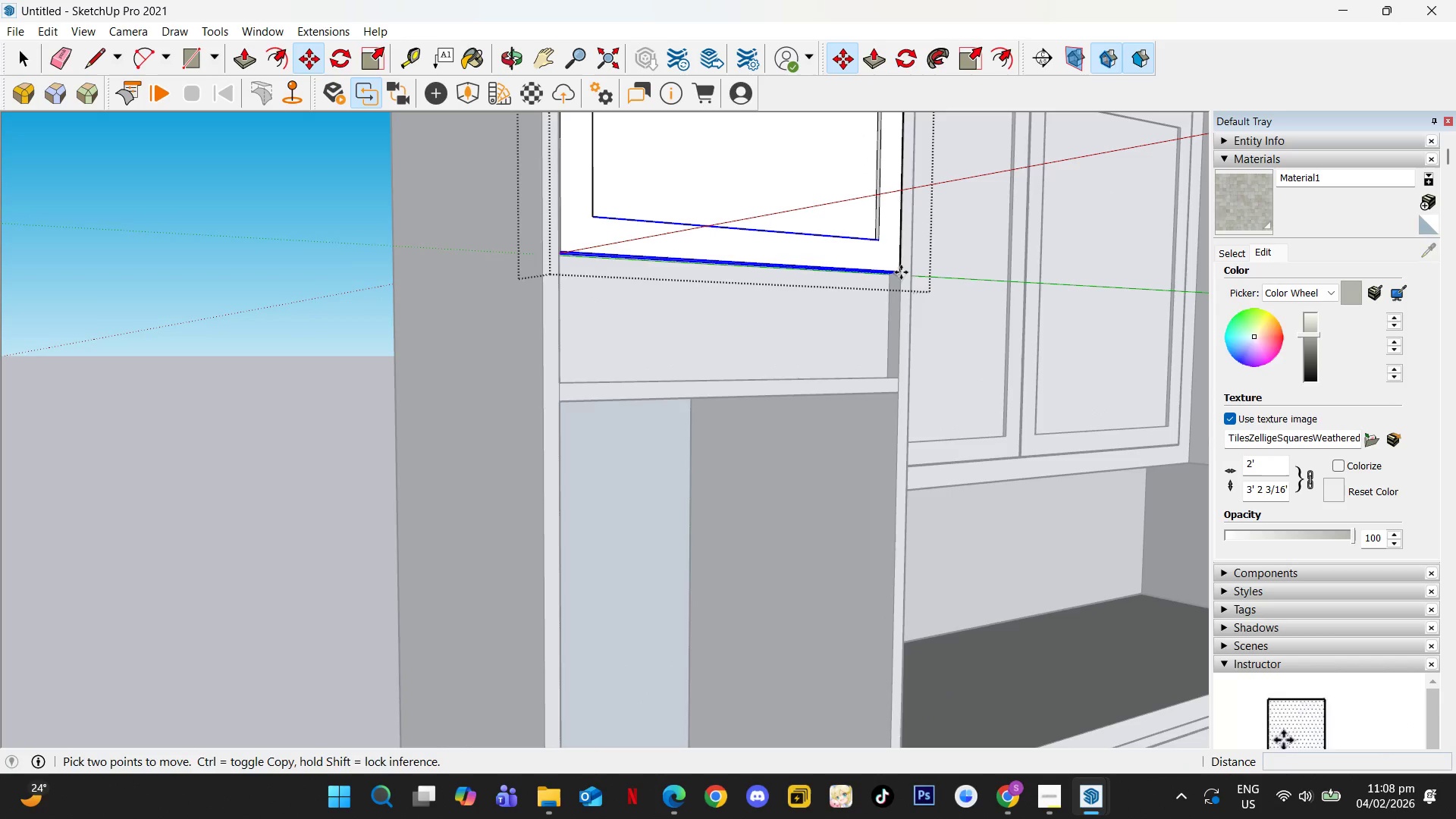 
key(ArrowUp)
 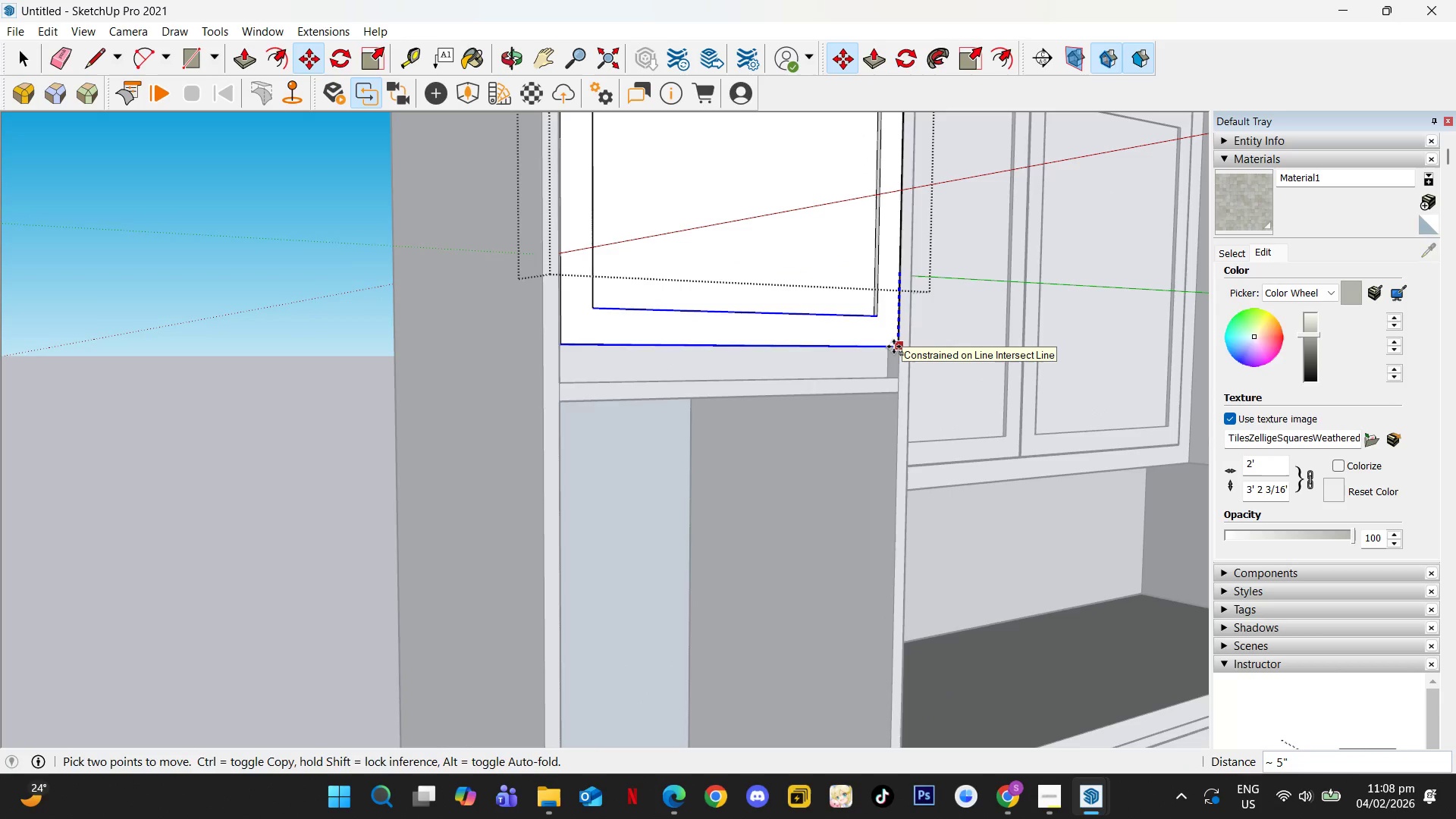 
key(Numpad7)
 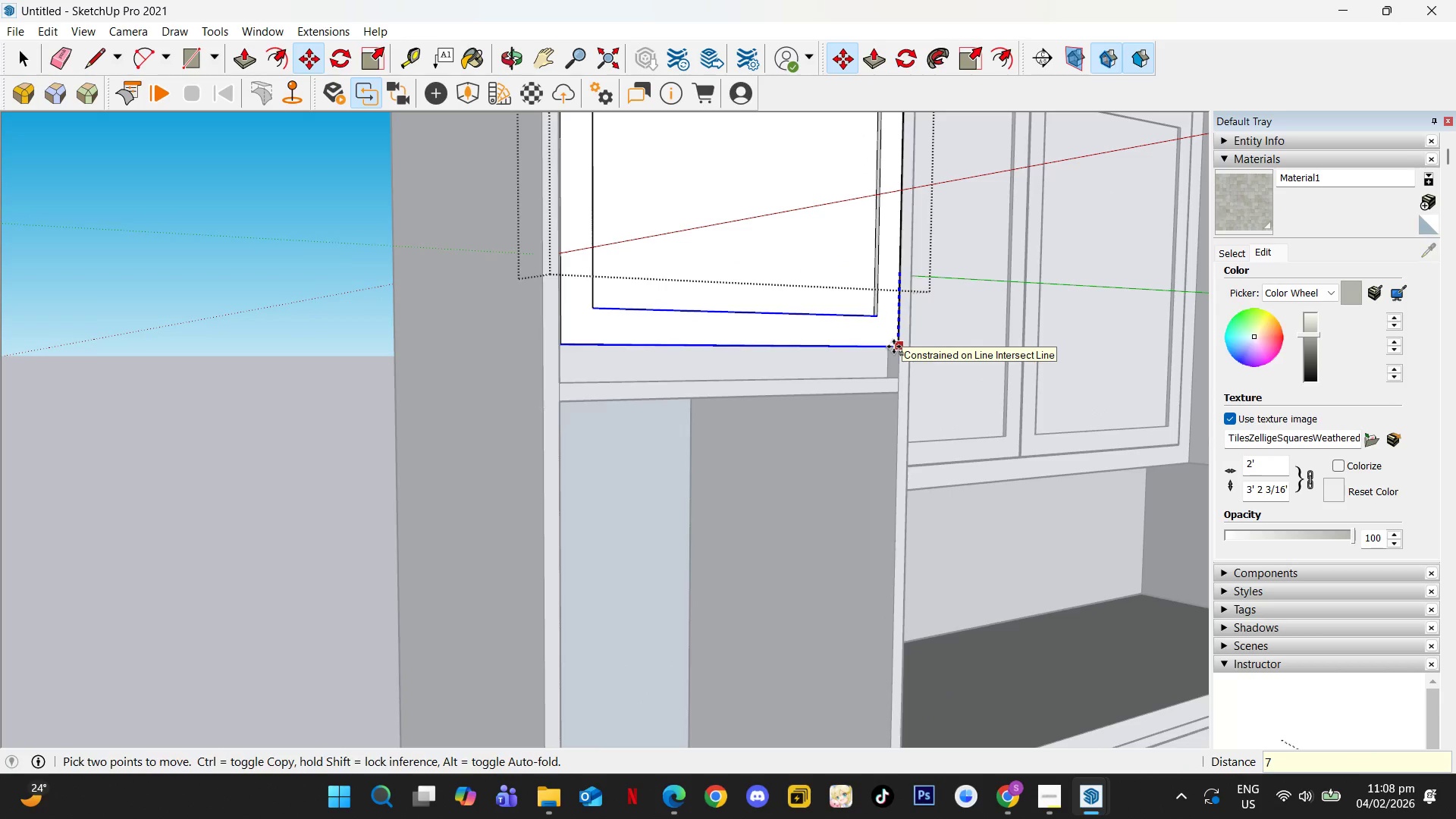 
key(NumpadEnter)
 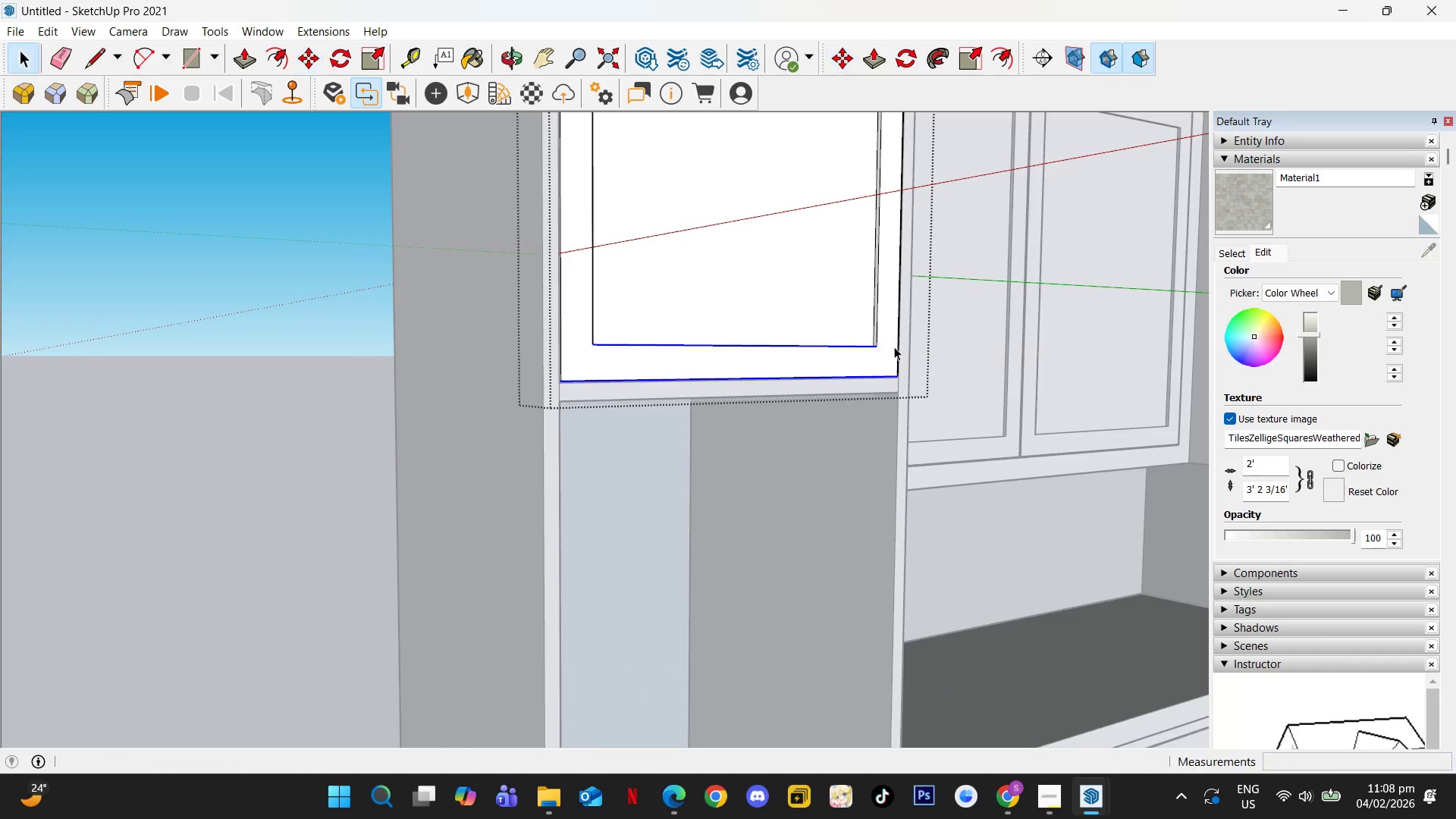 
key(Escape)
 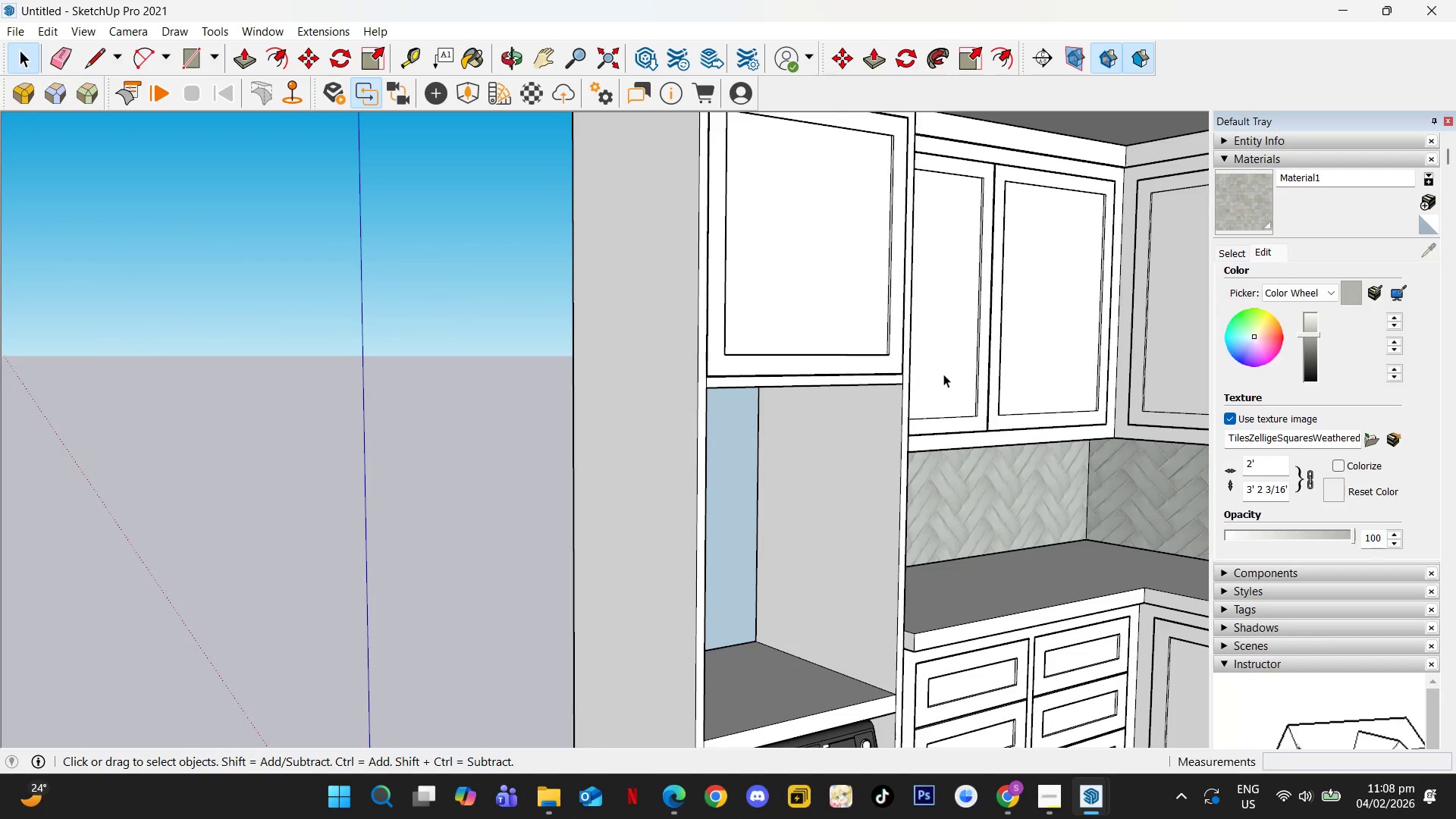 
key(Escape)
 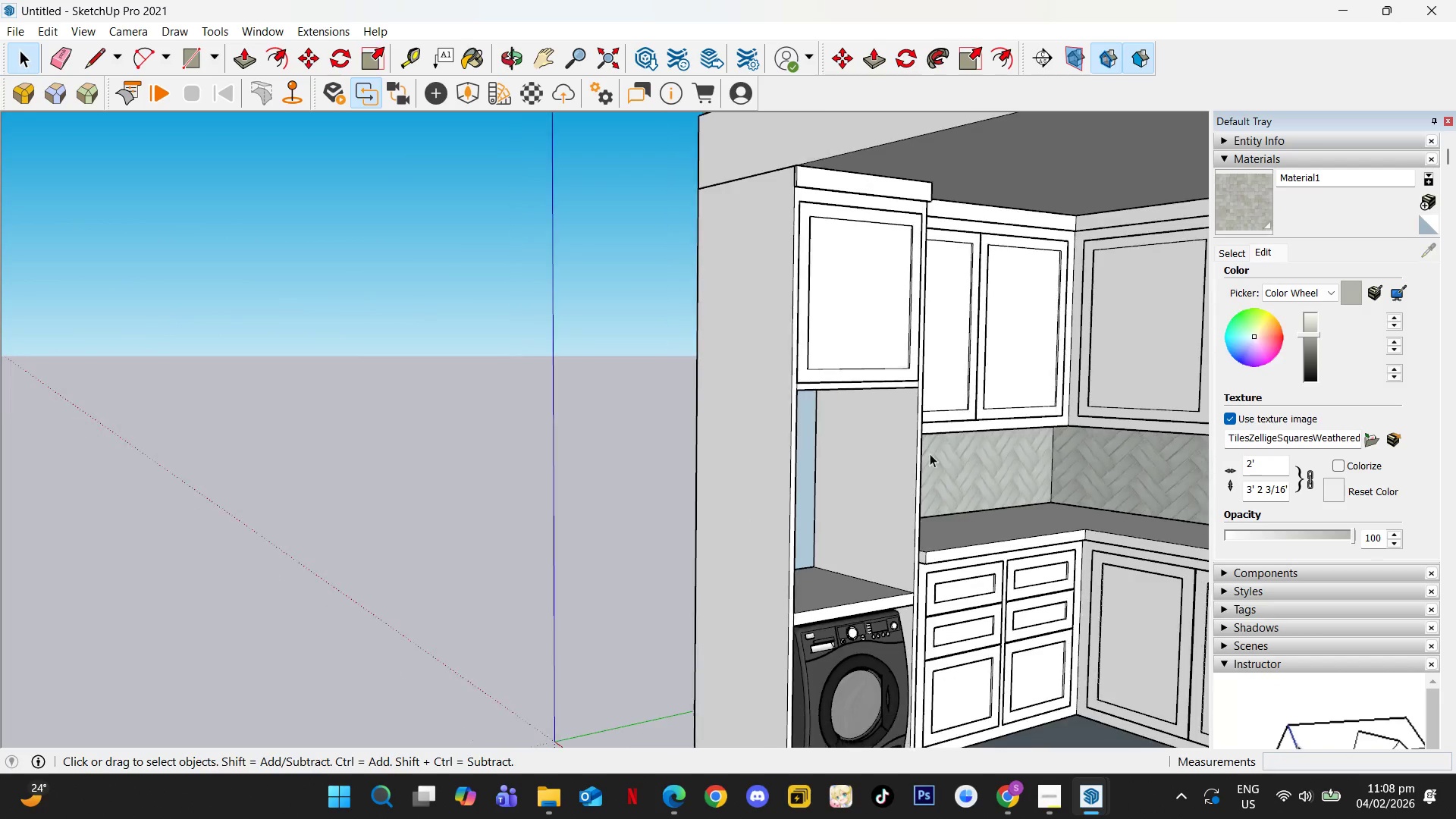 
hold_key(key=ShiftLeft, duration=0.34)
scroll: coordinate [928, 504], scroll_direction: down, amount: 12.0
 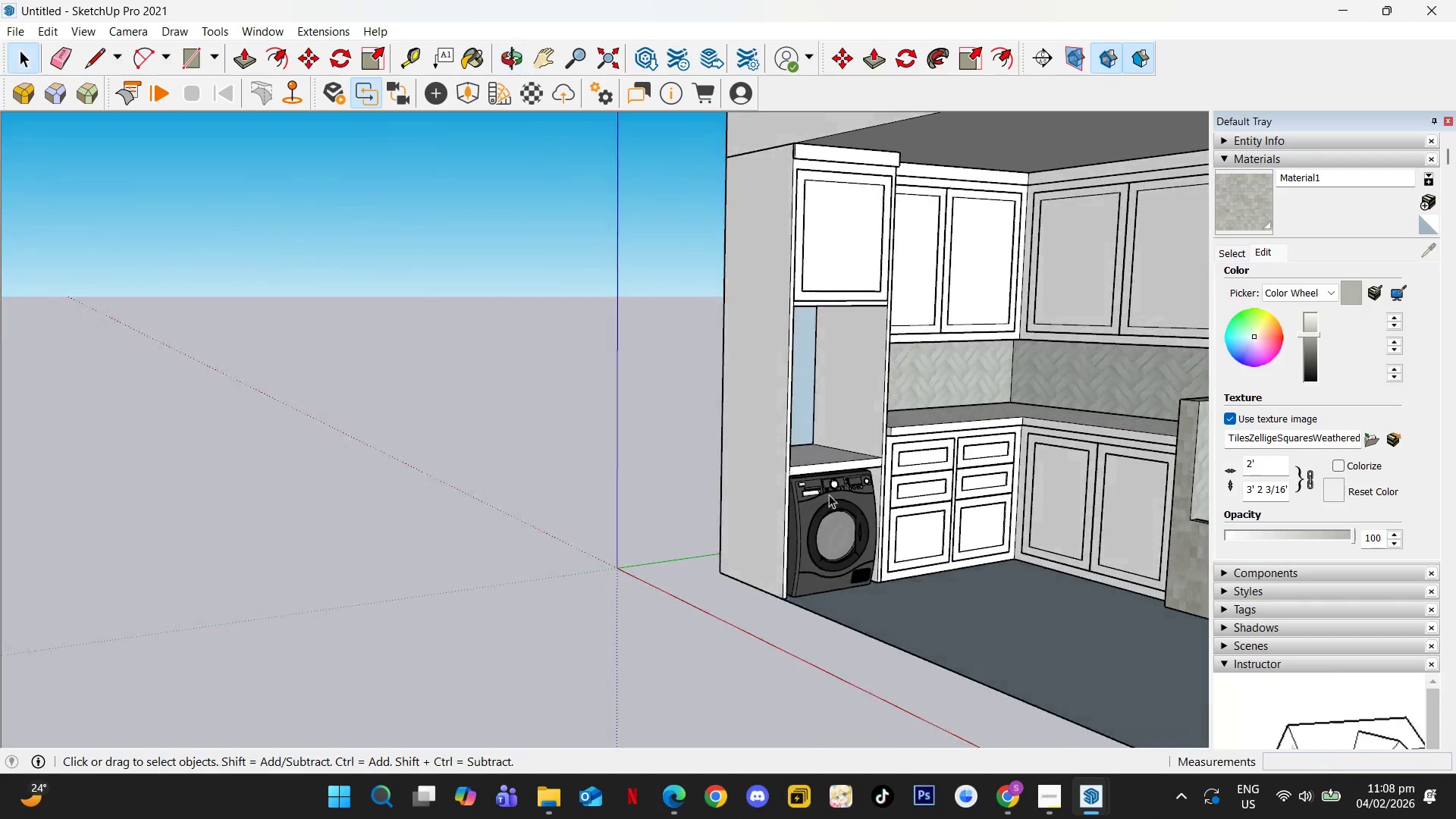 
scroll: coordinate [764, 665], scroll_direction: up, amount: 12.0
 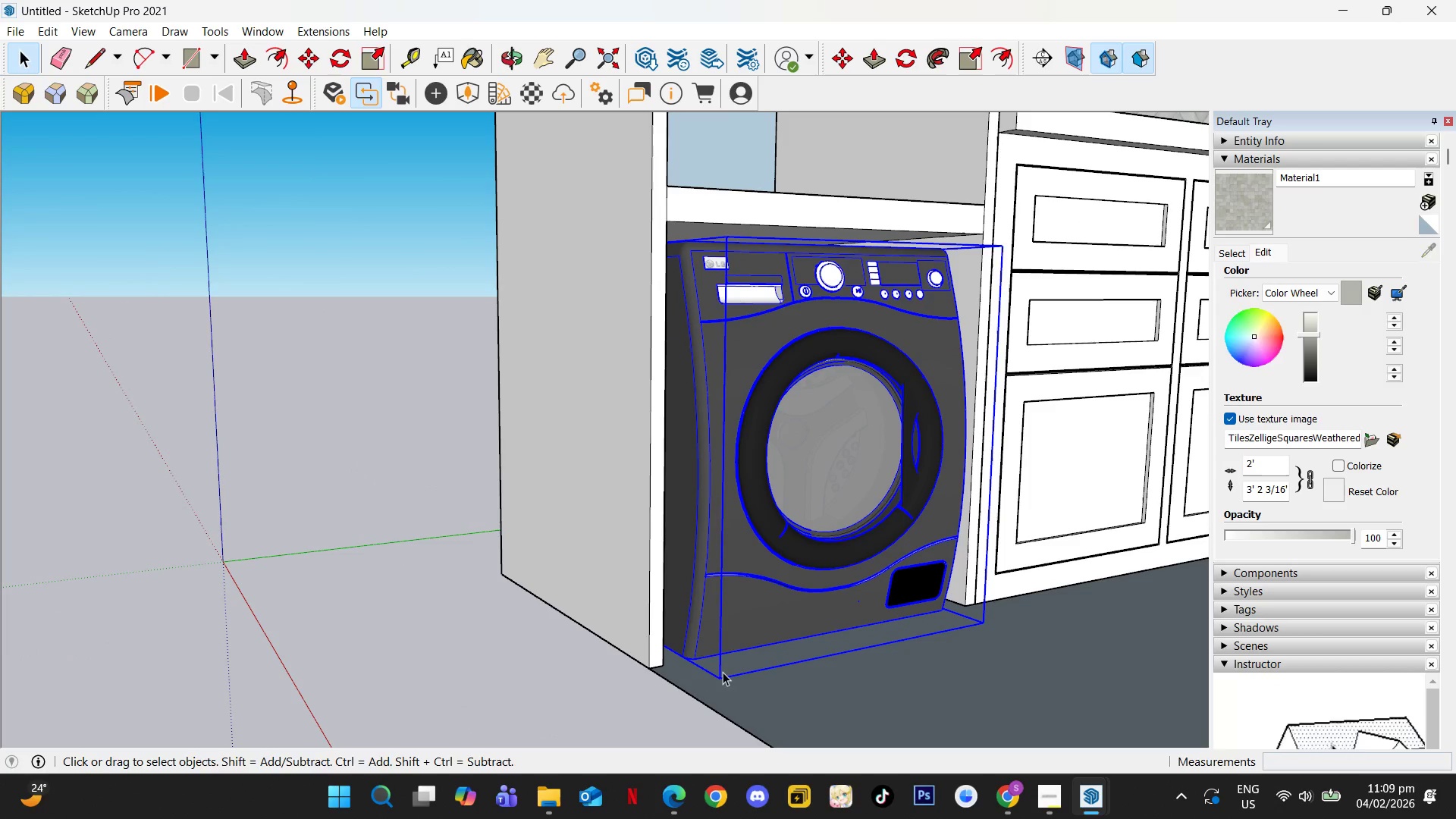 
key(M)
 